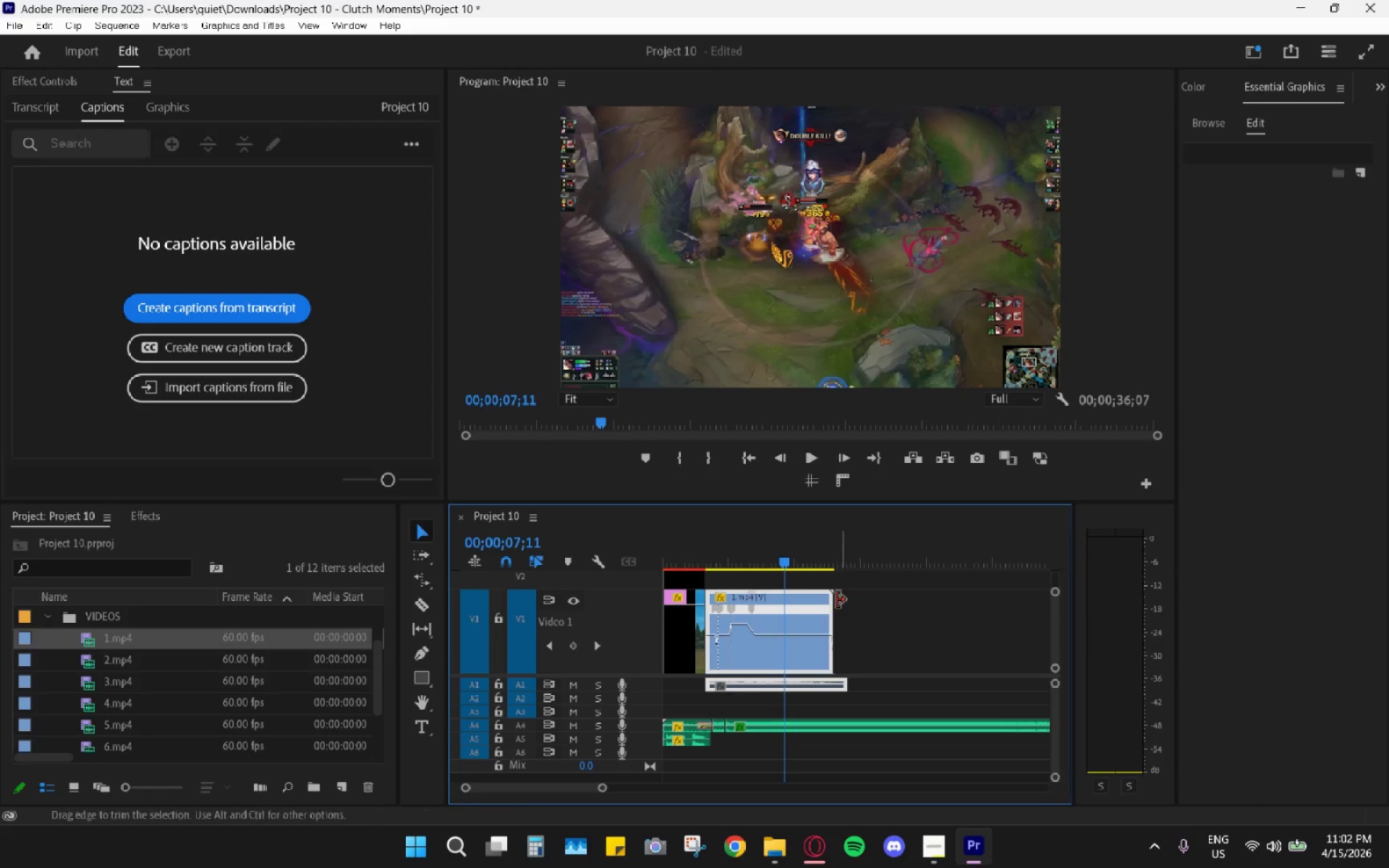 
key(Space)
 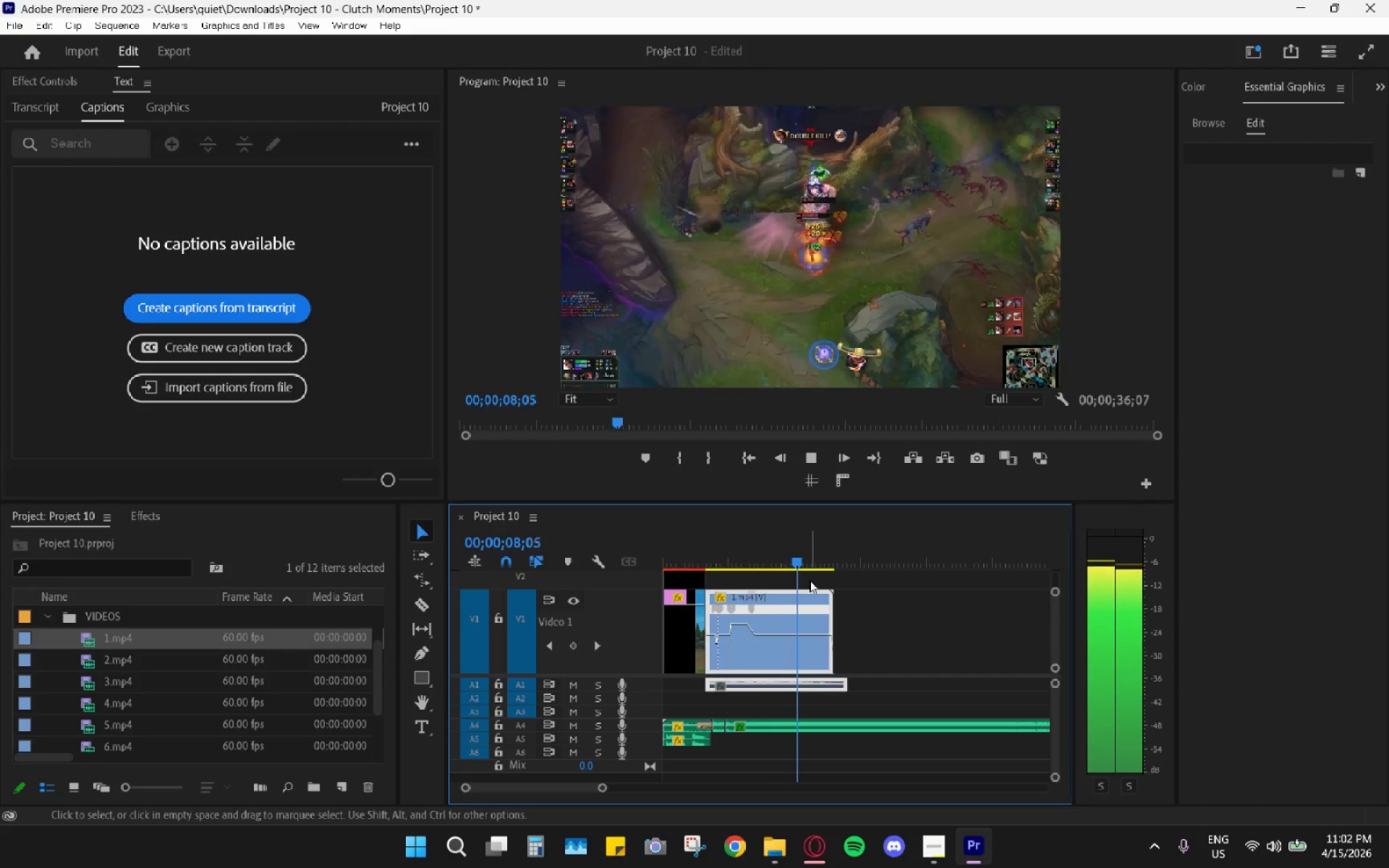 
key(Space)
 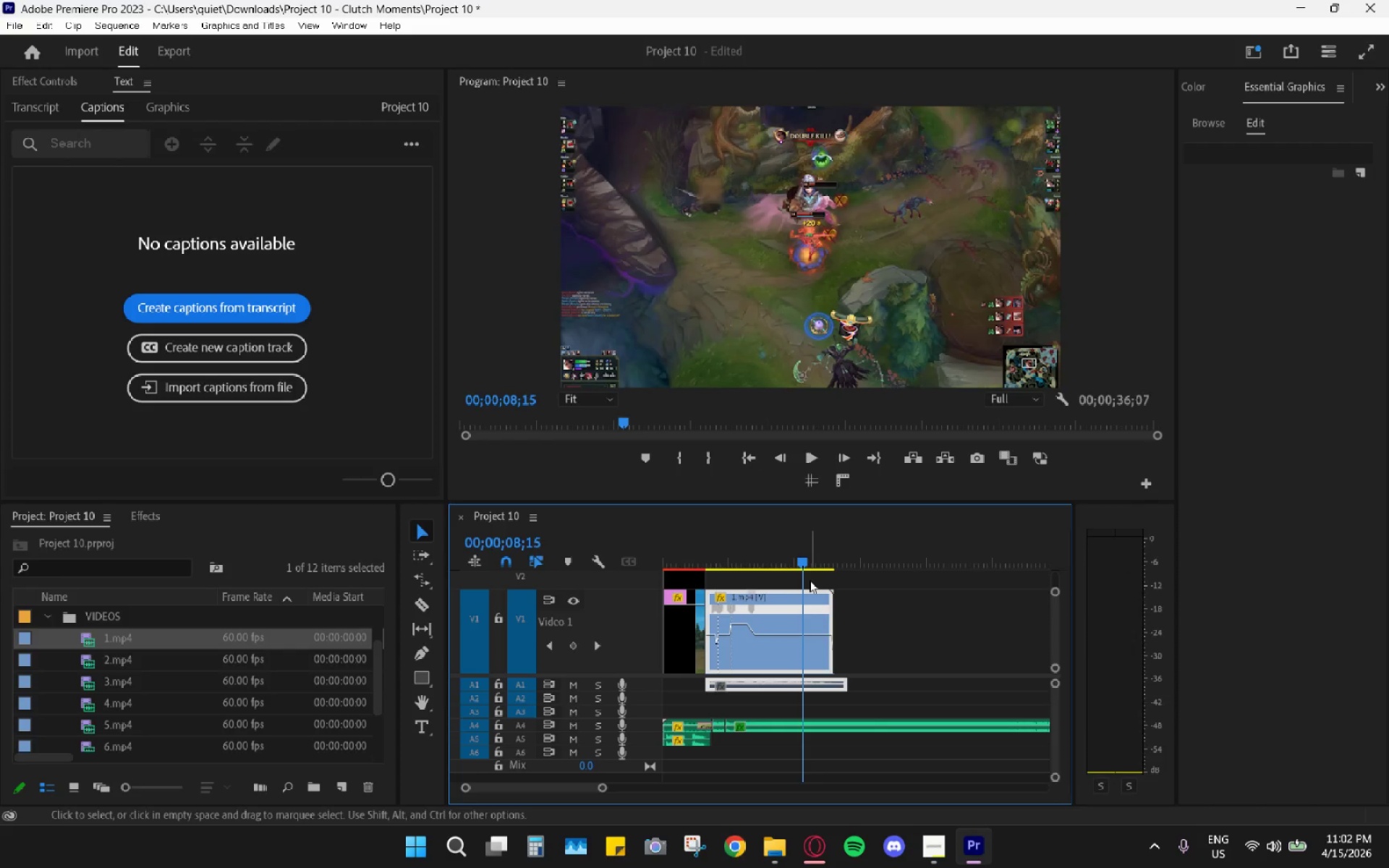 
key(Space)
 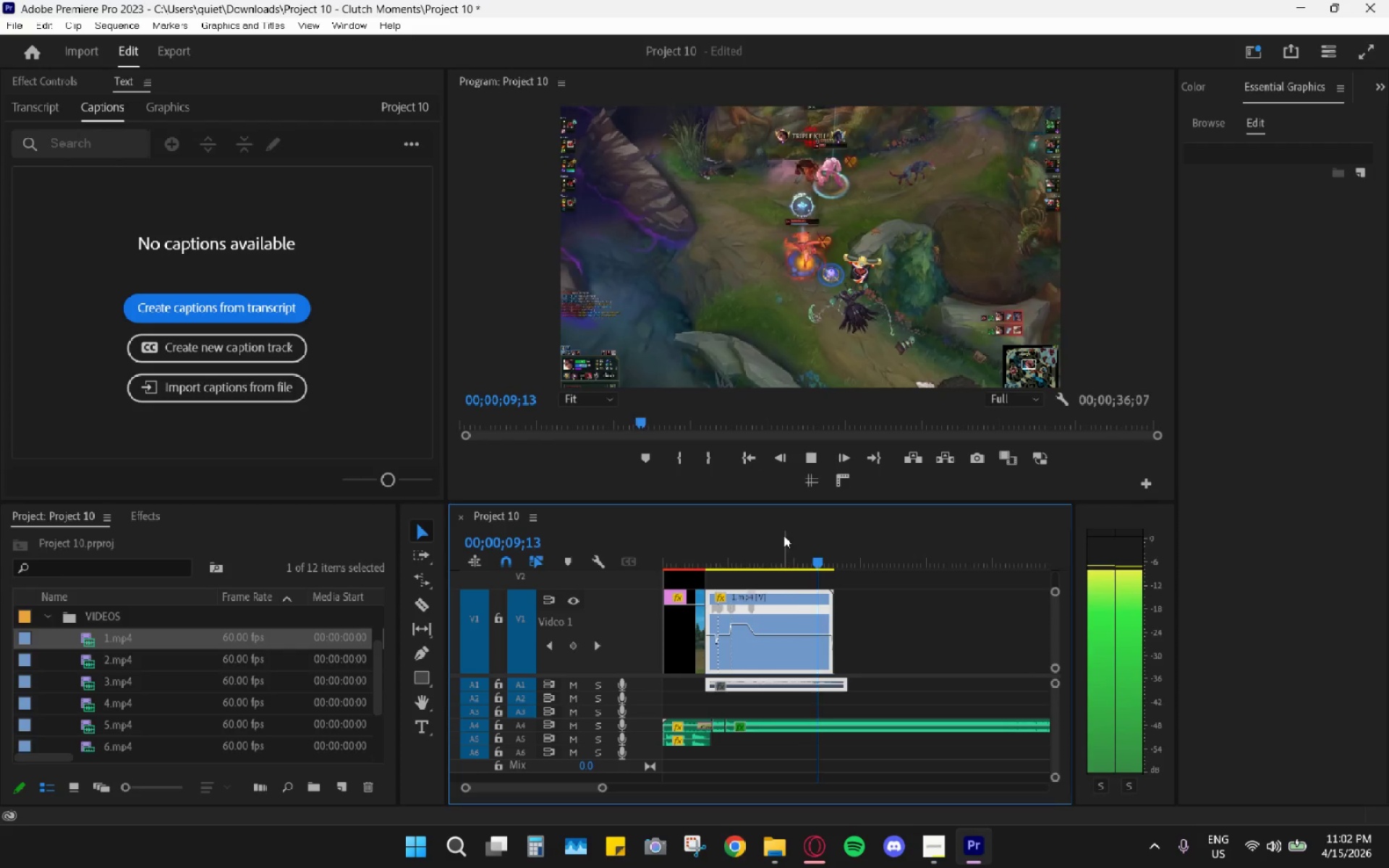 
key(Space)
 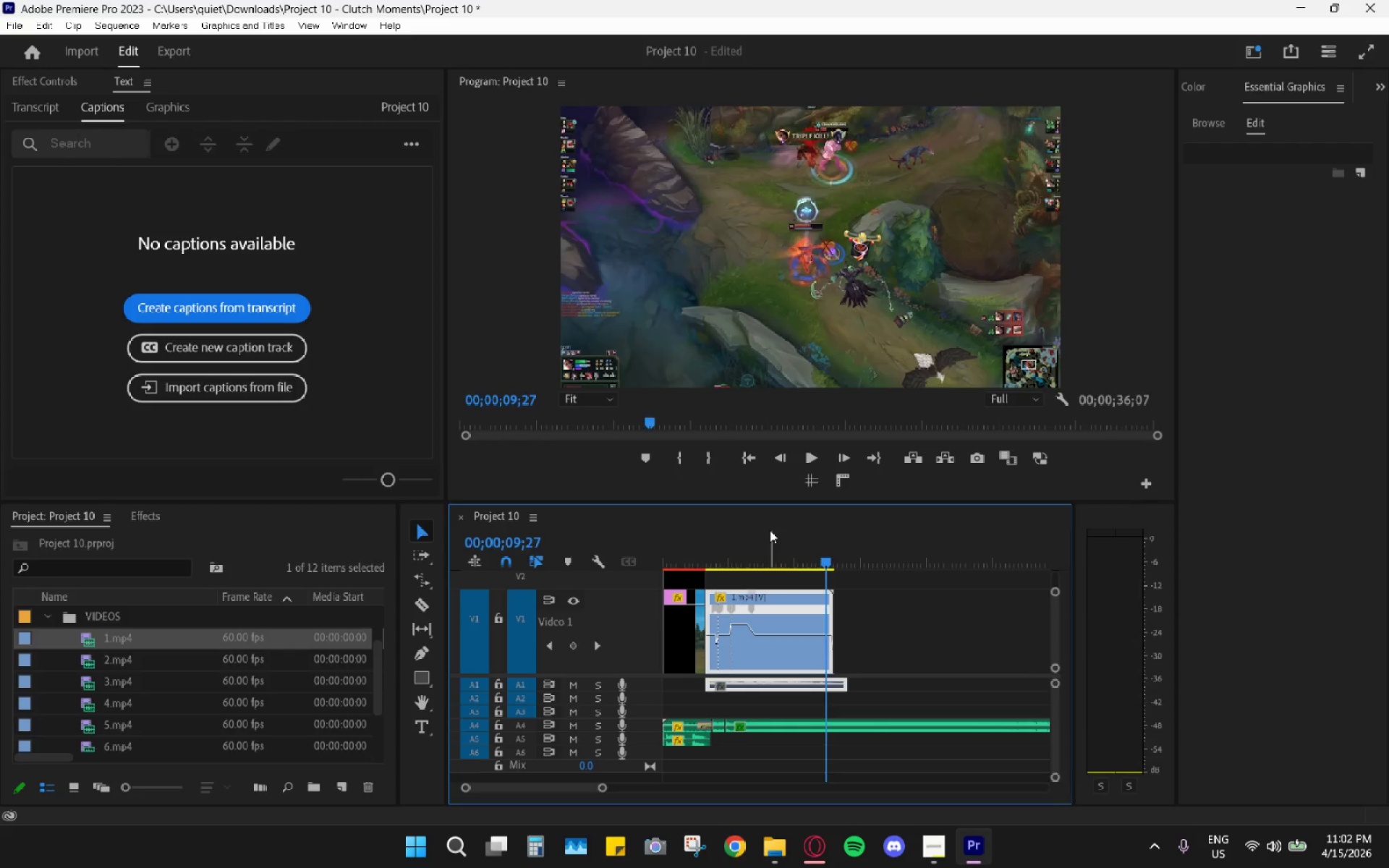 
left_click_drag(start_coordinate=[762, 529], to_coordinate=[709, 542])
 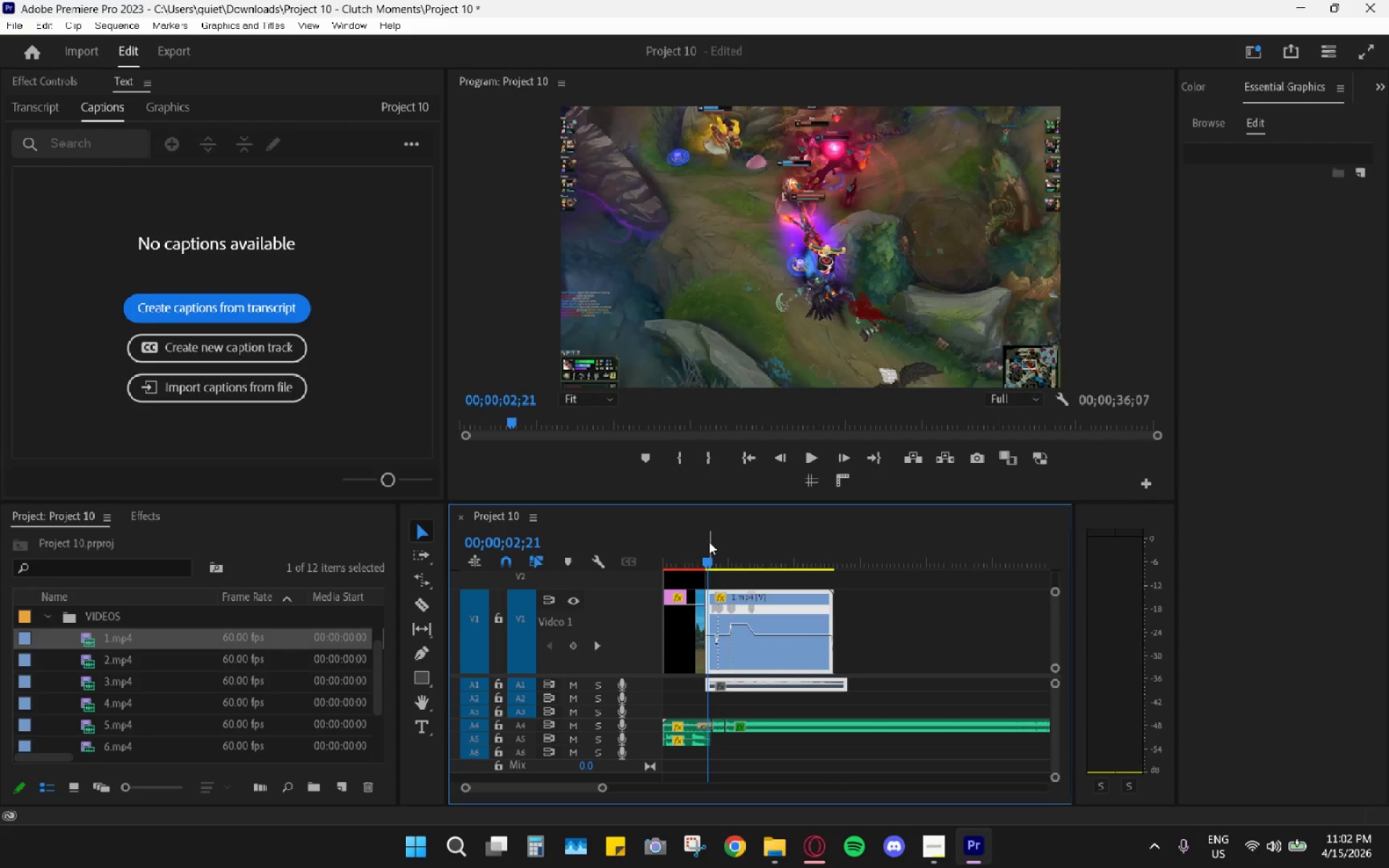 
key(Space)
 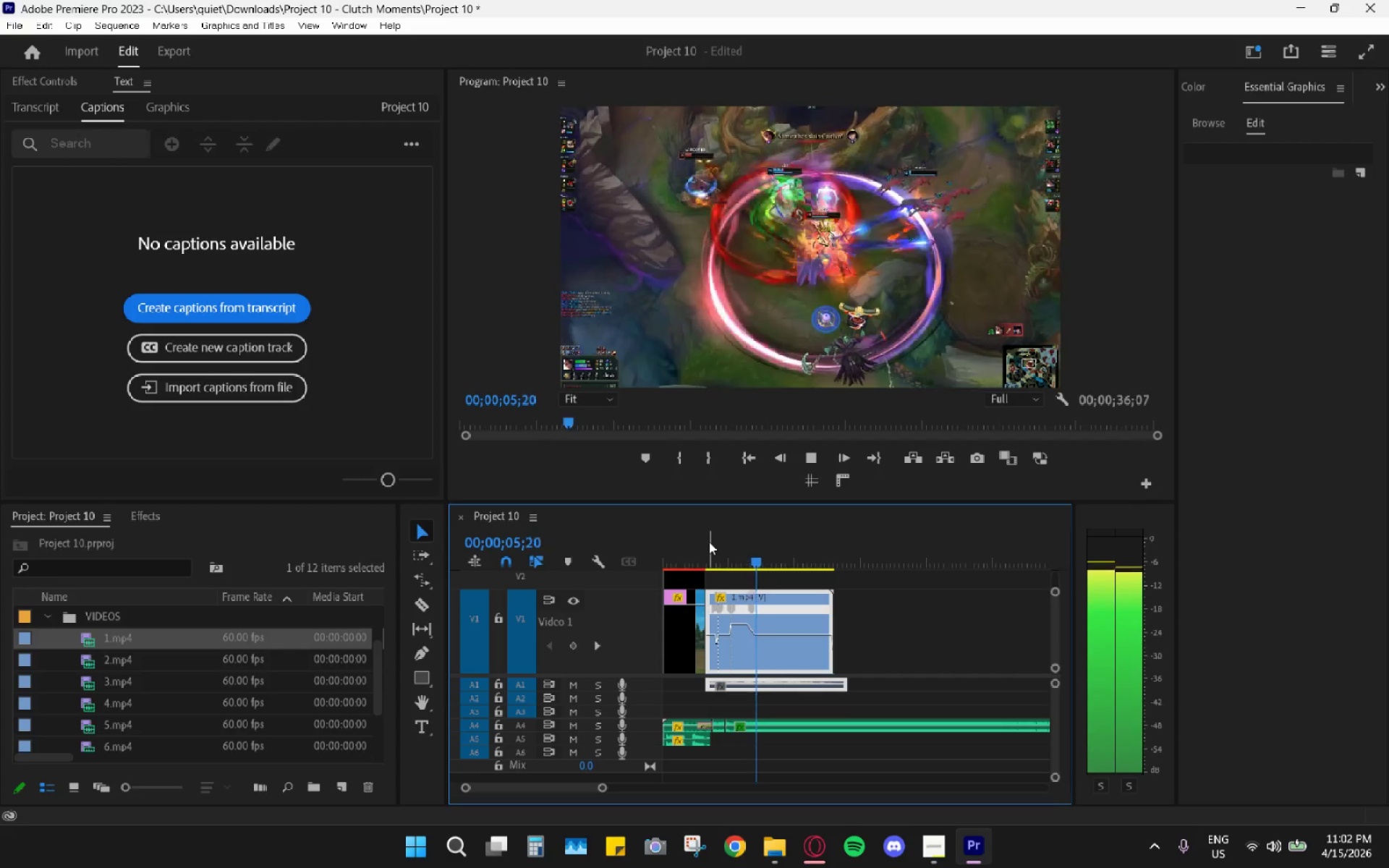 
key(Space)
 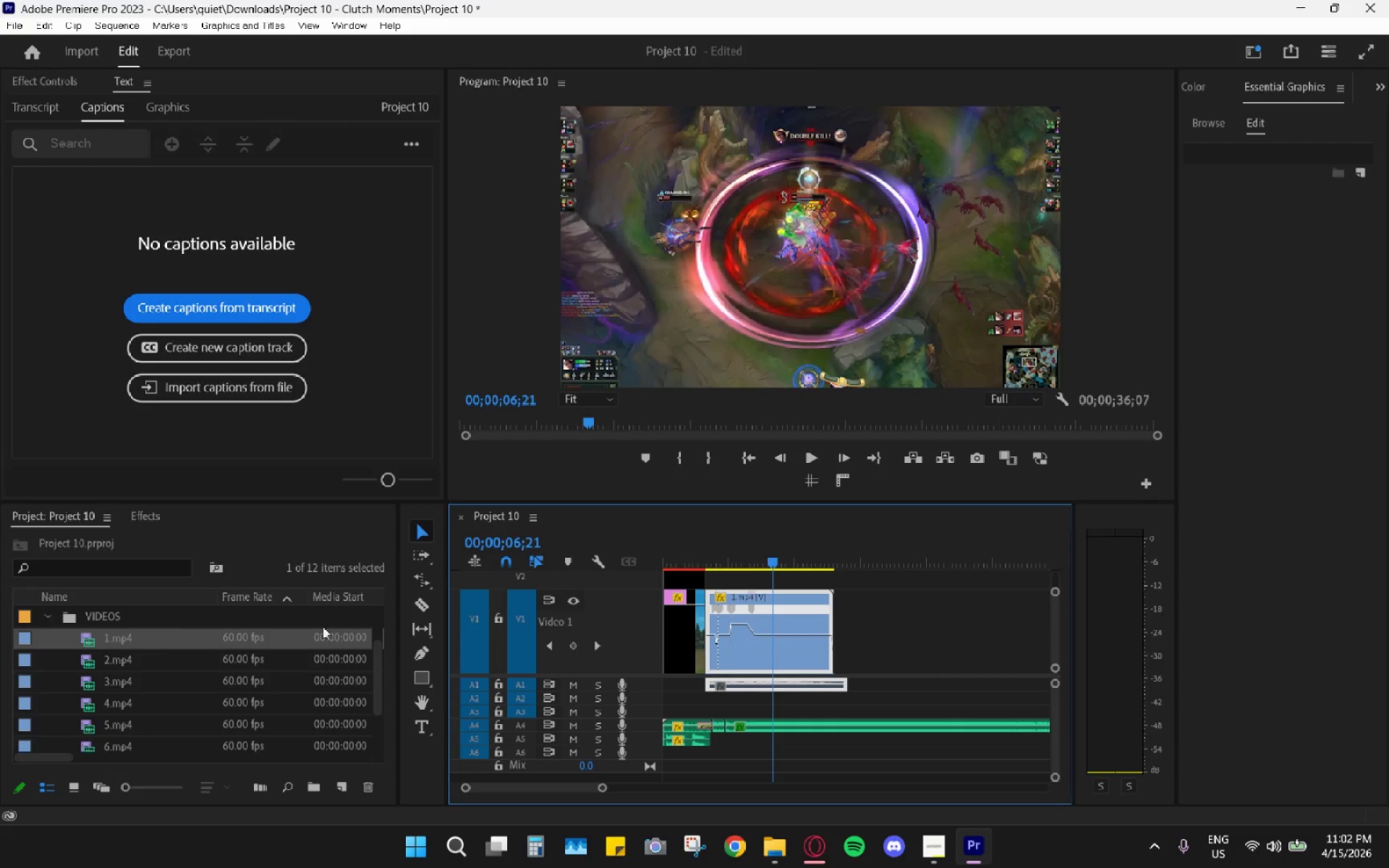 
left_click_drag(start_coordinate=[724, 543], to_coordinate=[704, 540])
 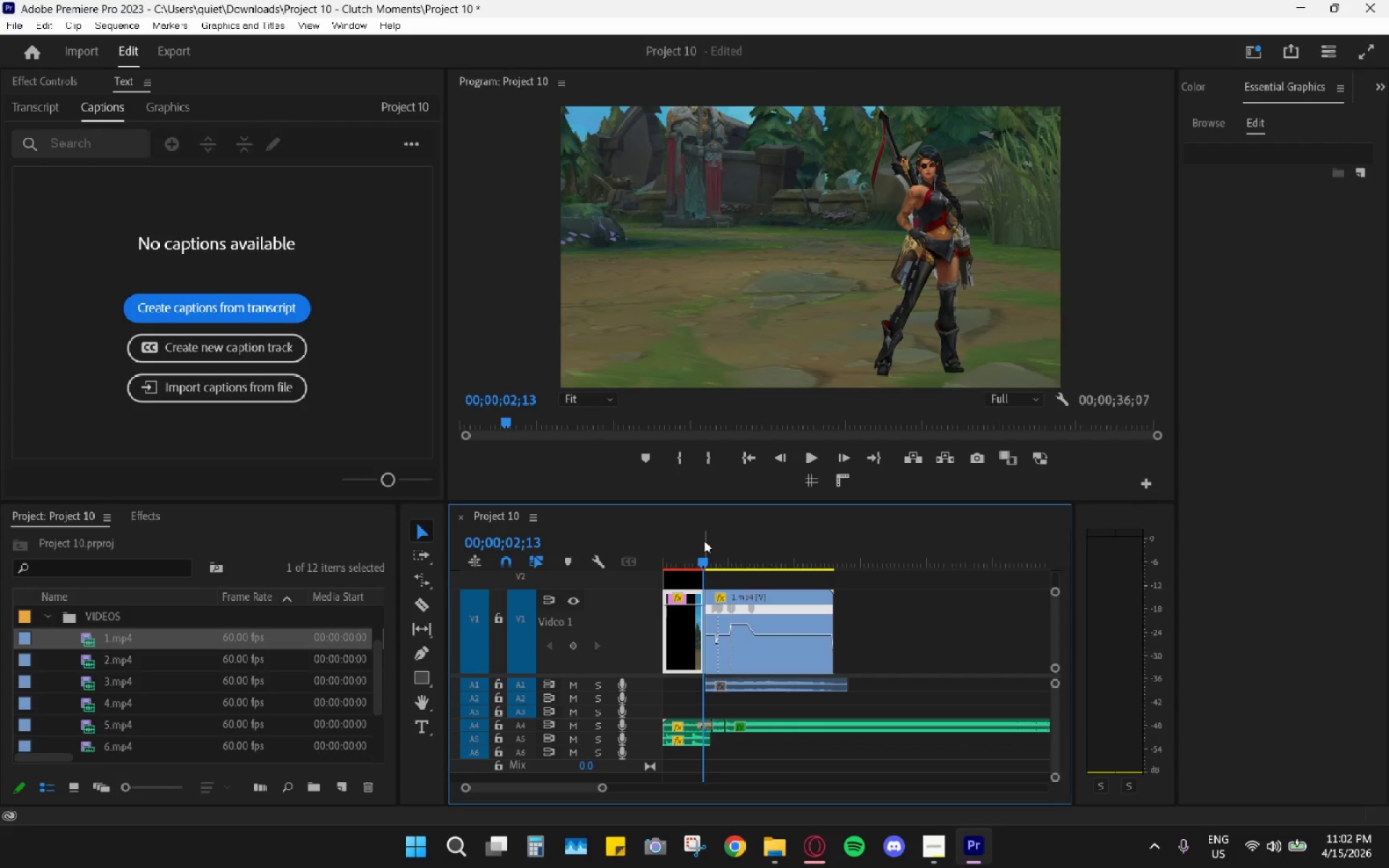 
key(Space)
 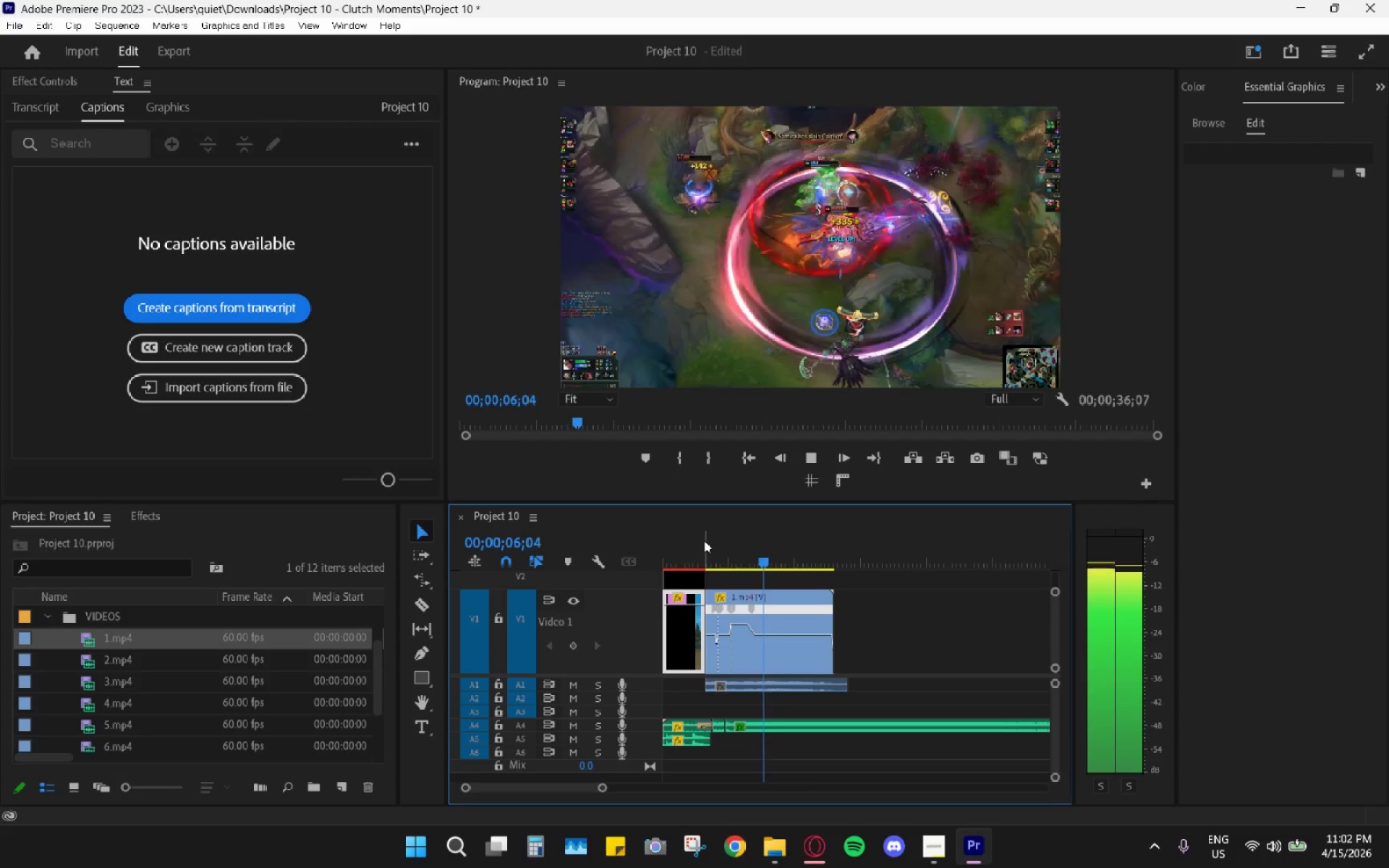 
wait(5.14)
 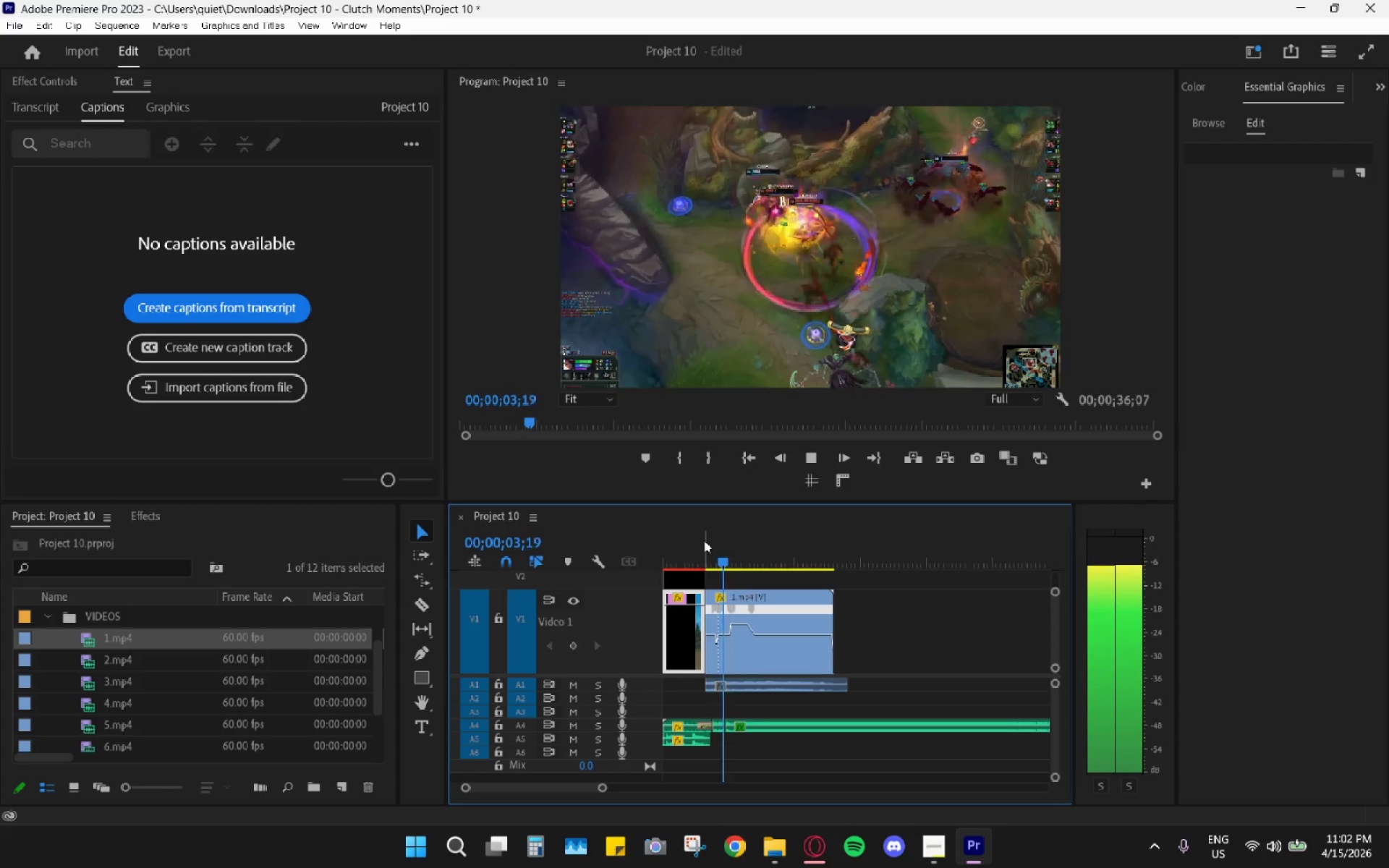 
key(Space)
 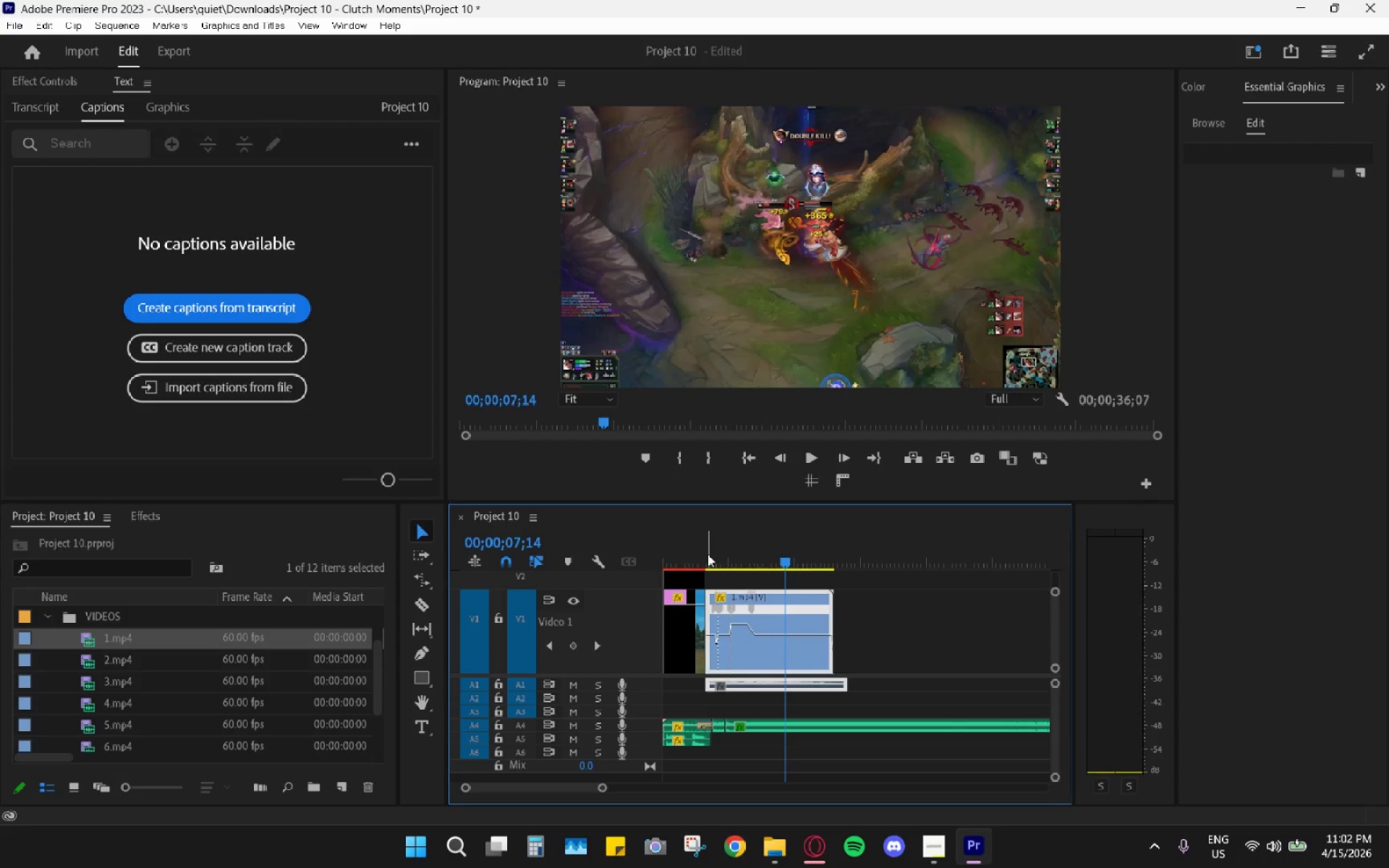 
left_click_drag(start_coordinate=[708, 553], to_coordinate=[704, 553])
 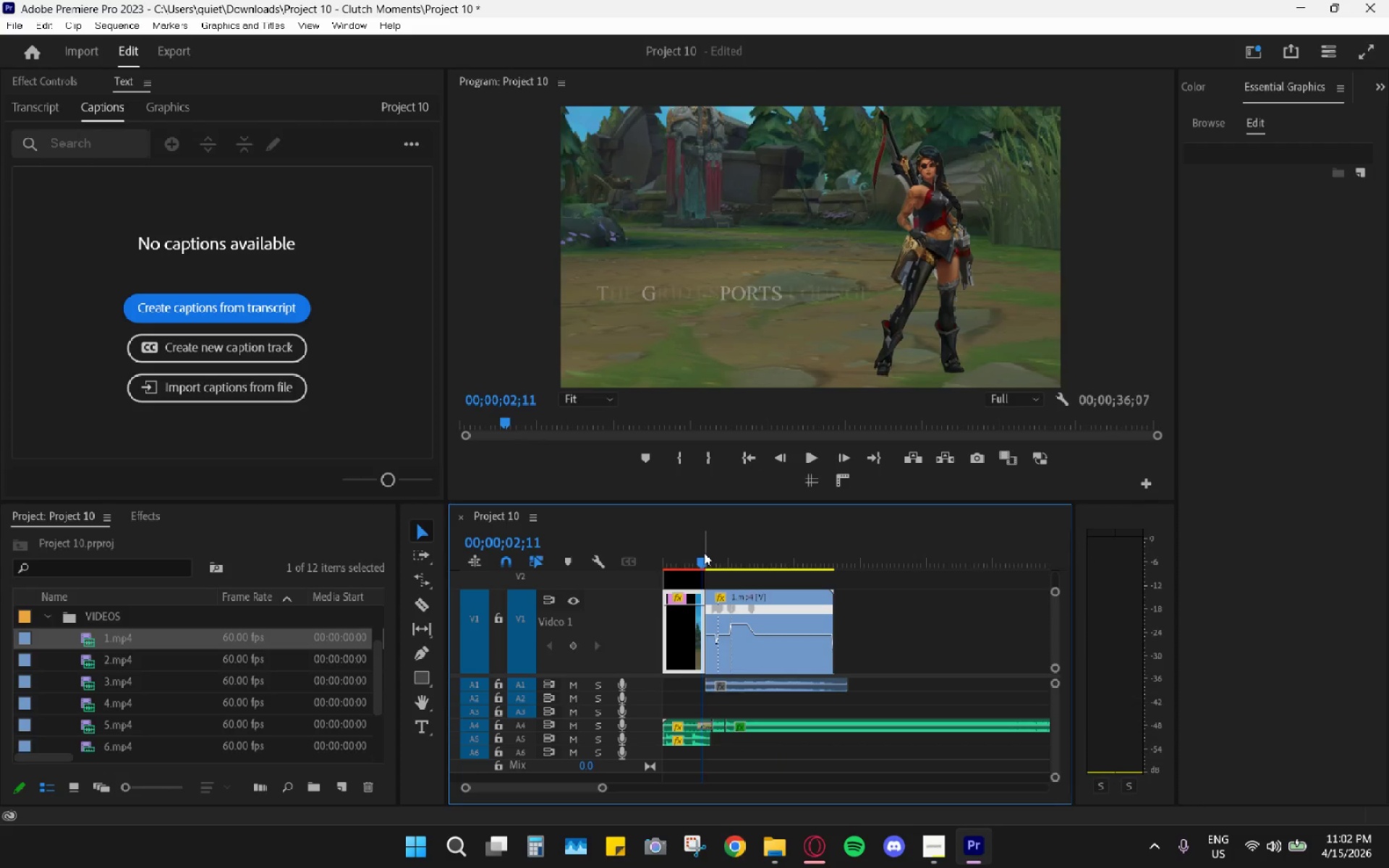 
key(Space)
 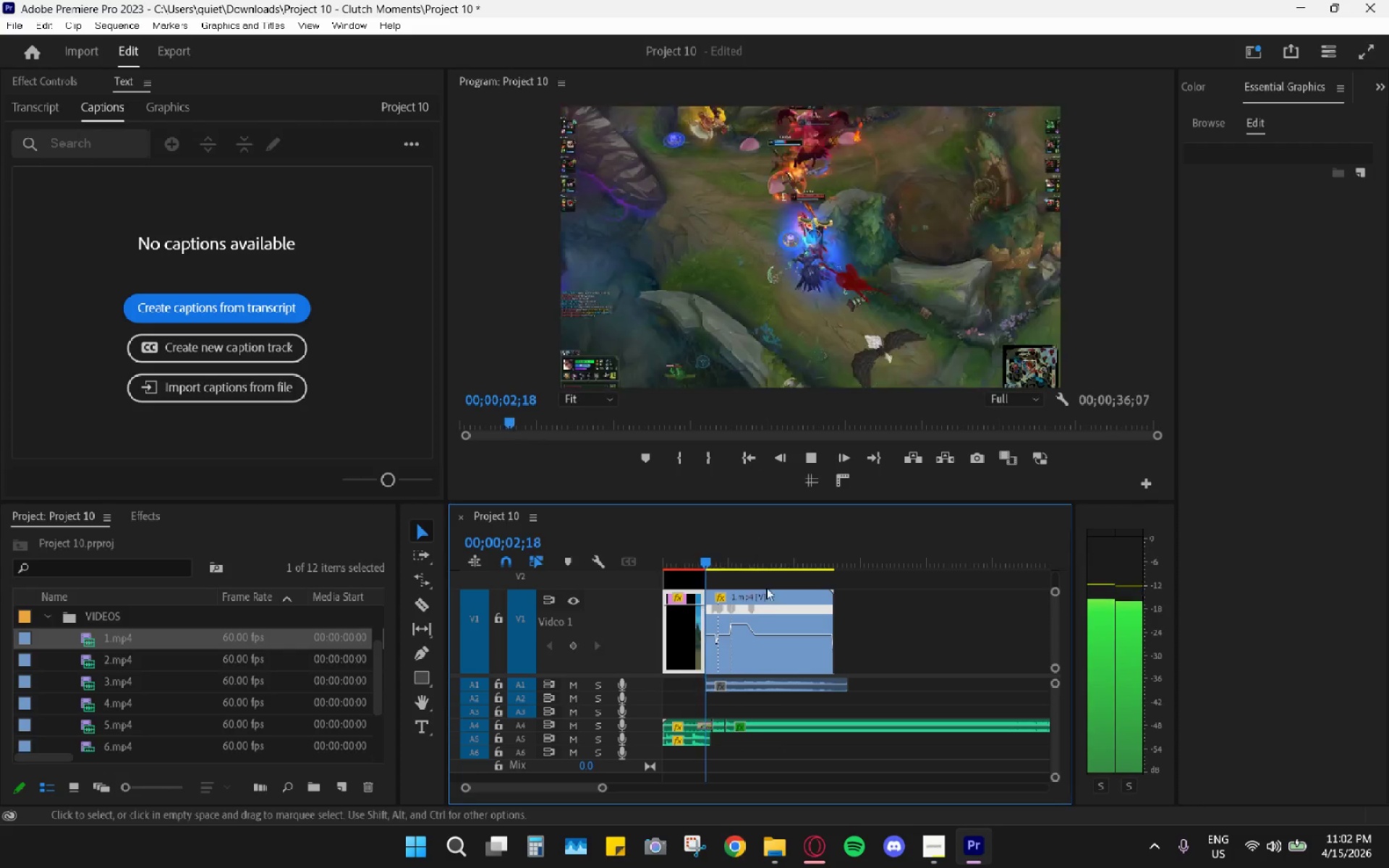 
hold_key(key=AltLeft, duration=0.75)
scroll: coordinate [769, 623], scroll_direction: up, amount: 10.0
 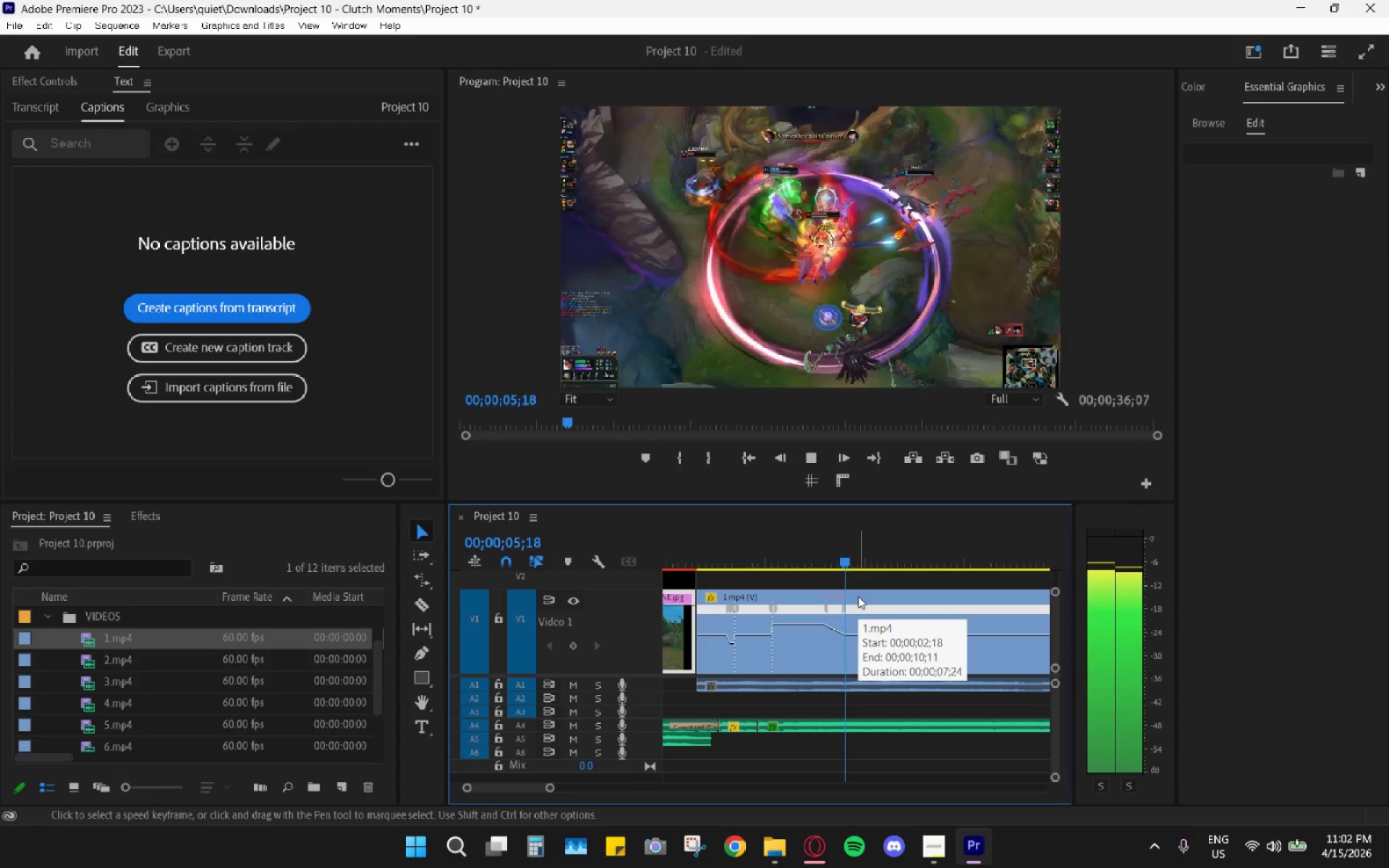 
key(Space)
 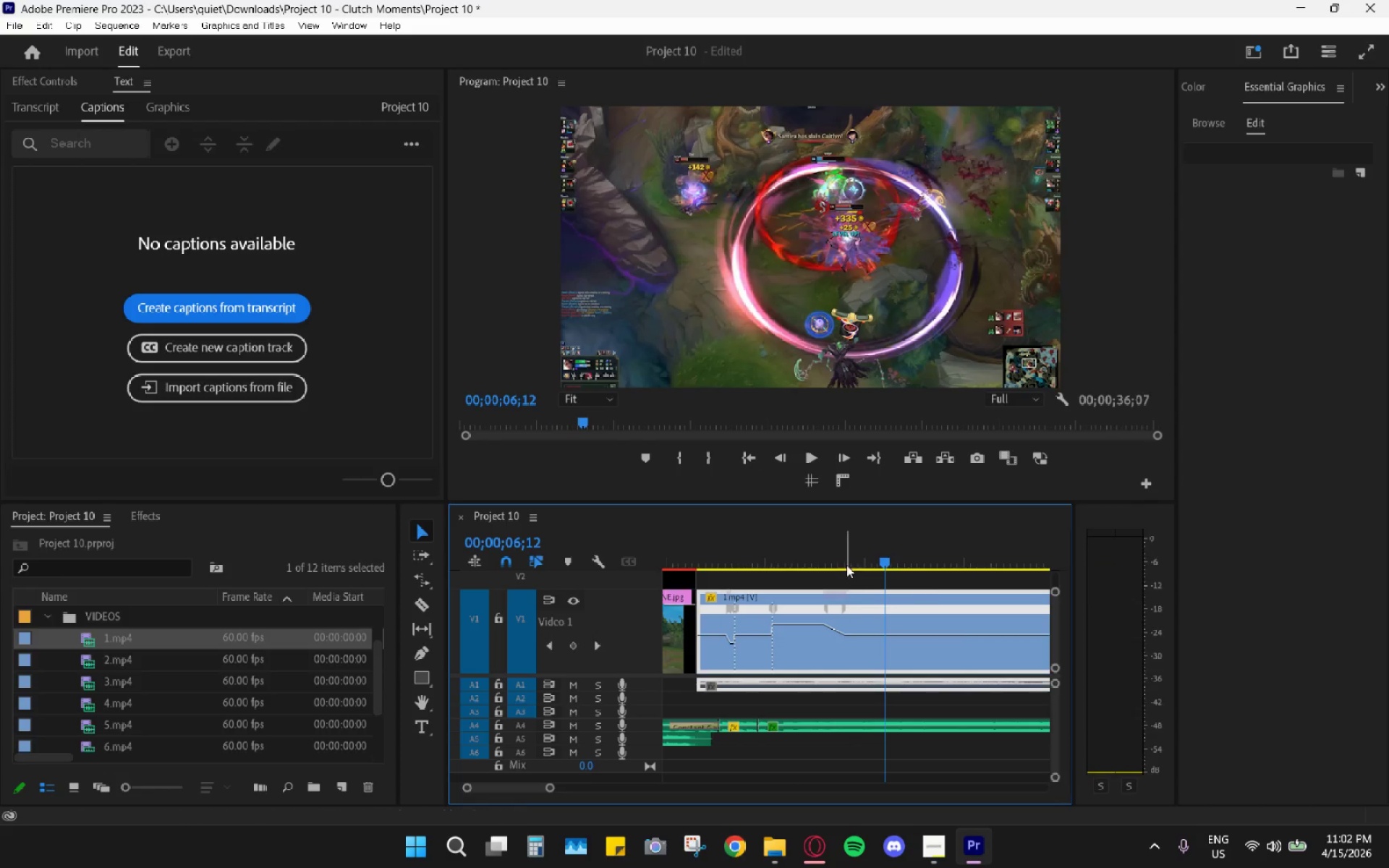 
left_click_drag(start_coordinate=[844, 553], to_coordinate=[832, 550])
 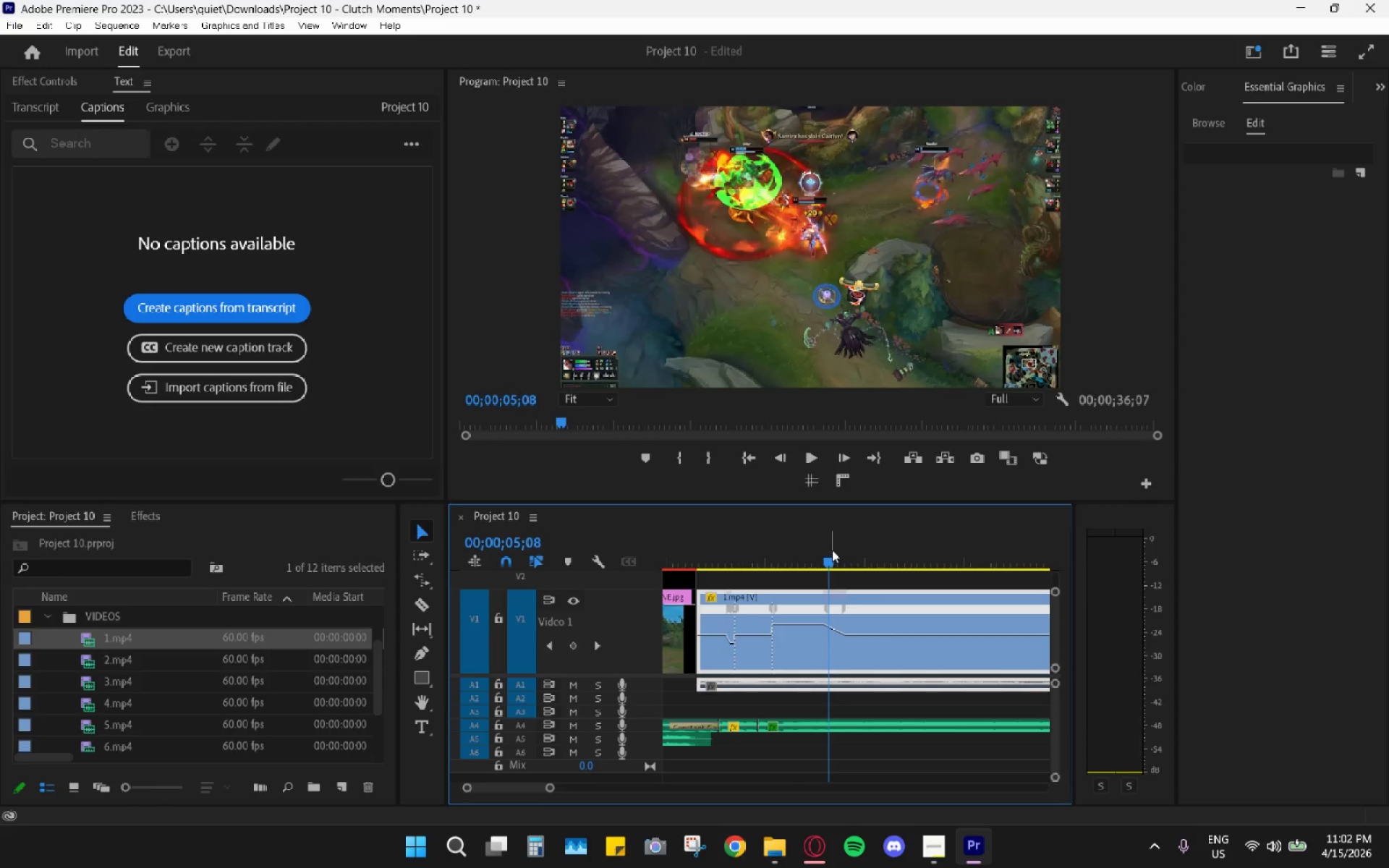 
key(Space)
 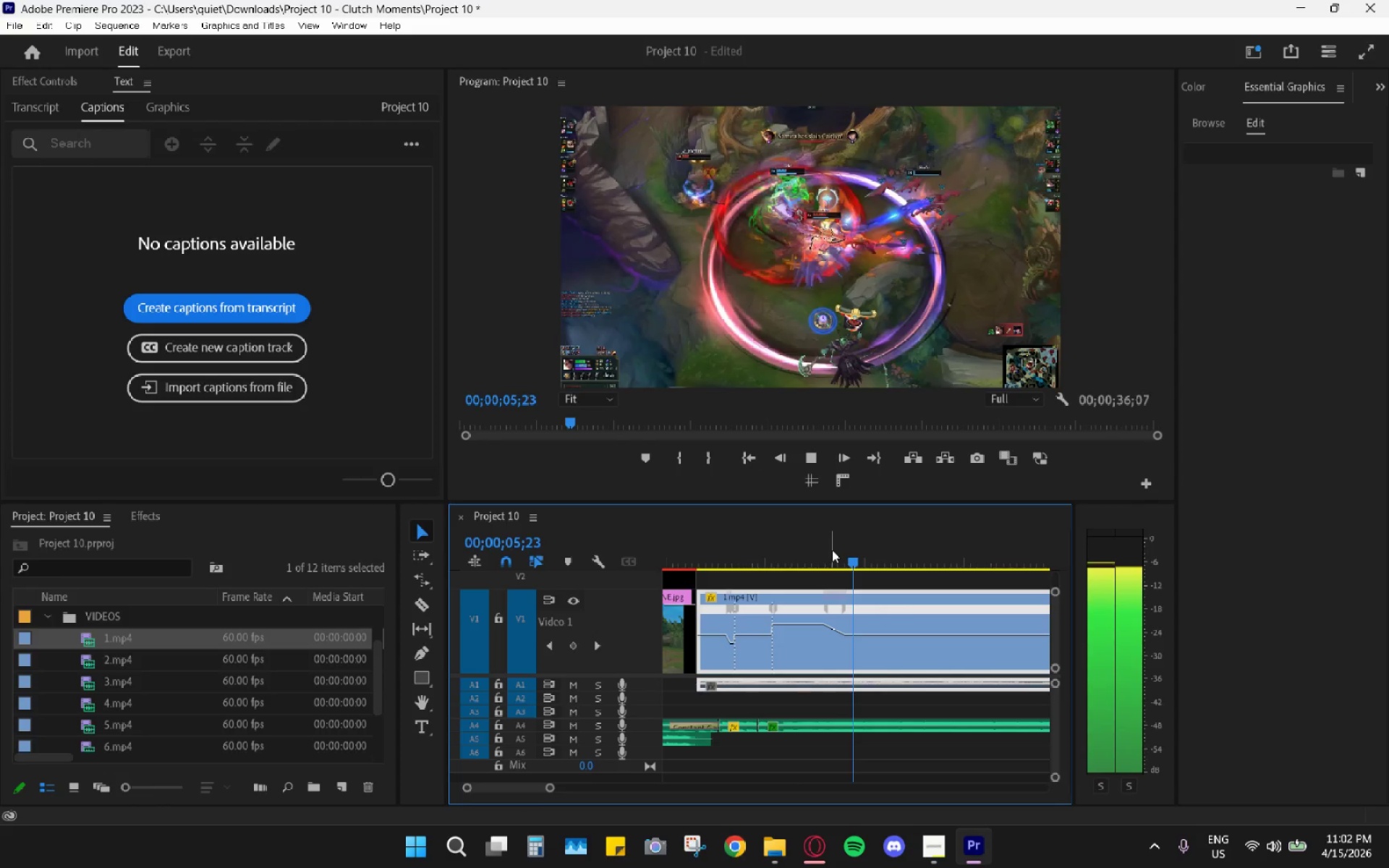 
left_click_drag(start_coordinate=[832, 550], to_coordinate=[809, 547])
 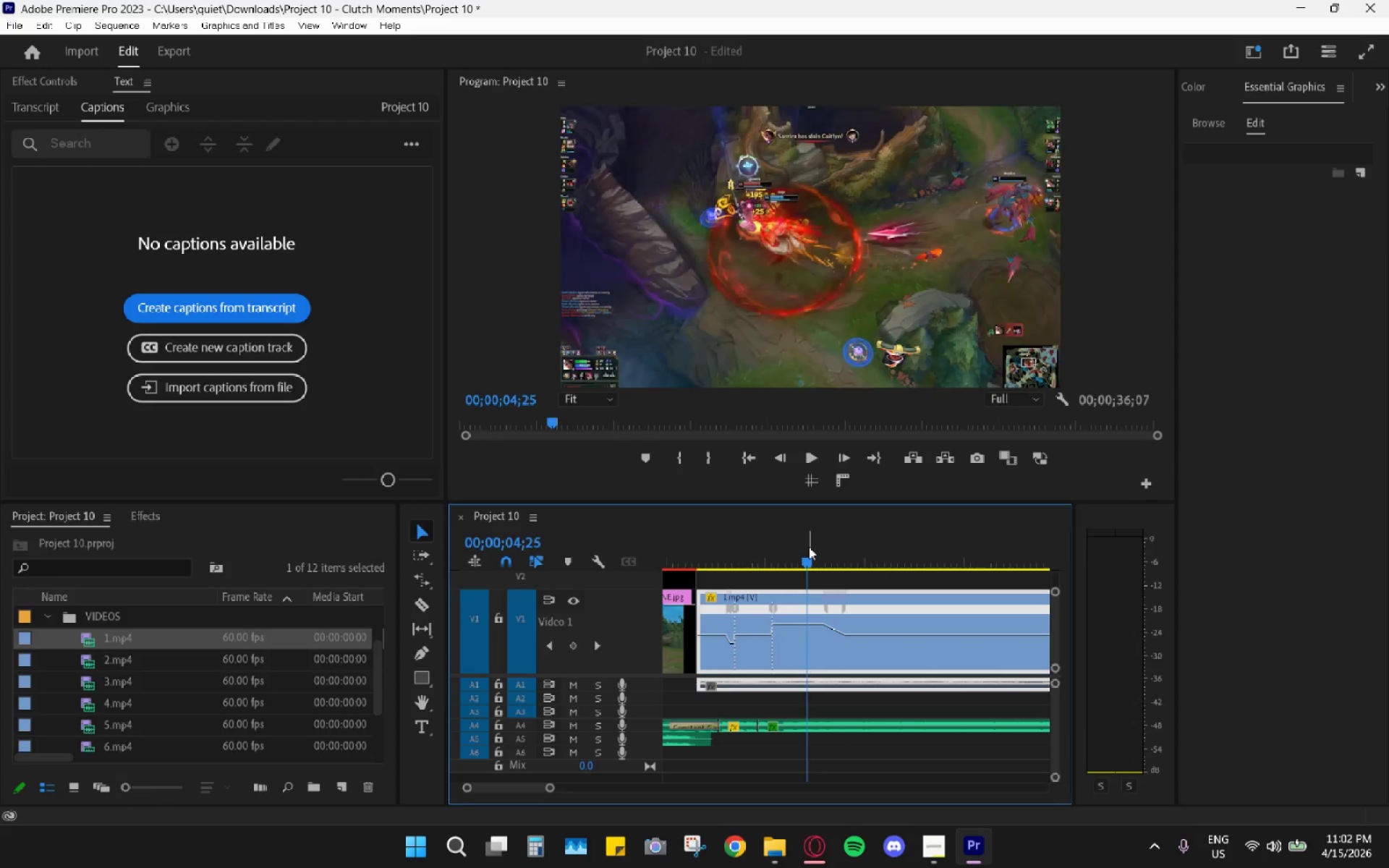 
key(Space)
 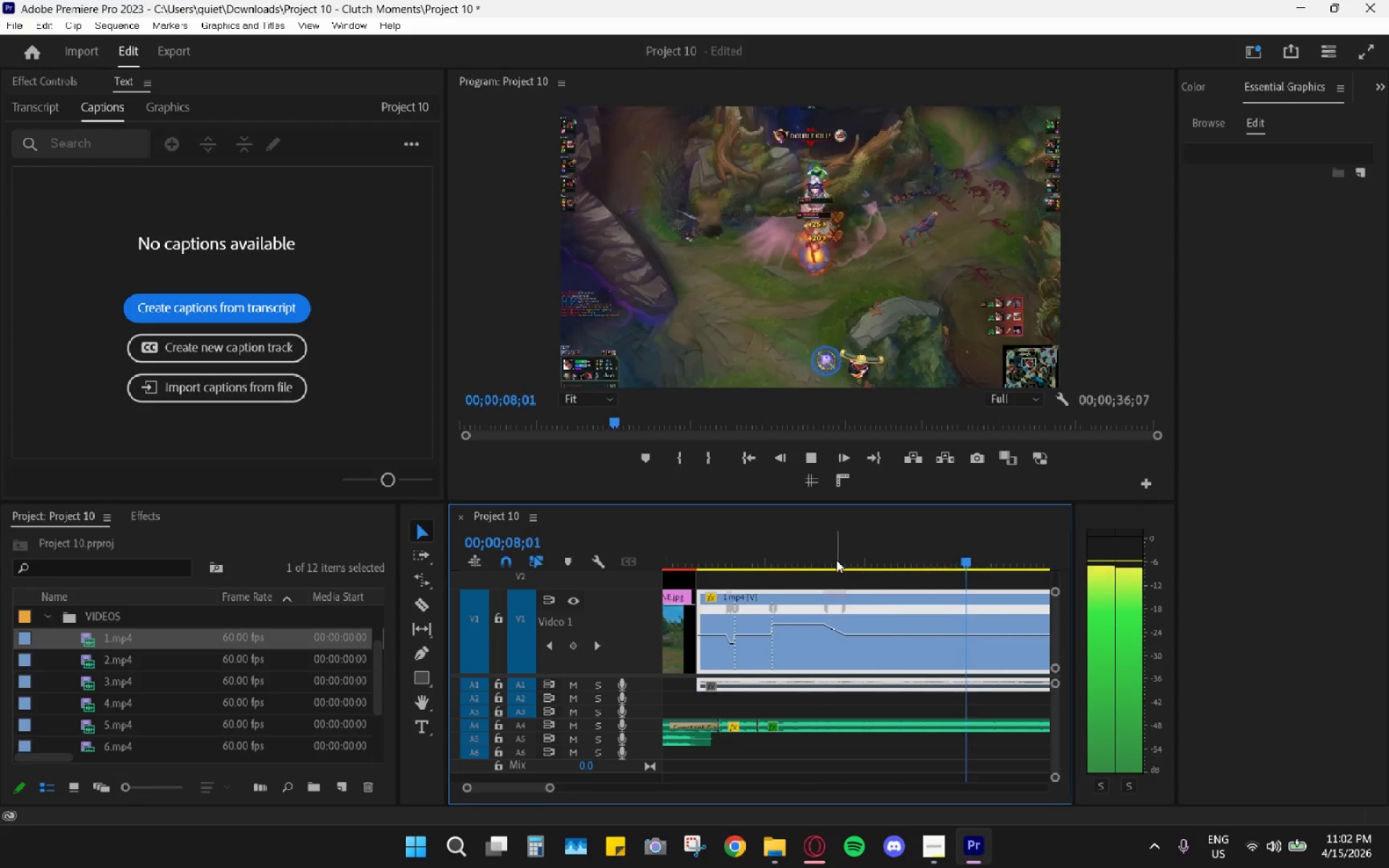 
key(Space)
 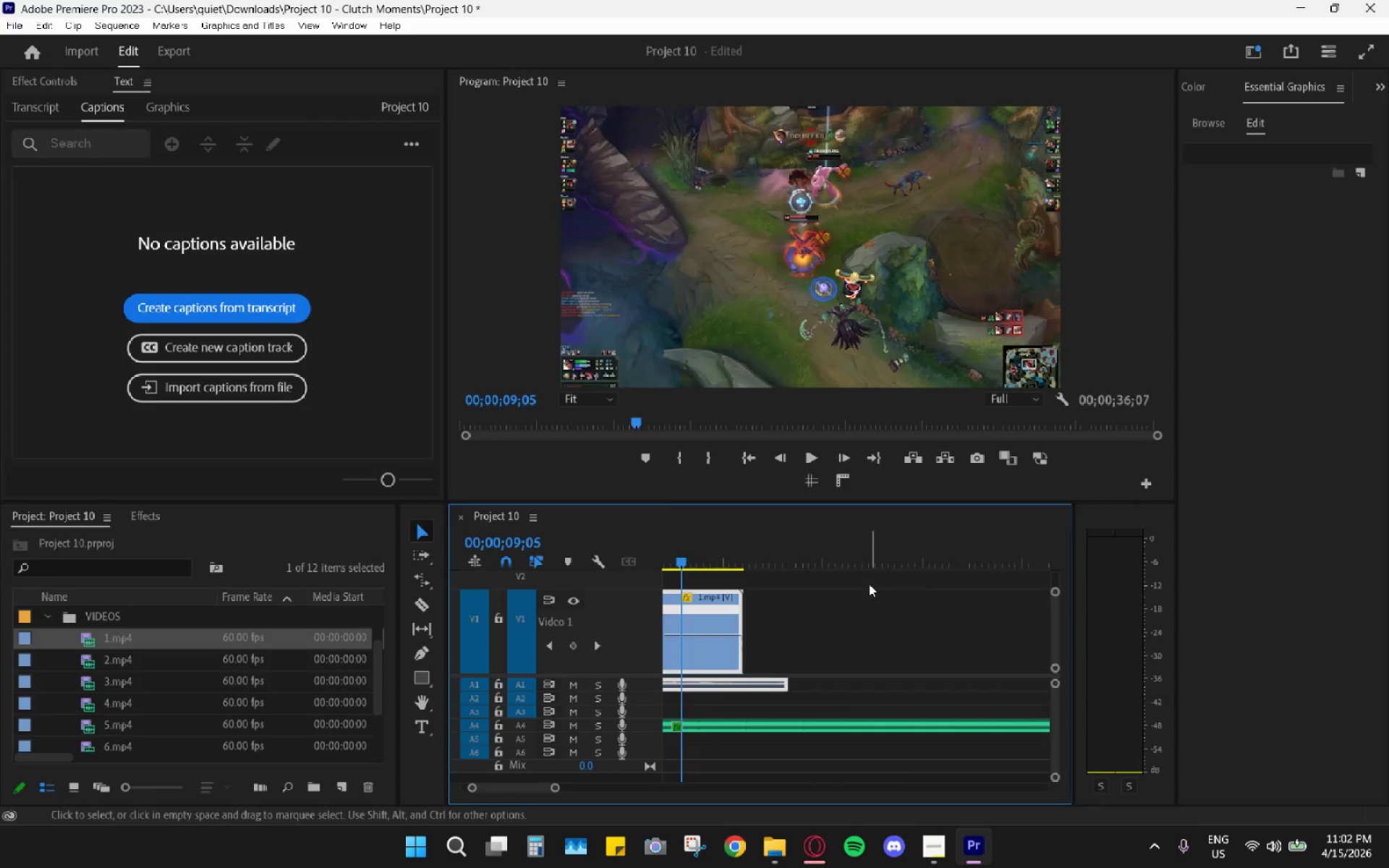 
hold_key(key=AltLeft, duration=0.36)
 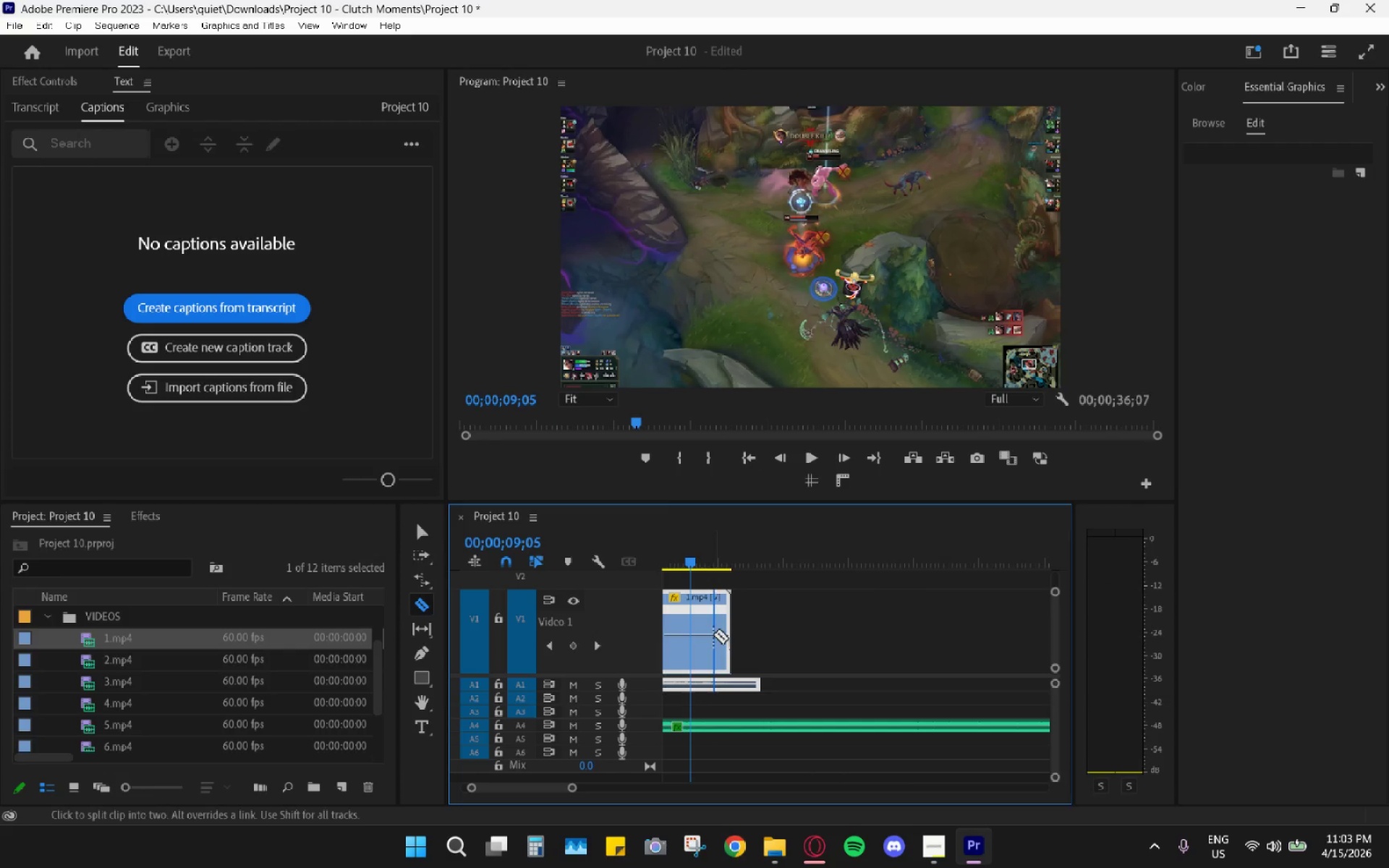 
key(C)
 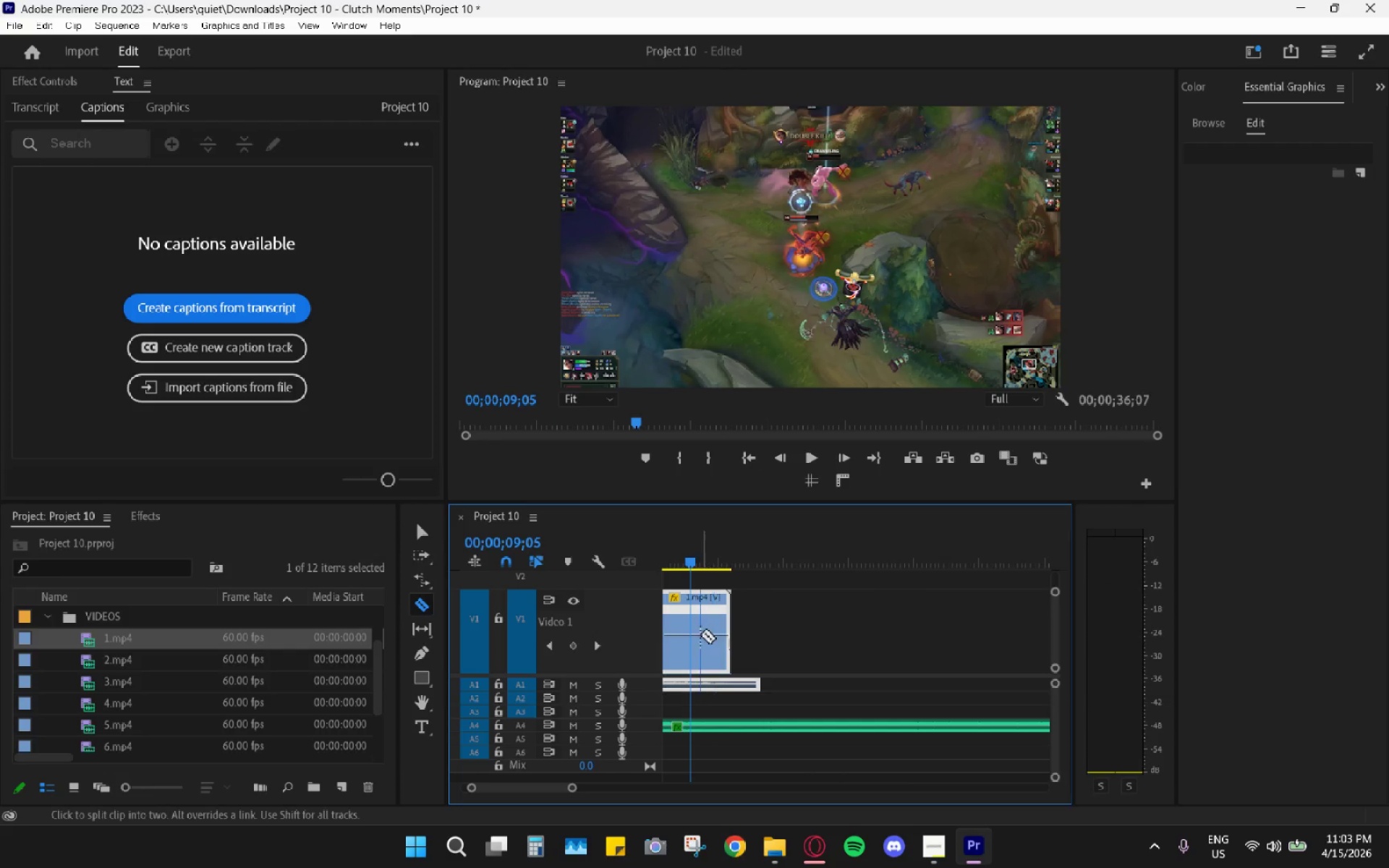 
scroll: coordinate [708, 711], scroll_direction: down, amount: 4.0
 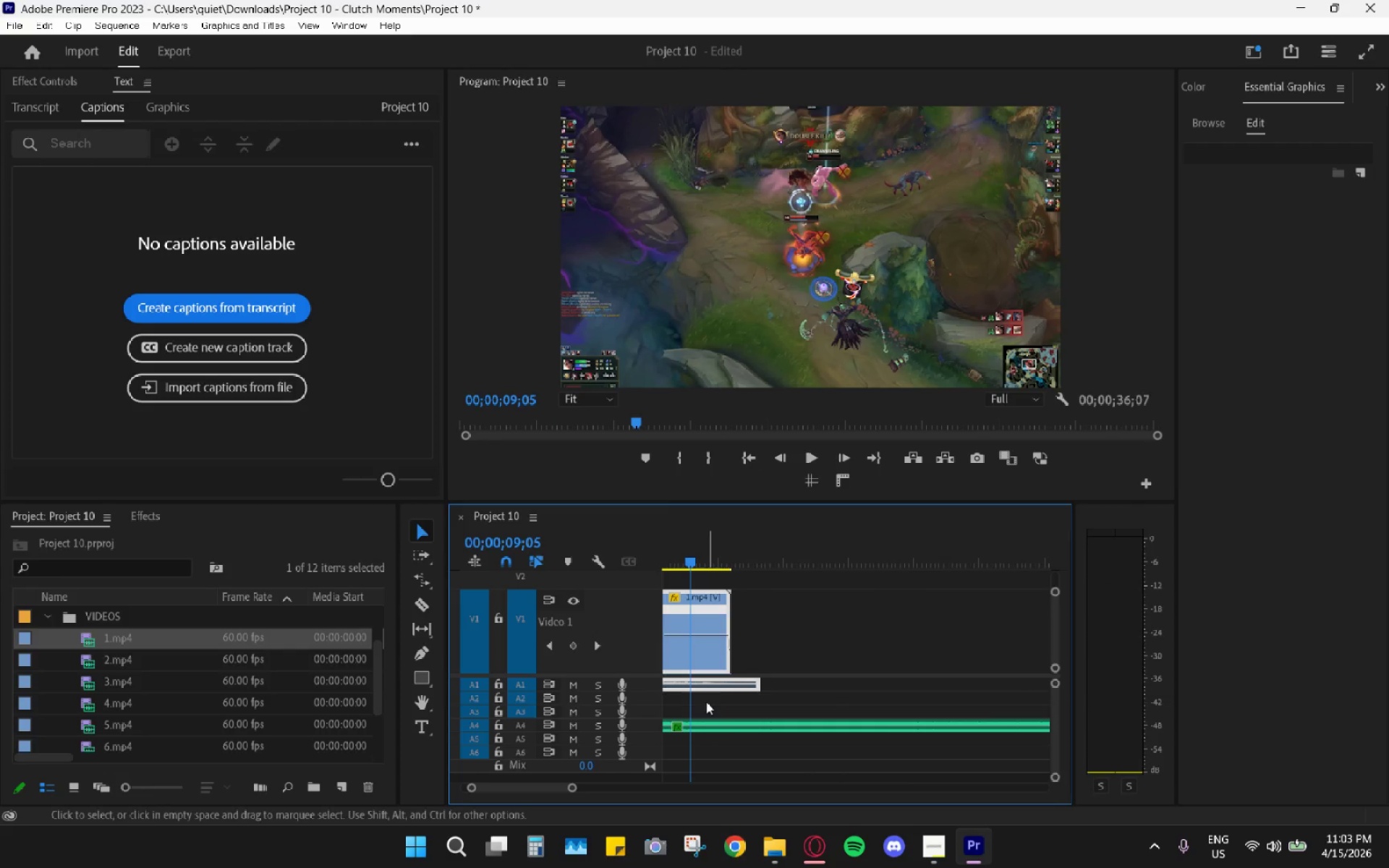 
left_click([697, 634])
 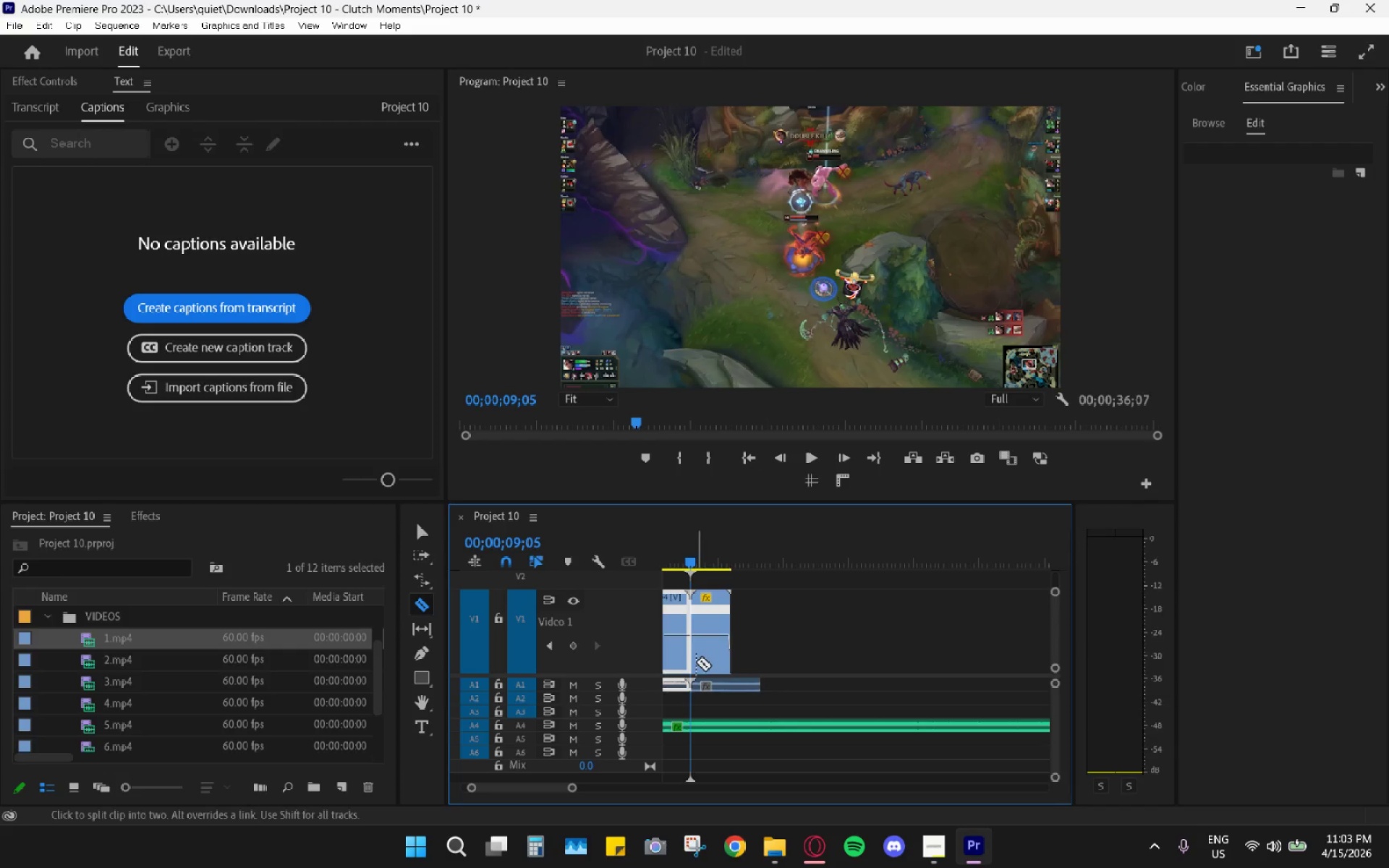 
type(VH)
 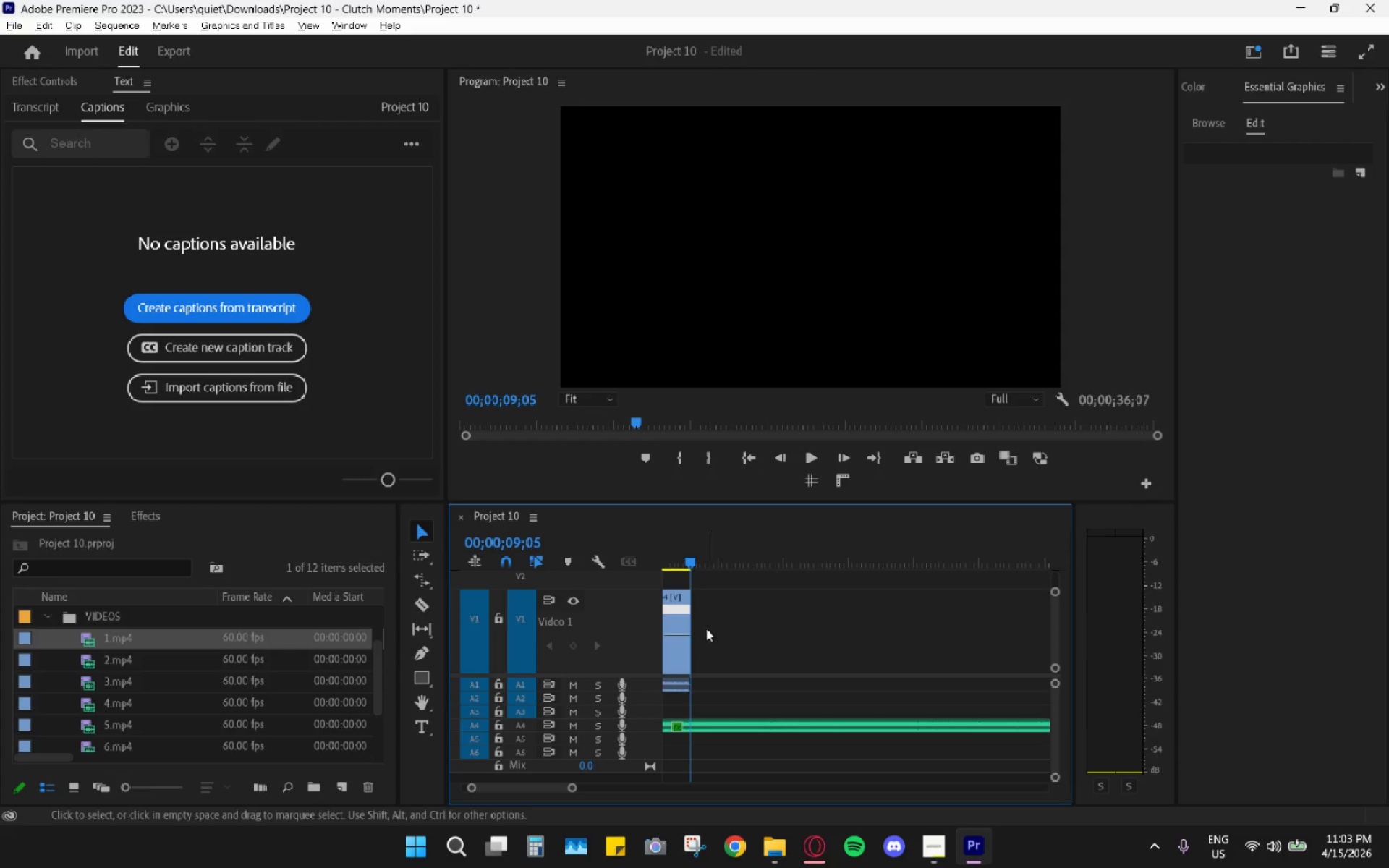 
left_click_drag(start_coordinate=[734, 701], to_coordinate=[712, 639])
 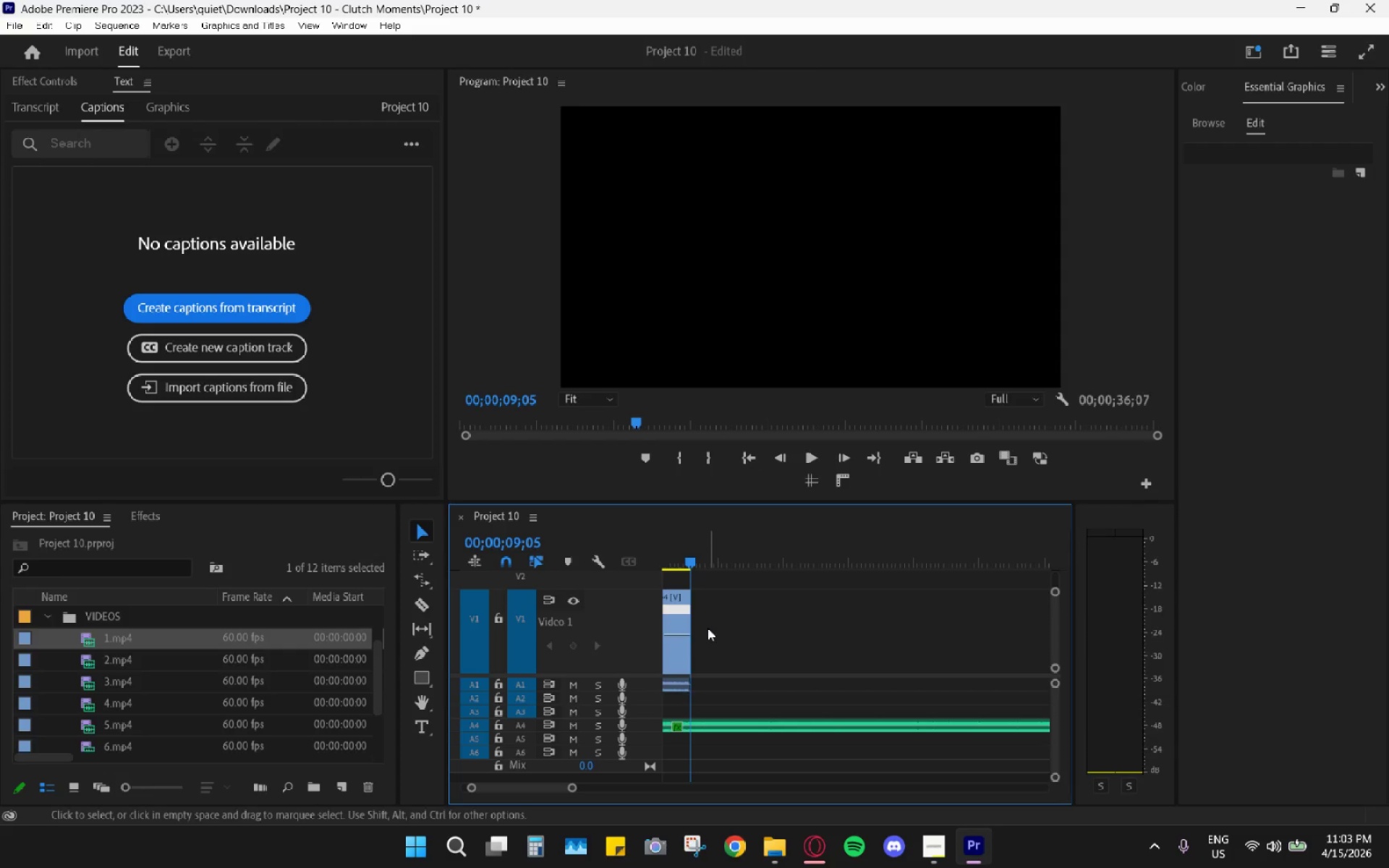 
key(Alt+AltLeft)
 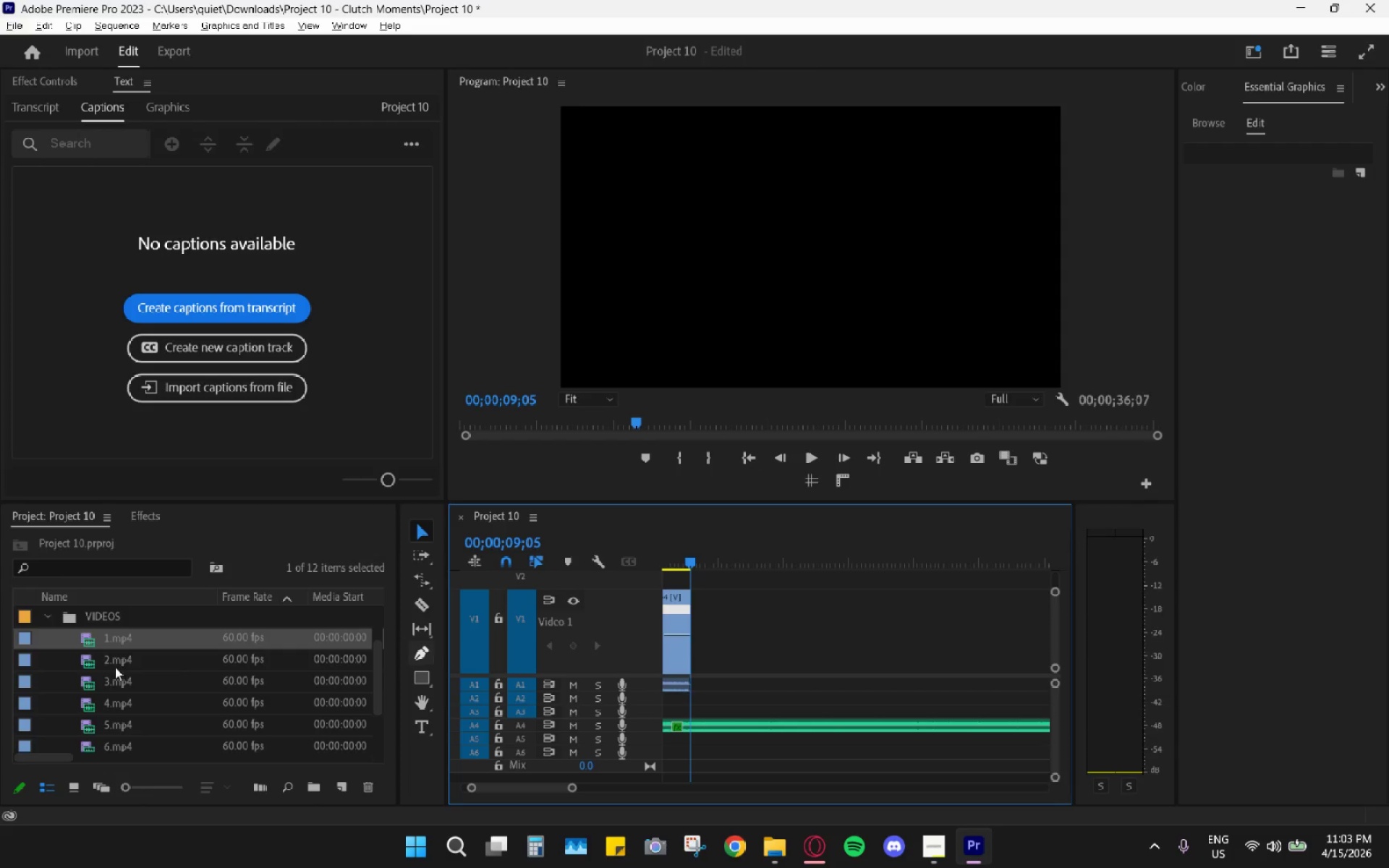 
left_click_drag(start_coordinate=[114, 655], to_coordinate=[242, 663])
 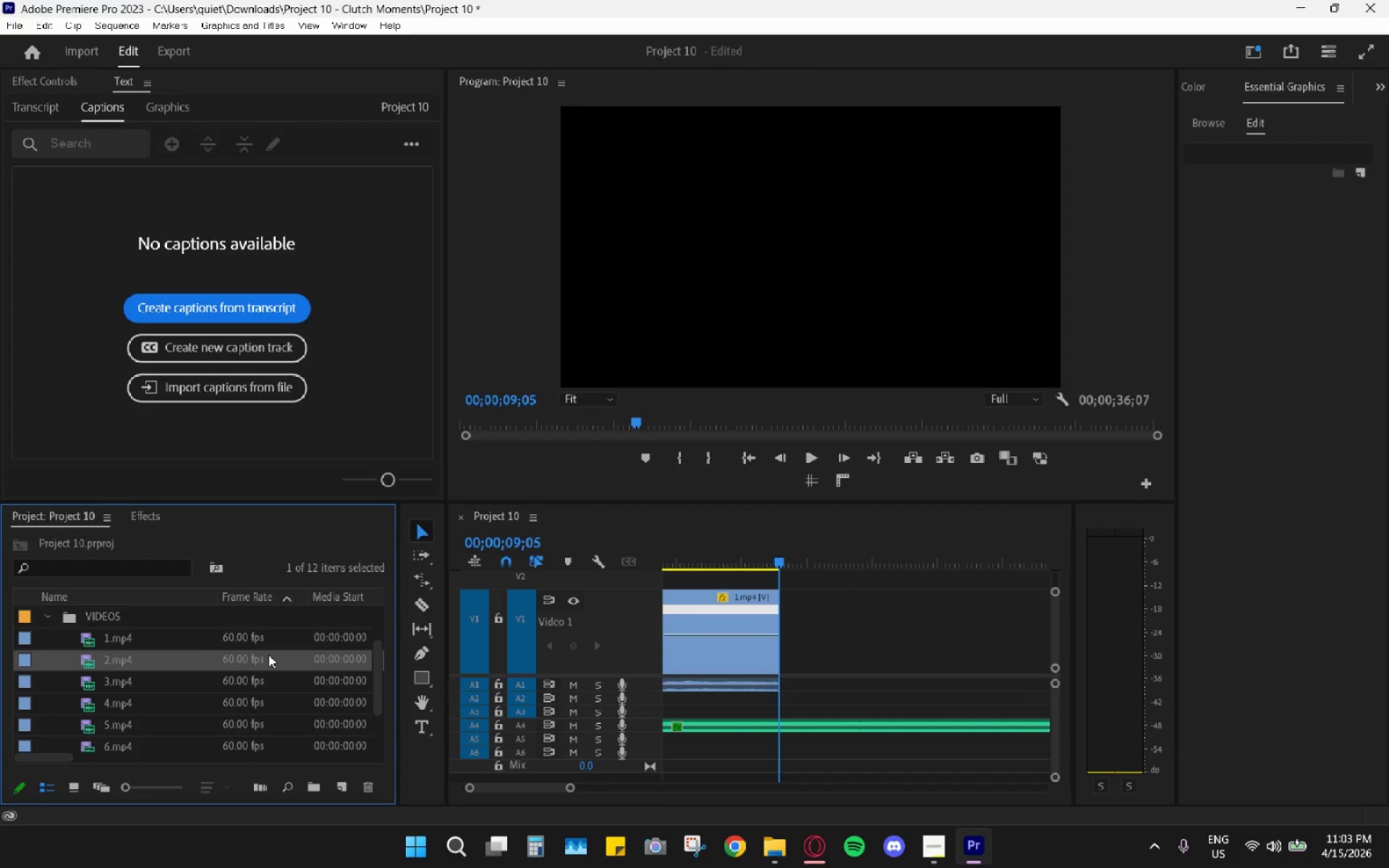 
hold_key(key=AltLeft, duration=1.17)
scroll: coordinate [815, 662], scroll_direction: down, amount: 21.0
 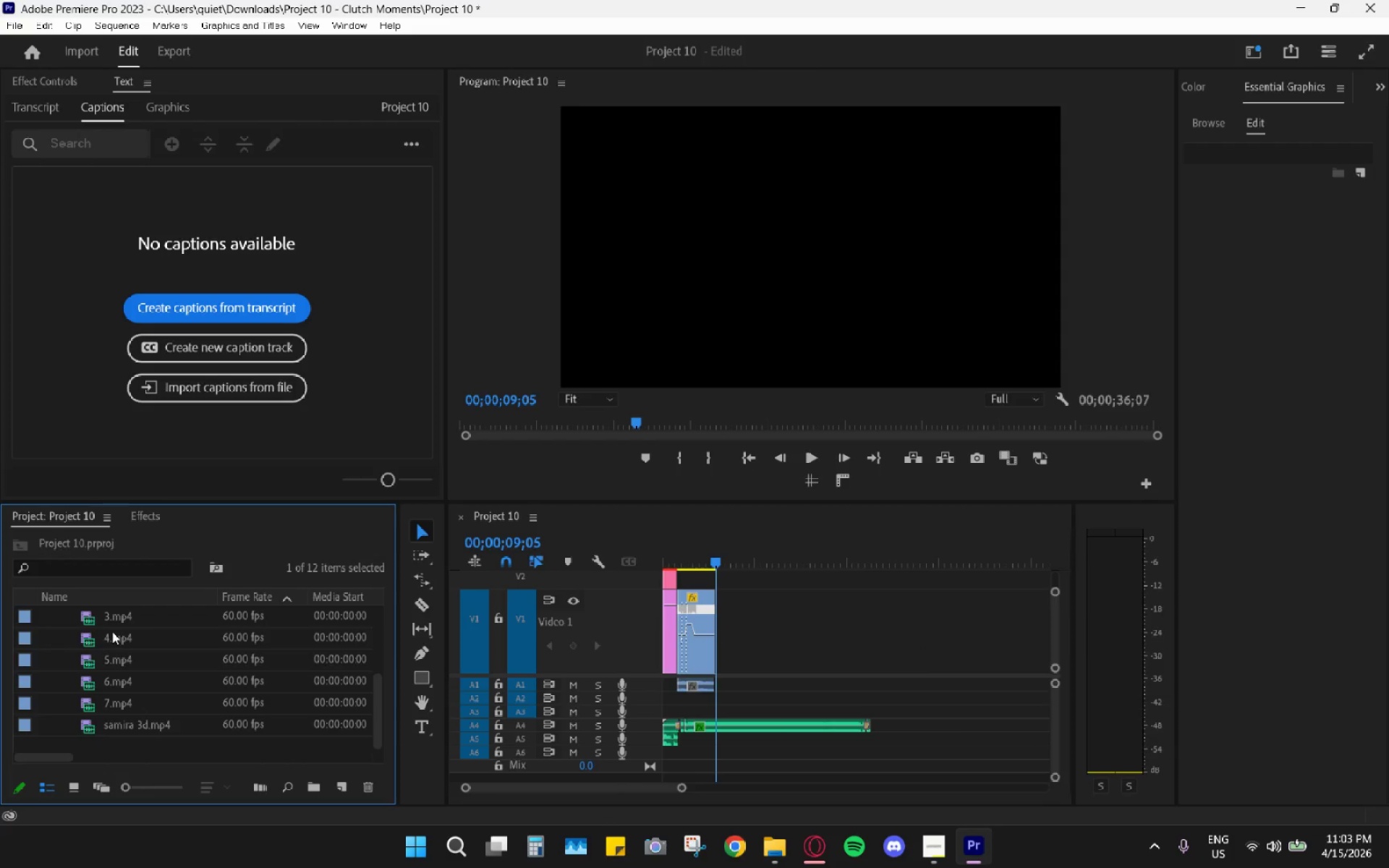 
scroll: coordinate [122, 629], scroll_direction: up, amount: 2.0
 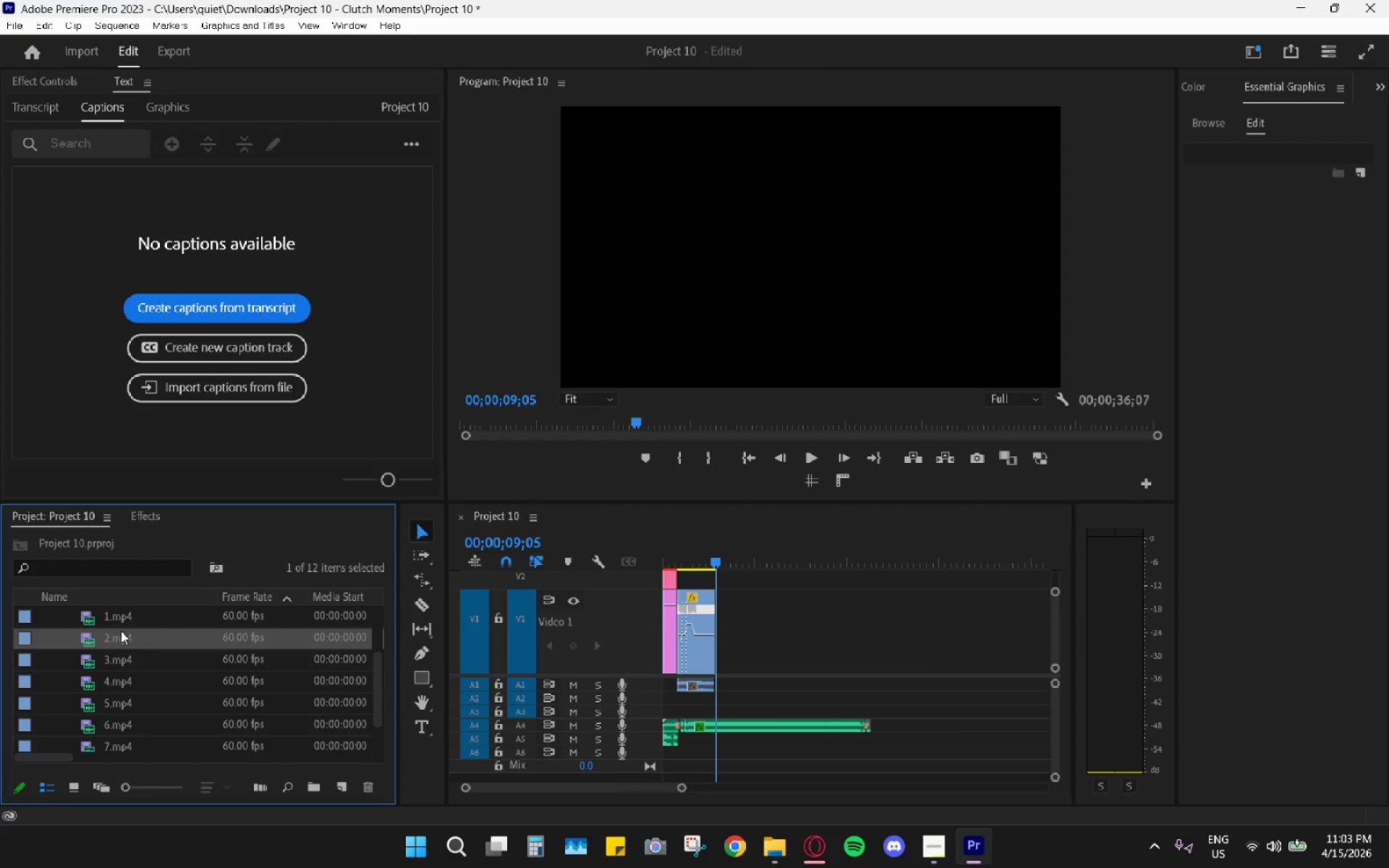 
left_click_drag(start_coordinate=[120, 632], to_coordinate=[914, 650])
 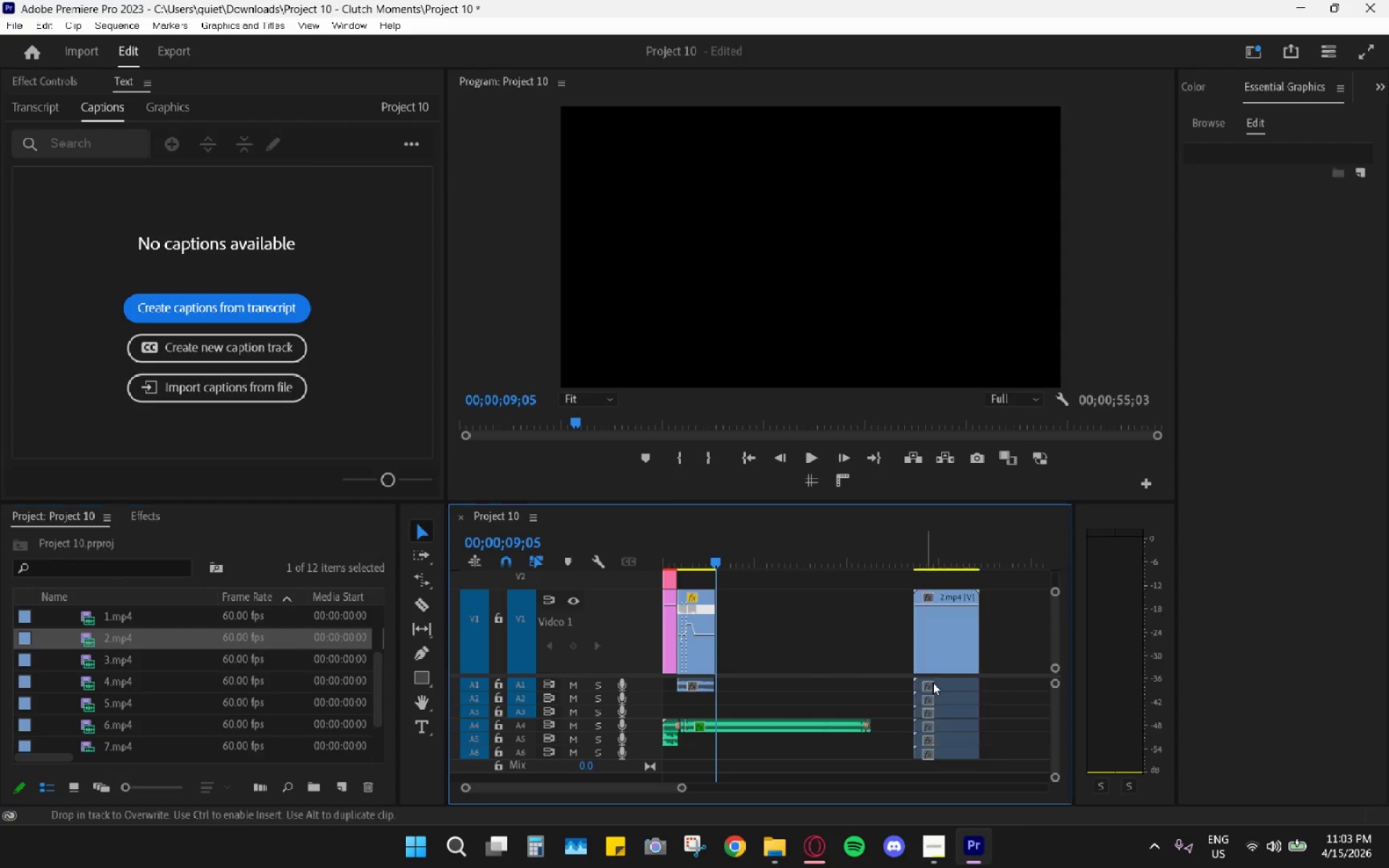 
hold_key(key=AltLeft, duration=1.62)
left_click_drag(start_coordinate=[1003, 697], to_coordinate=[951, 780])
 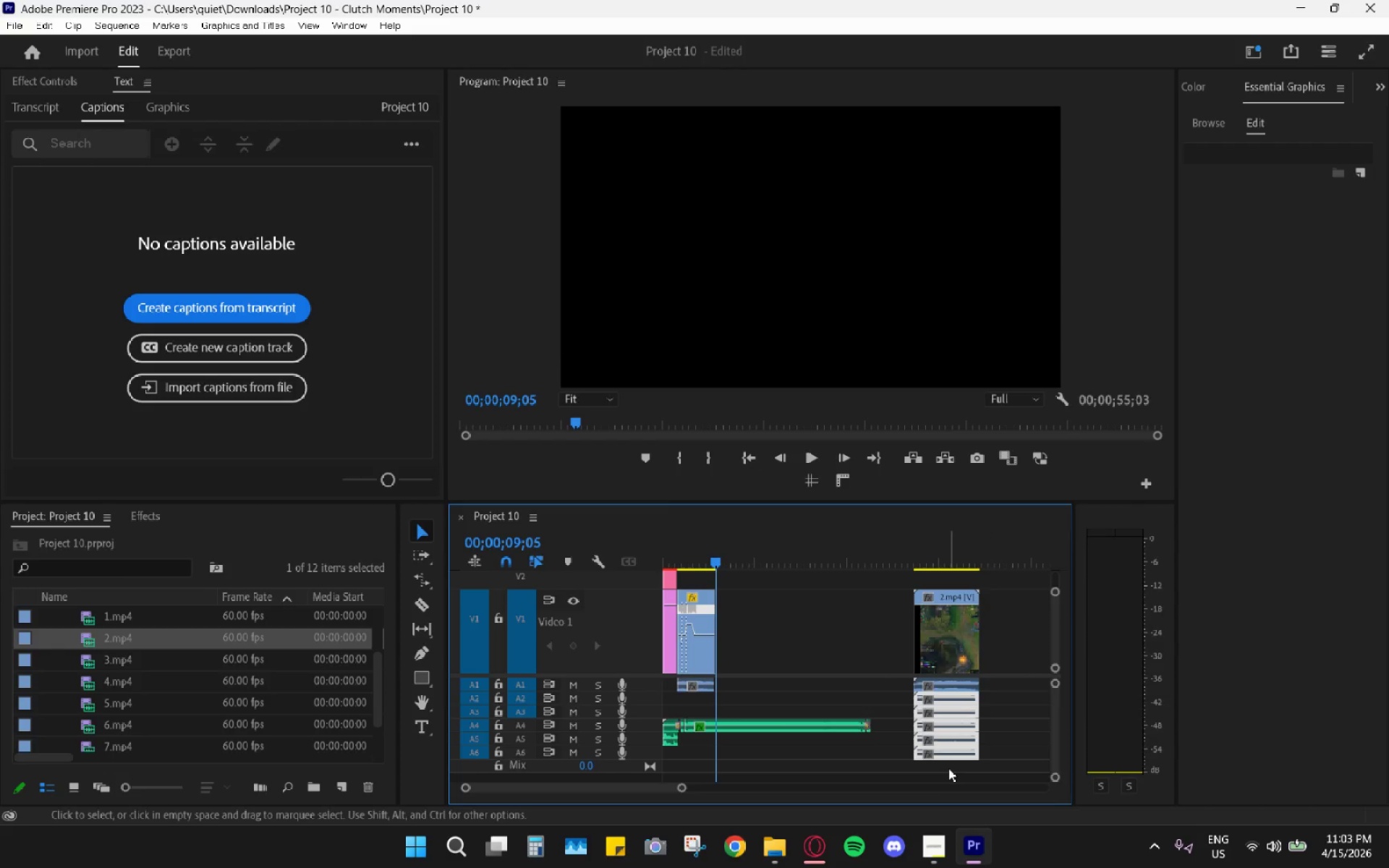 
key(H)
 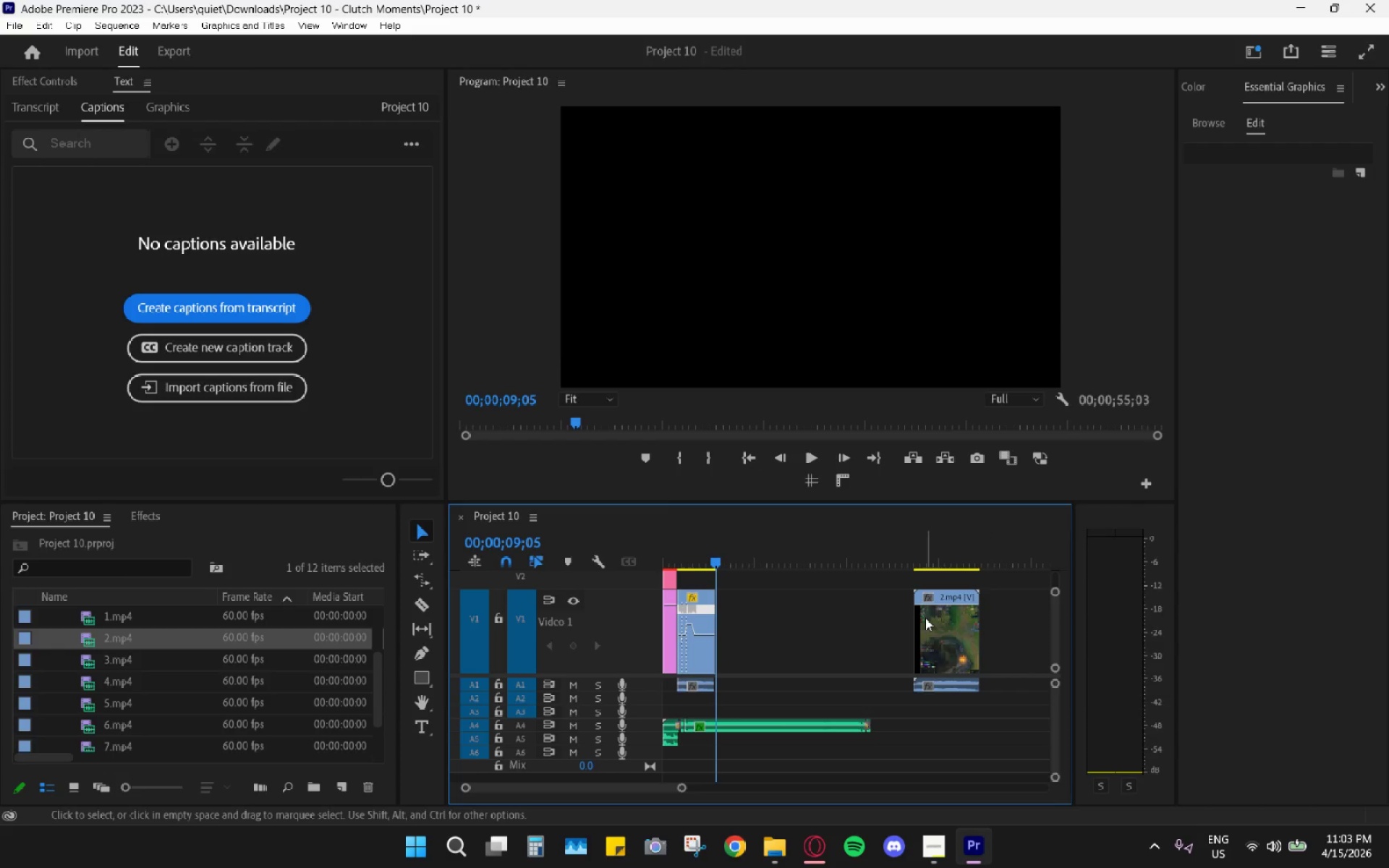 
left_click_drag(start_coordinate=[951, 613], to_coordinate=[761, 632])
 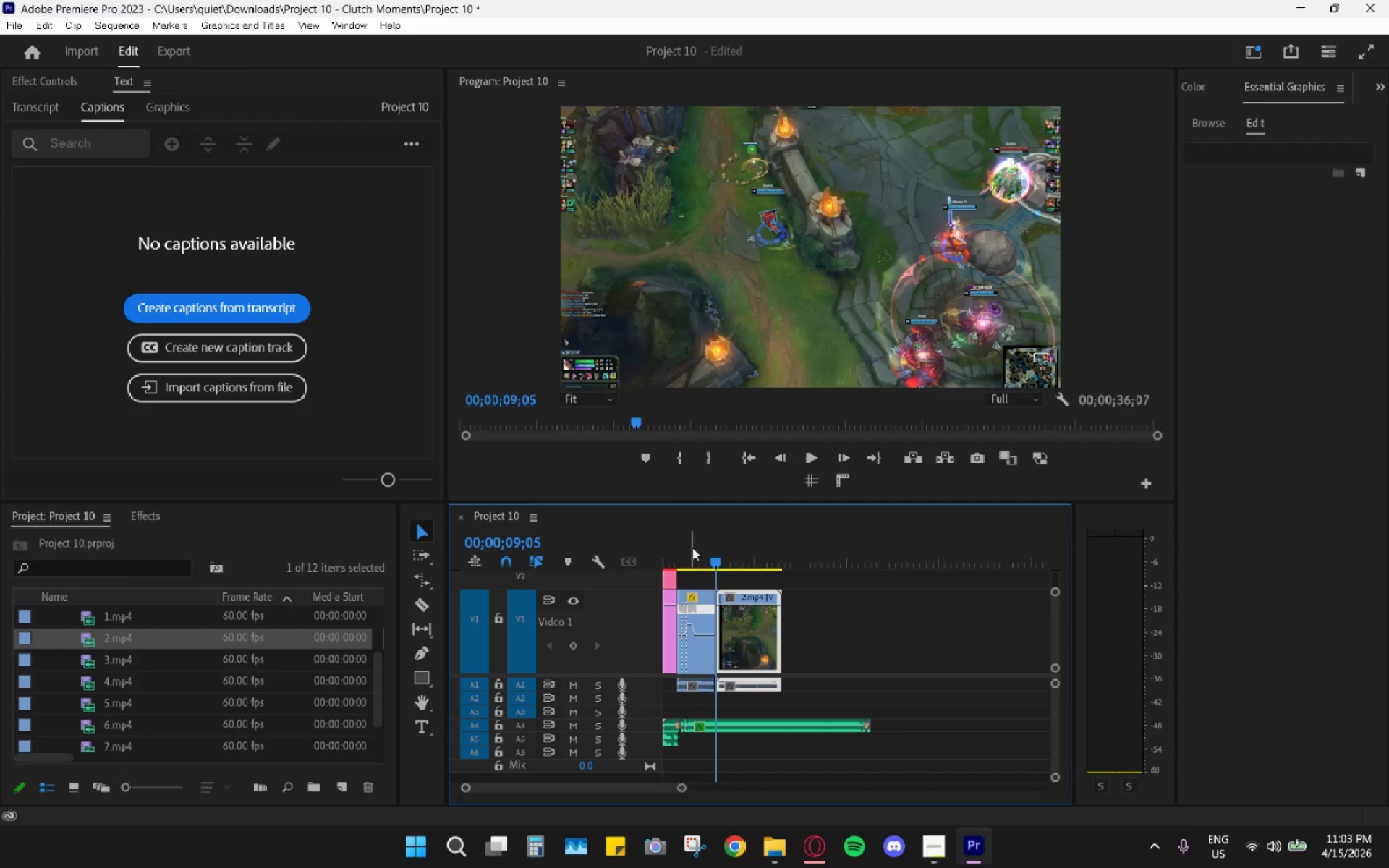 
left_click([694, 545])
 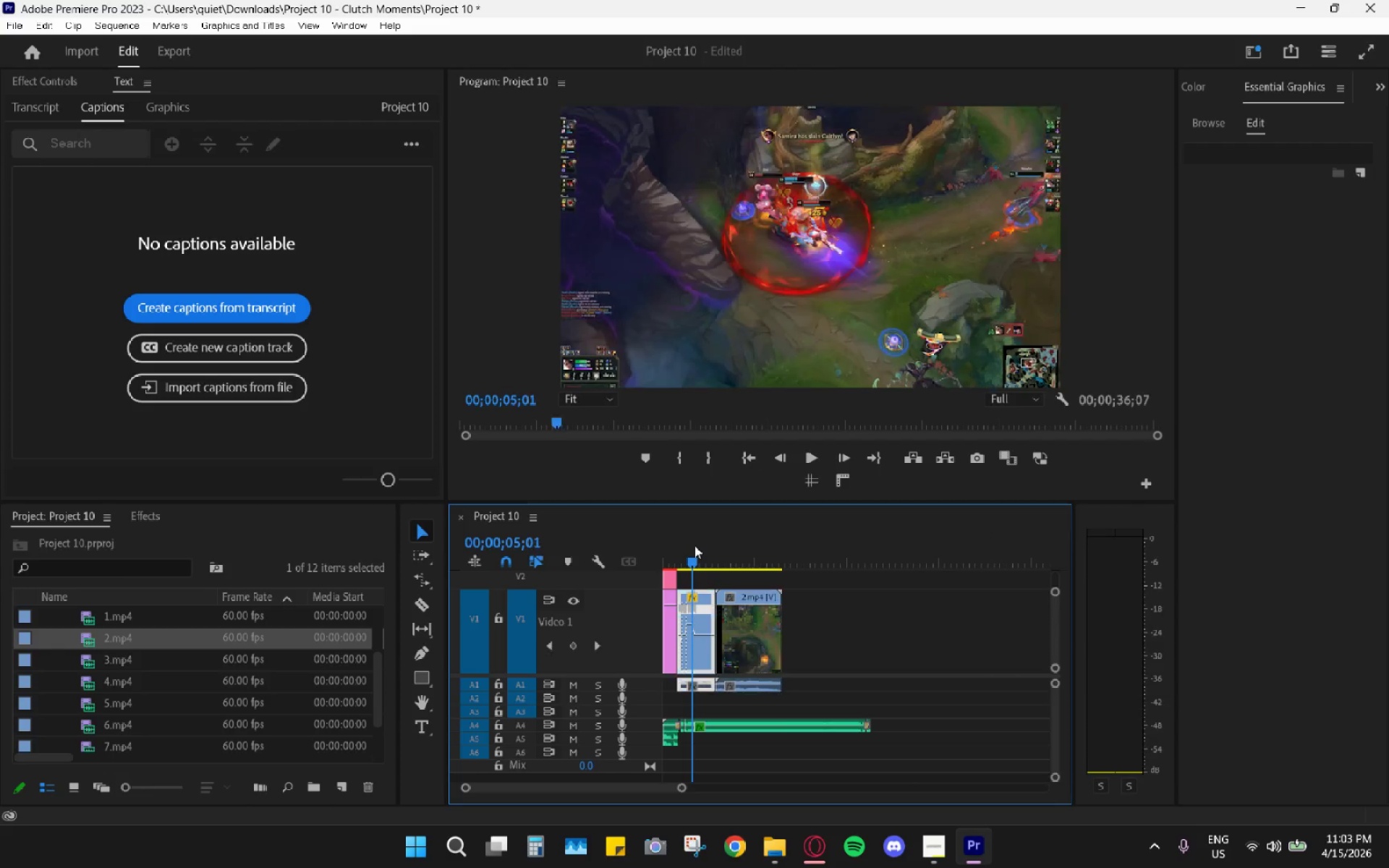 
key(Space)
 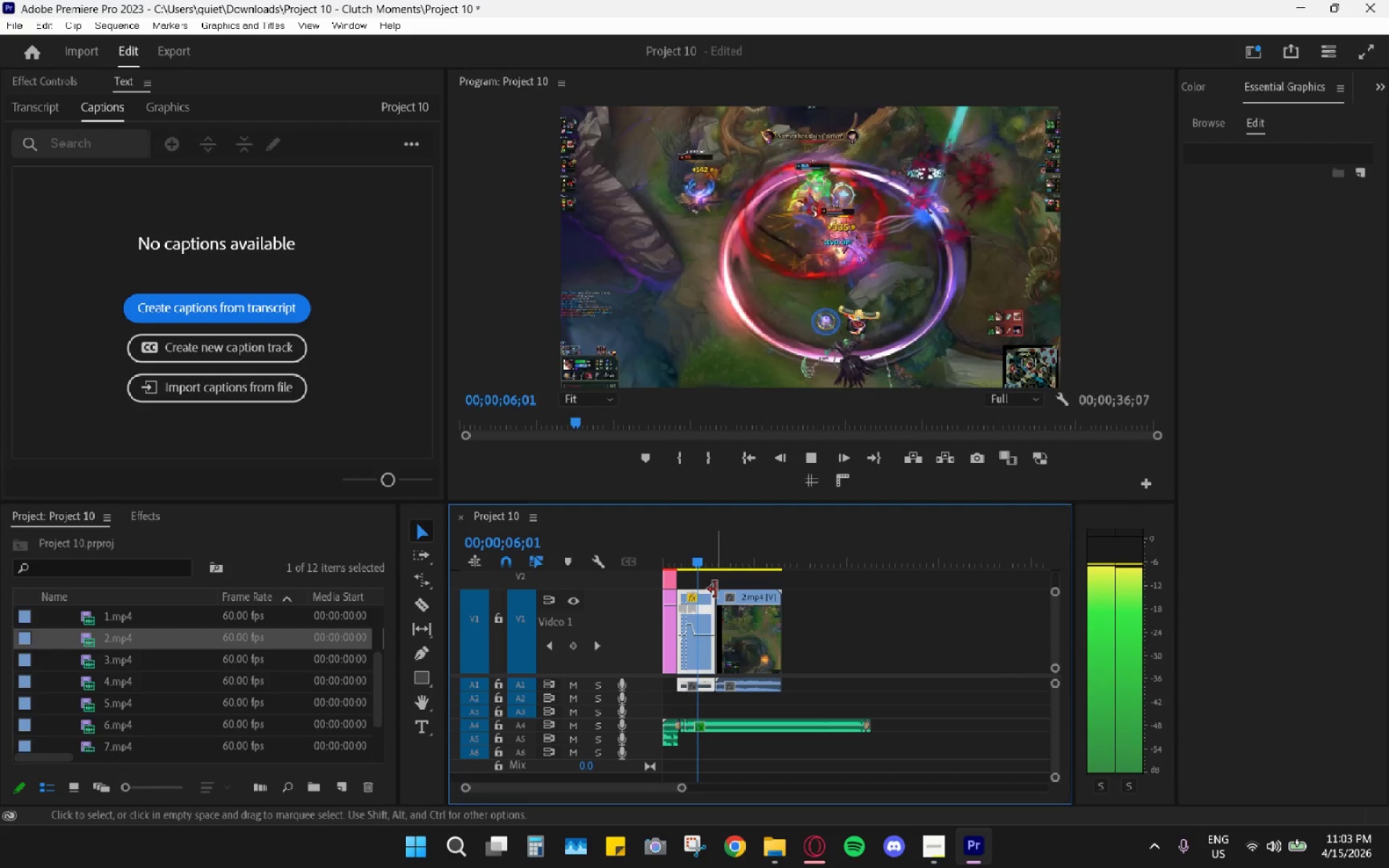 
hold_key(key=AltLeft, duration=0.73)
scroll: coordinate [715, 592], scroll_direction: up, amount: 4.0
 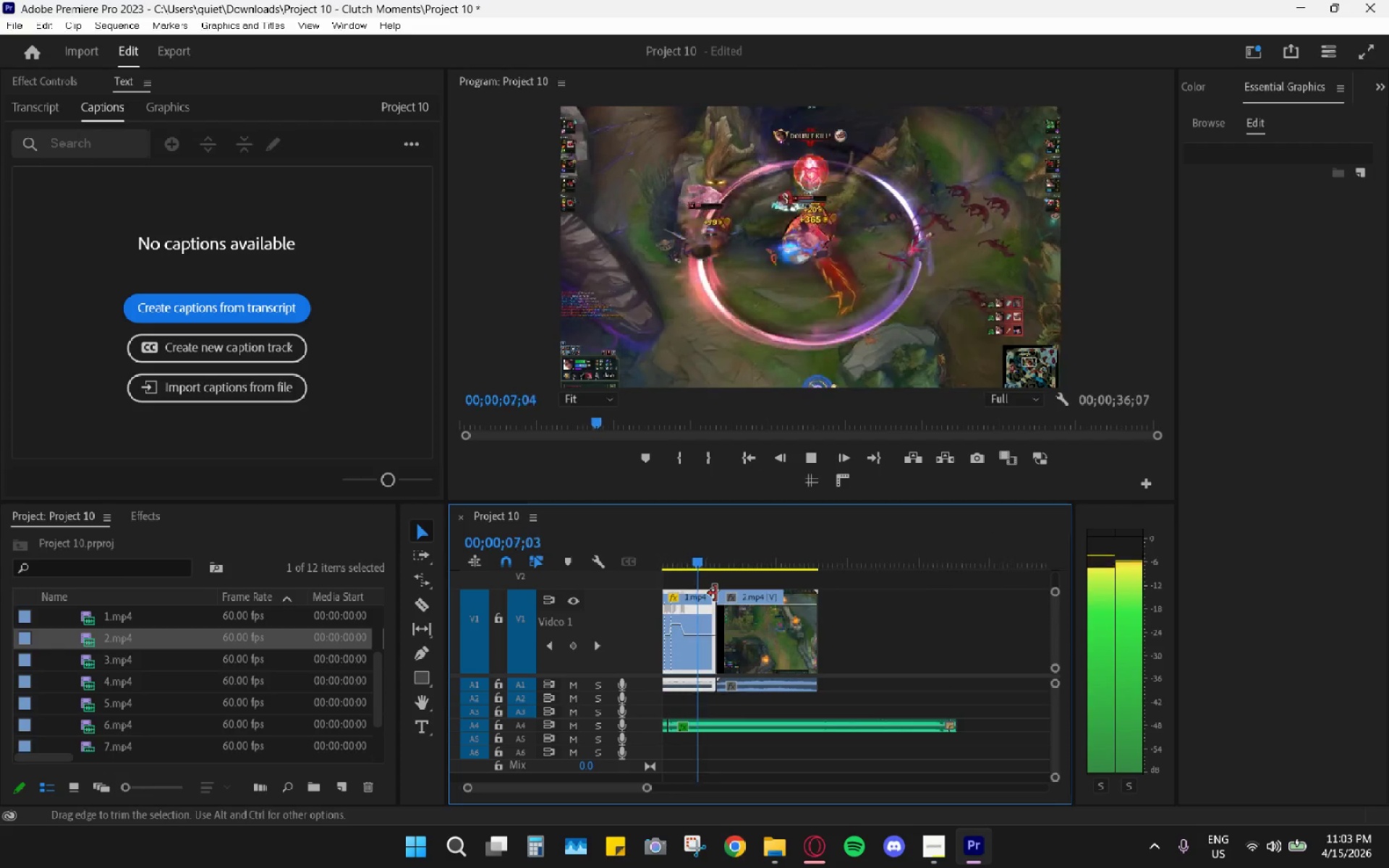 
key(Space)
 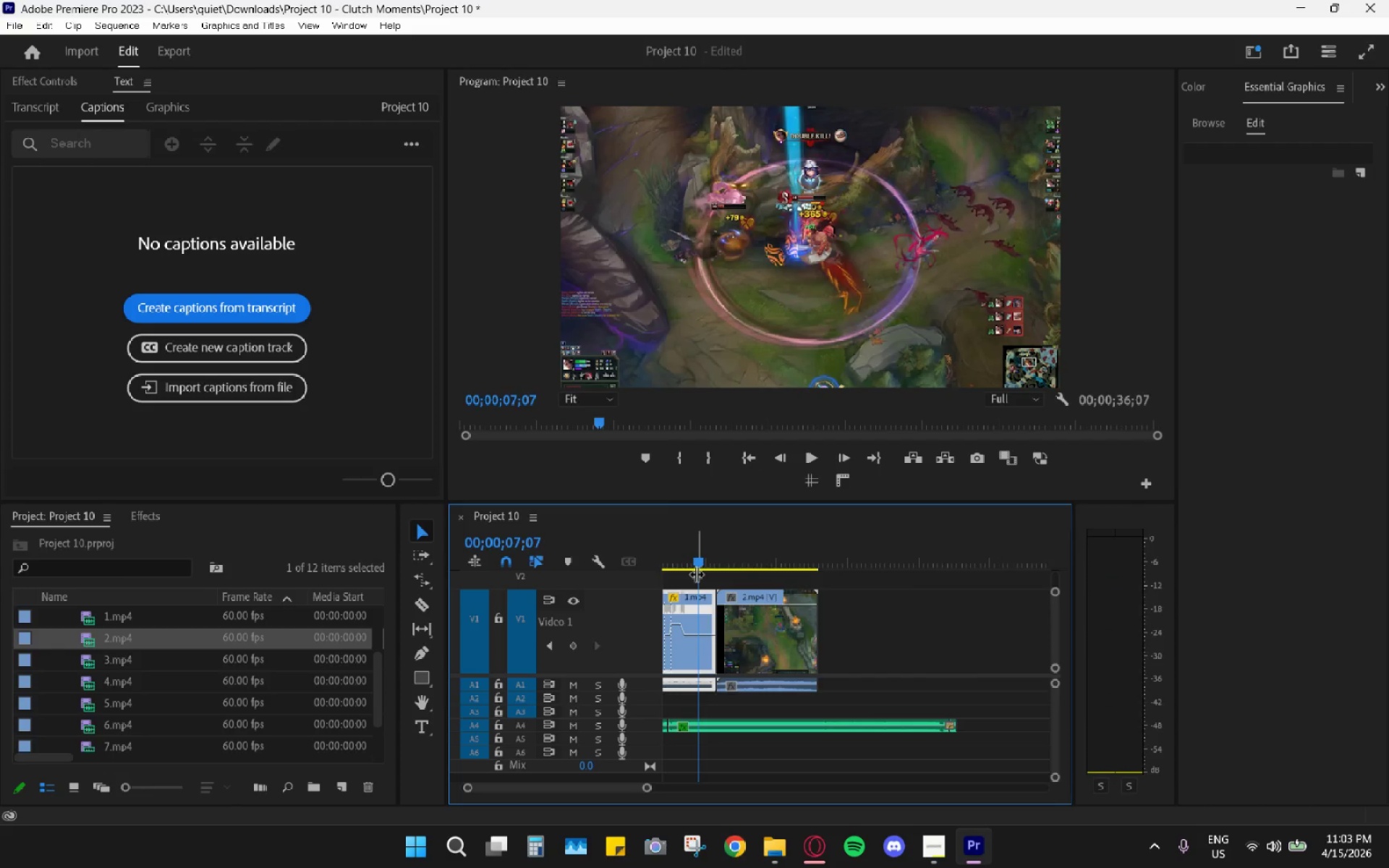 
scroll: coordinate [755, 631], scroll_direction: up, amount: 6.0
 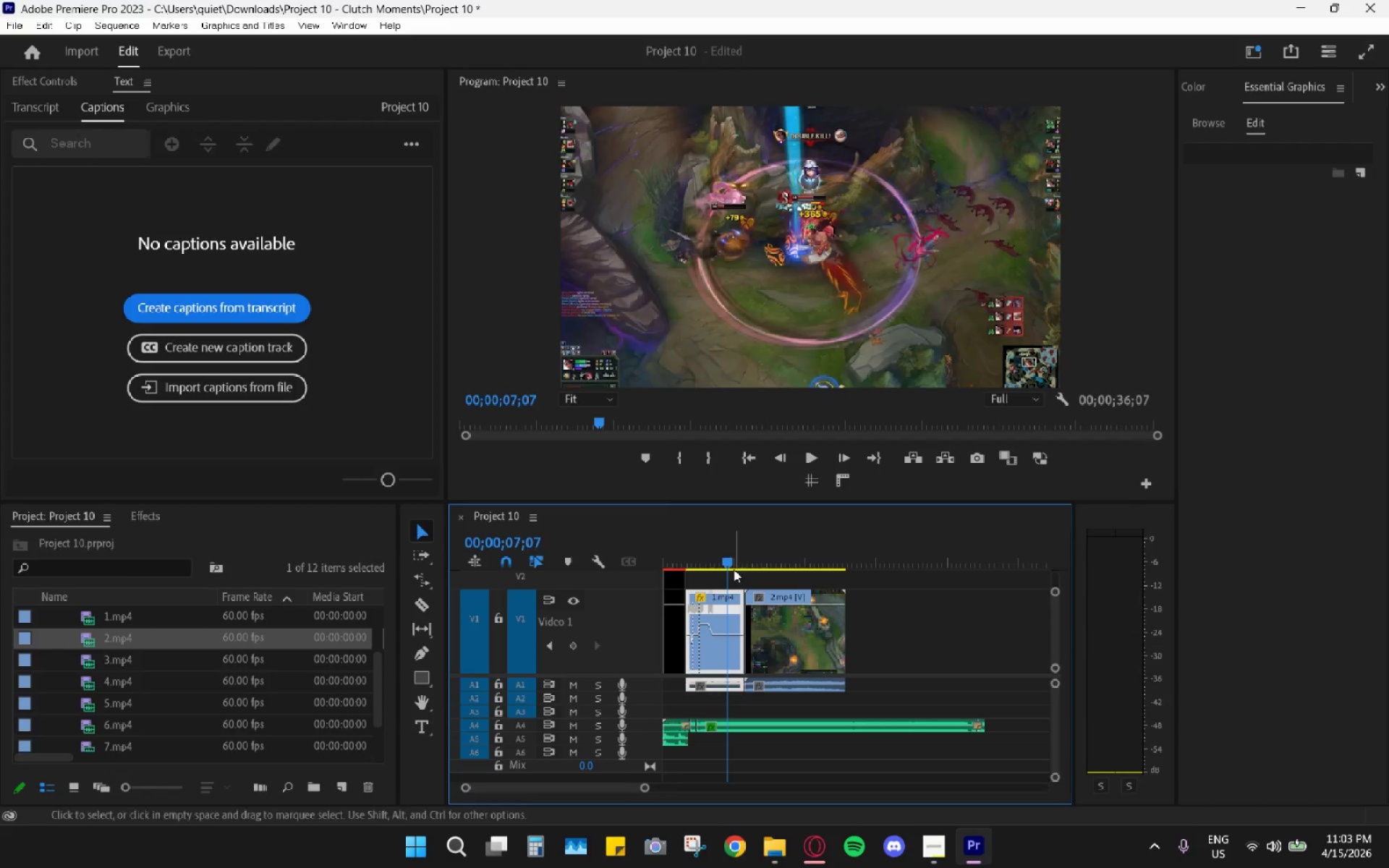 
left_click_drag(start_coordinate=[710, 553], to_coordinate=[689, 549])
 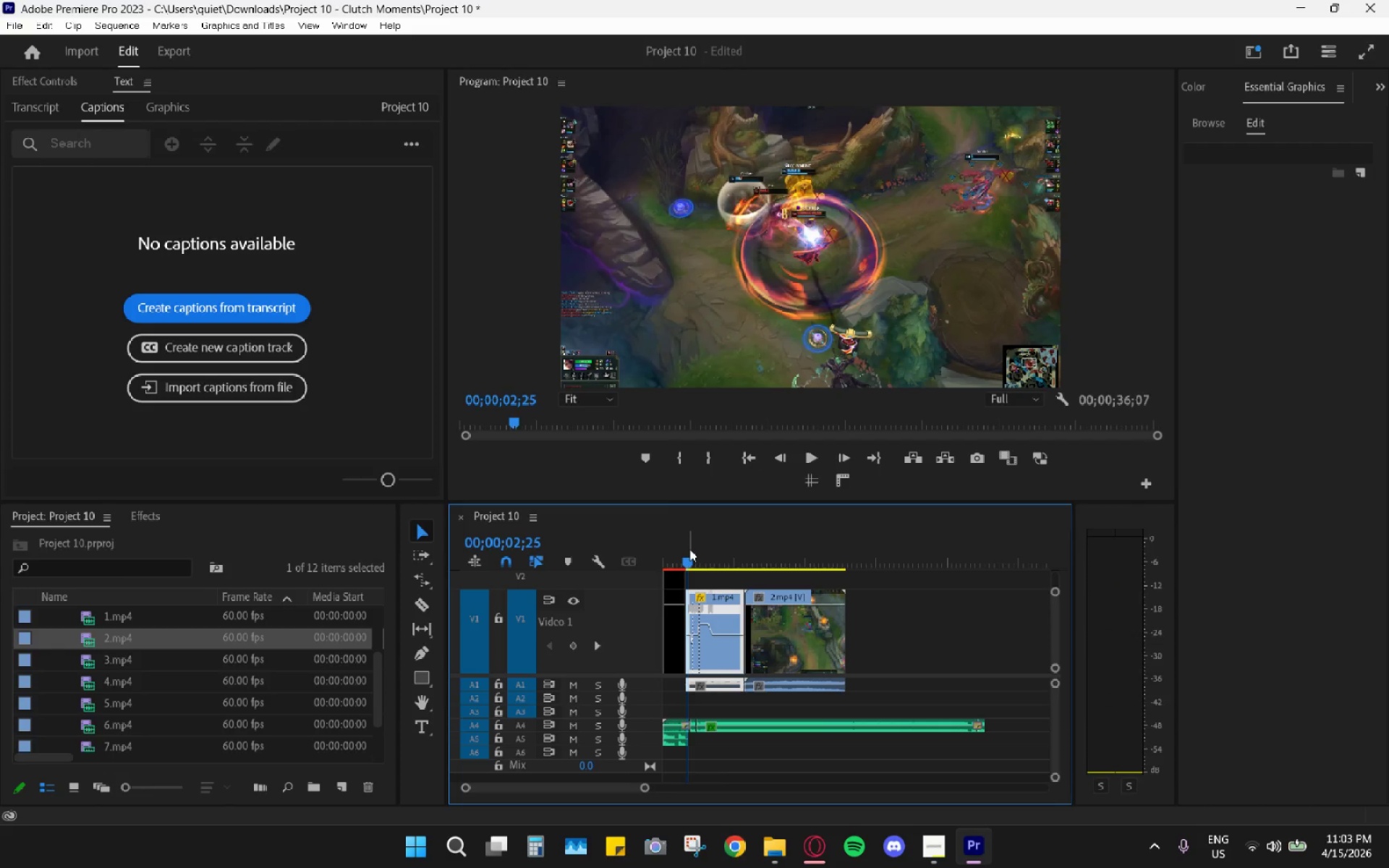 
key(Space)
 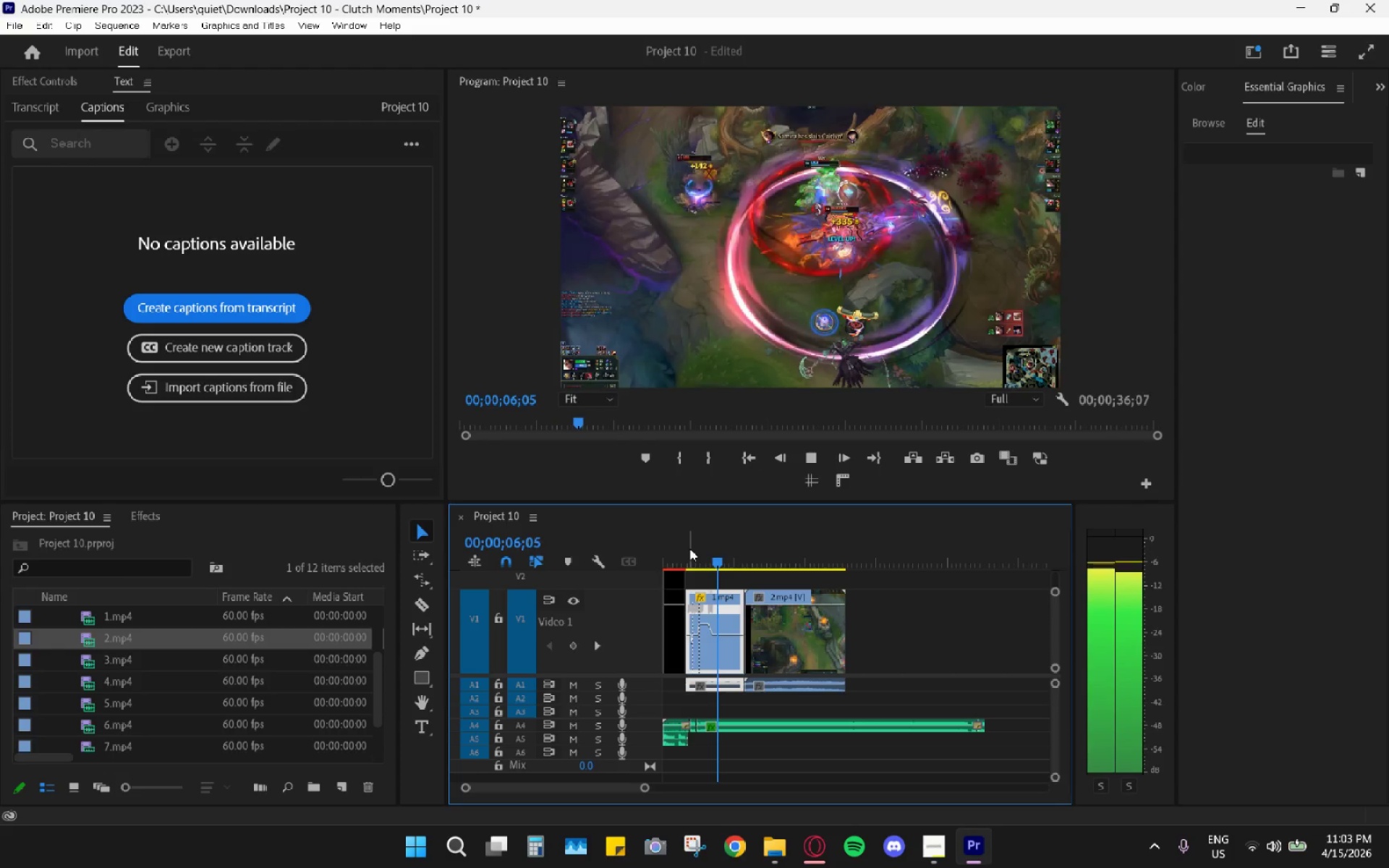 
key(Space)
 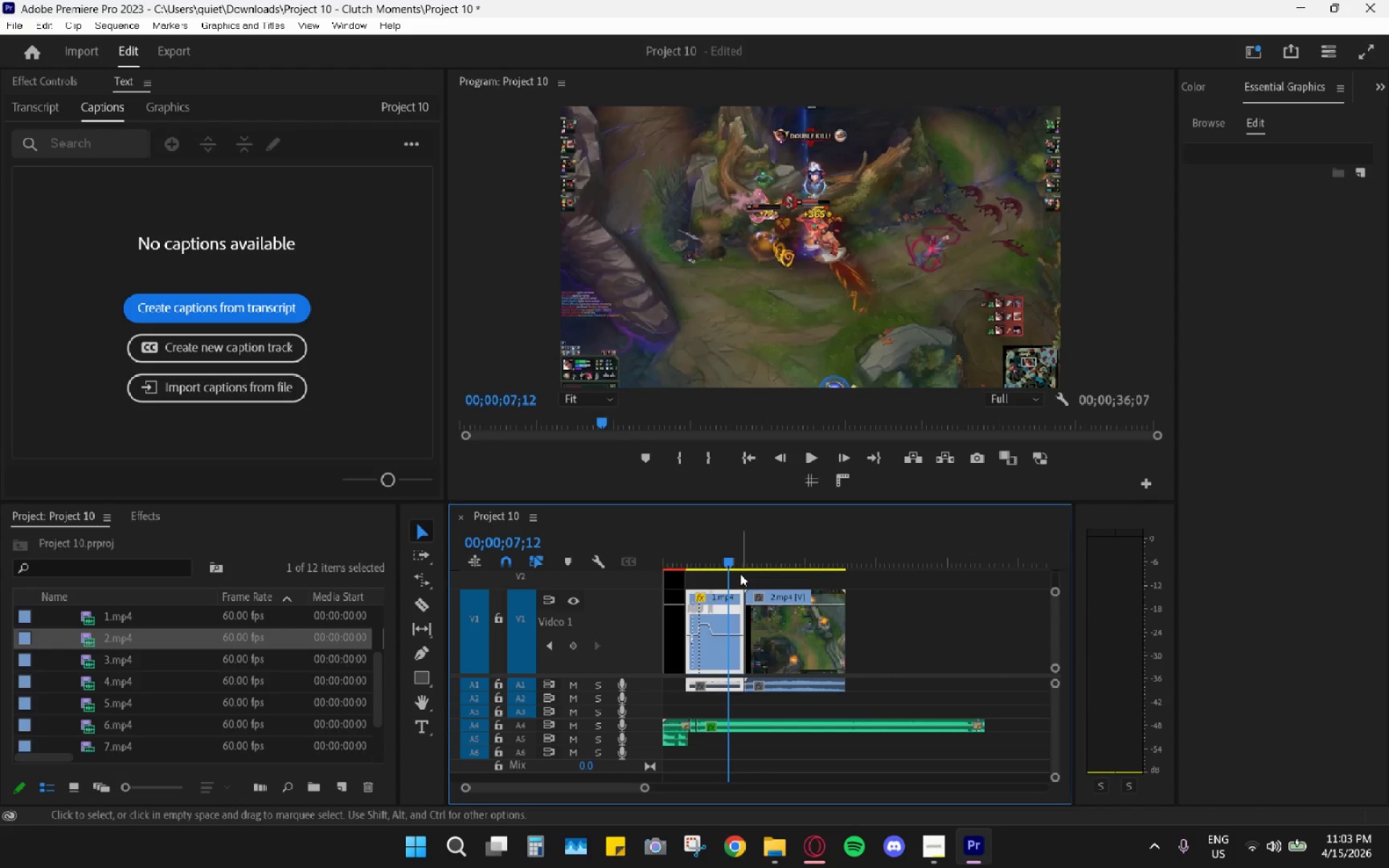 
key(Space)
 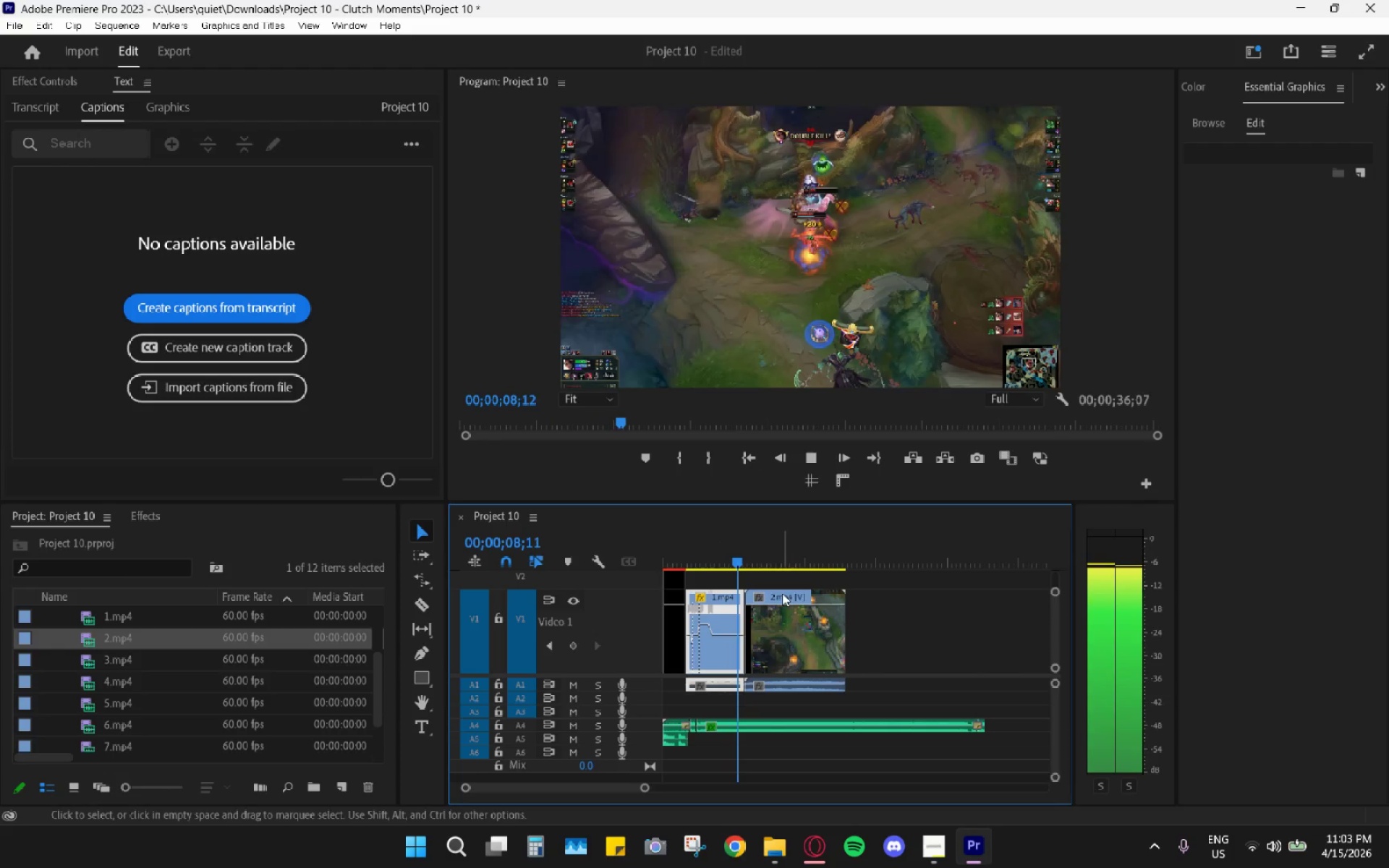 
key(Space)
 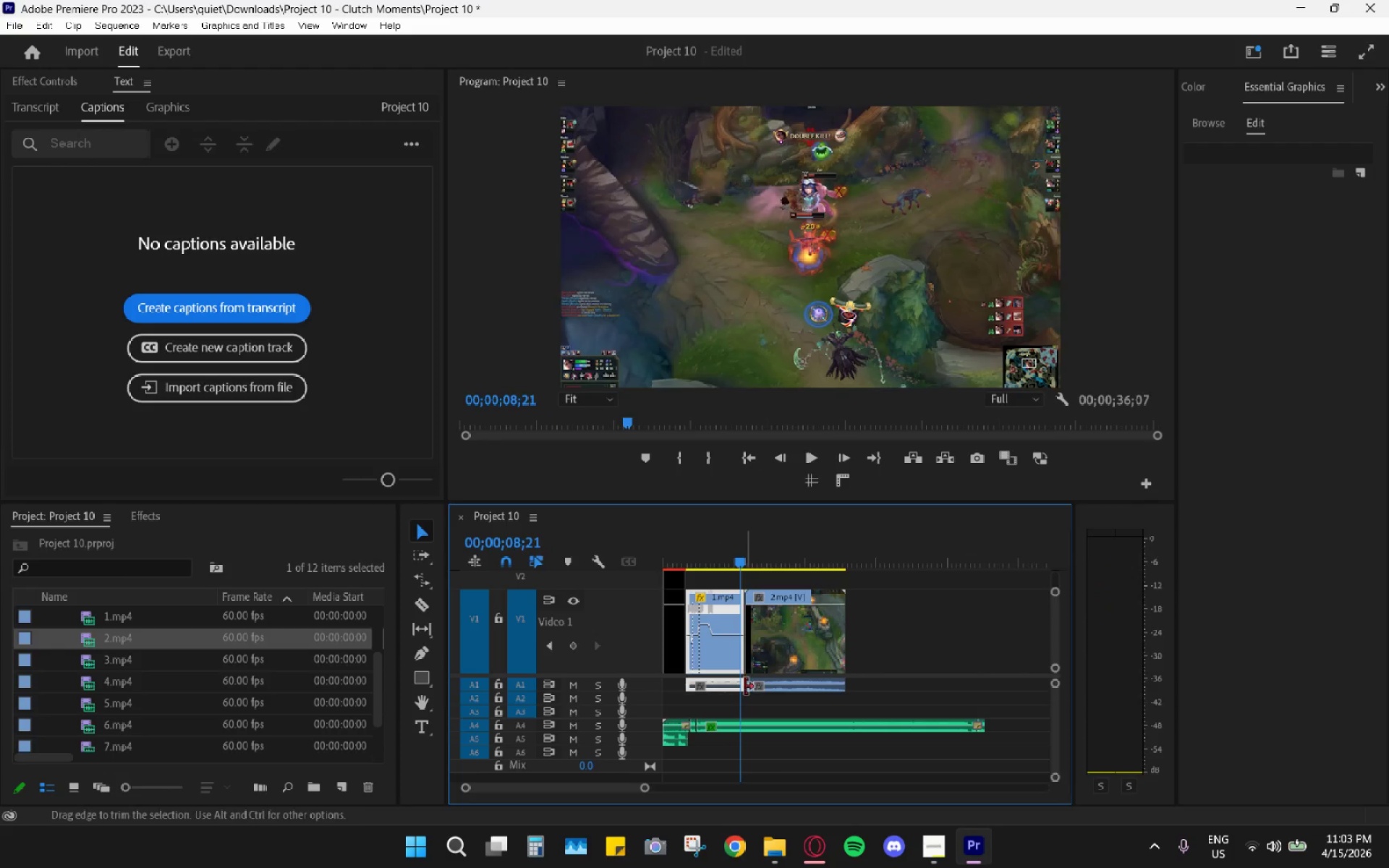 
hold_key(key=AltLeft, duration=0.52)
scroll: coordinate [745, 686], scroll_direction: up, amount: 10.0
 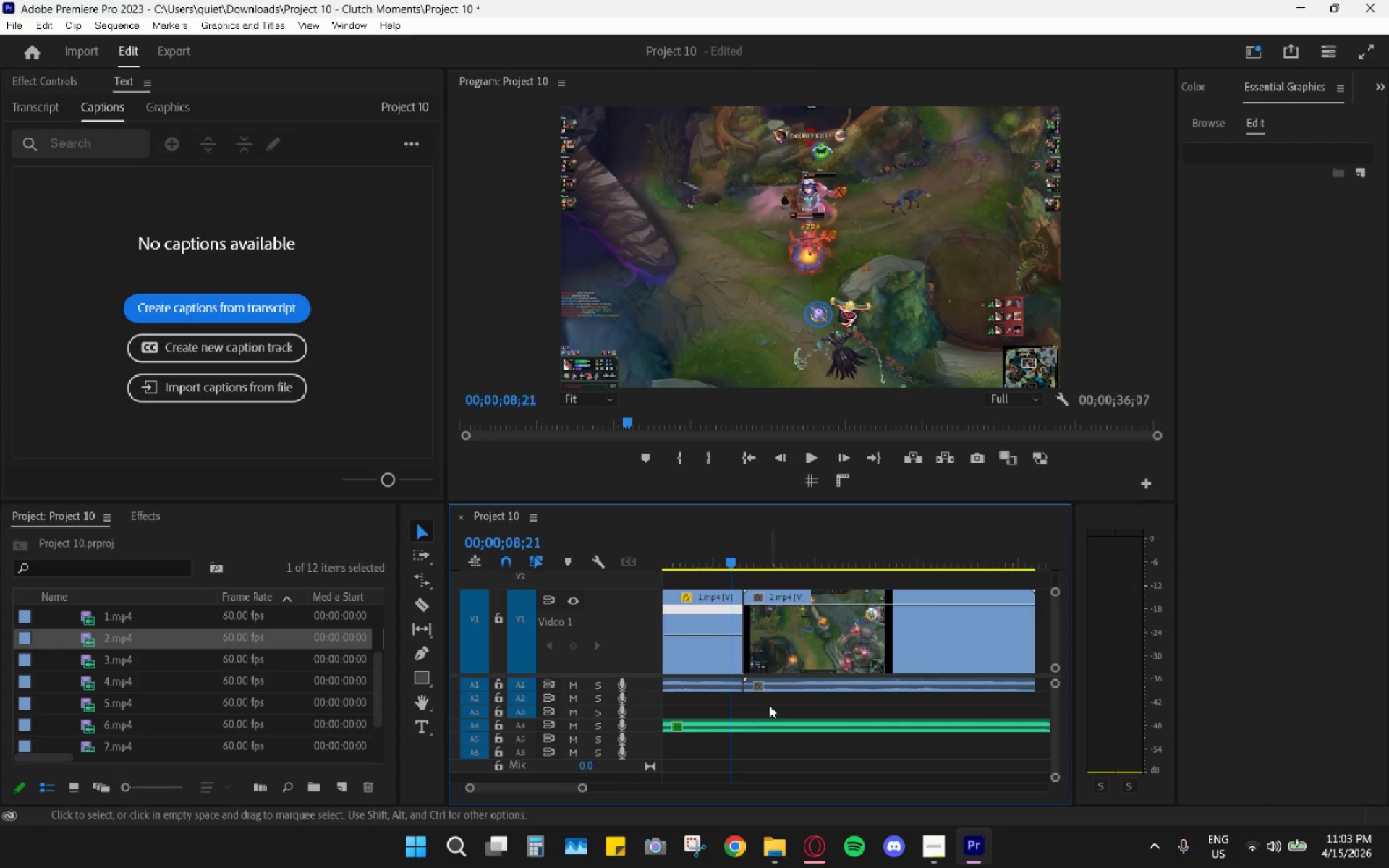 
left_click_drag(start_coordinate=[773, 697], to_coordinate=[732, 688])
 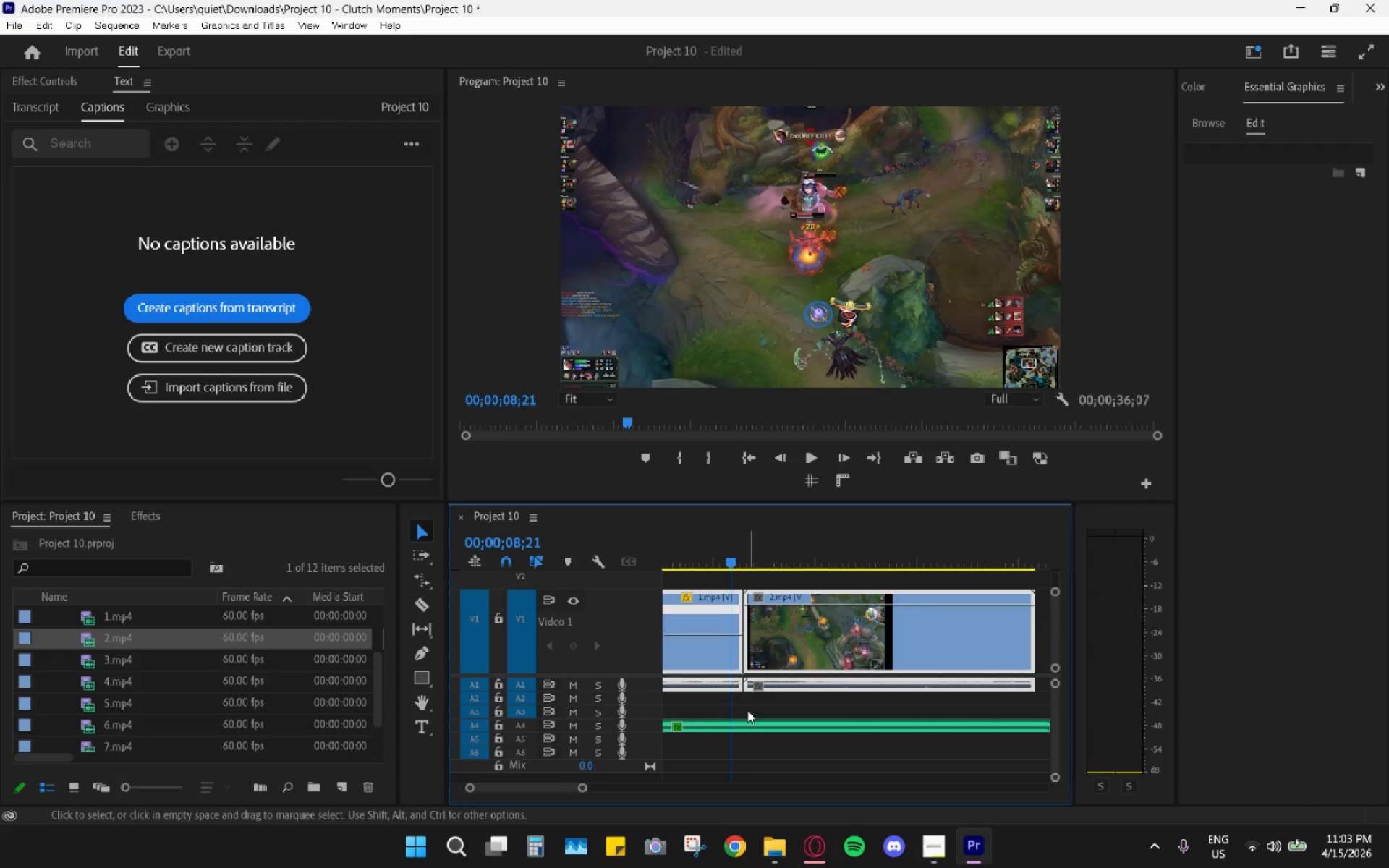 
left_click([748, 722])
 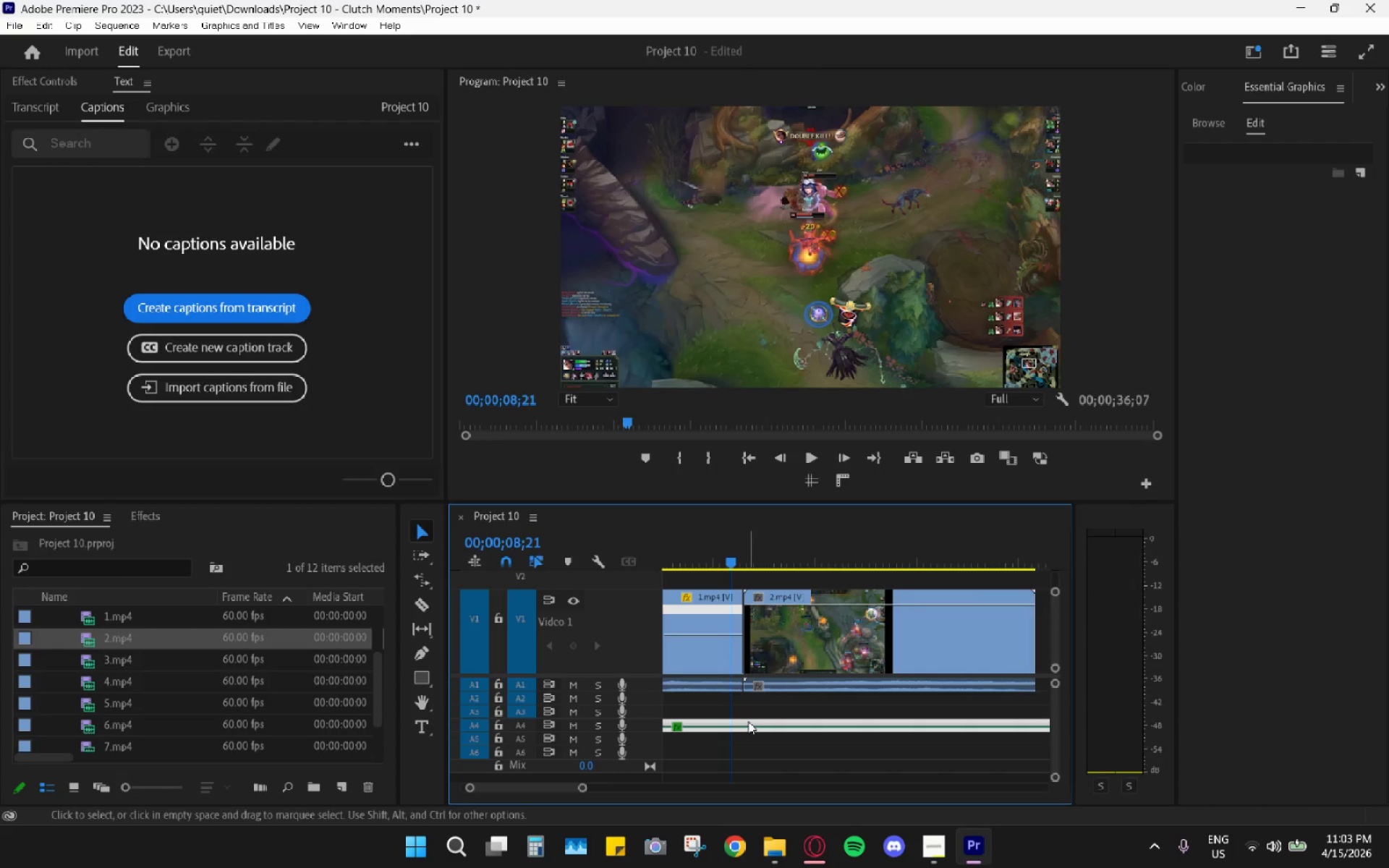 
key(G)
 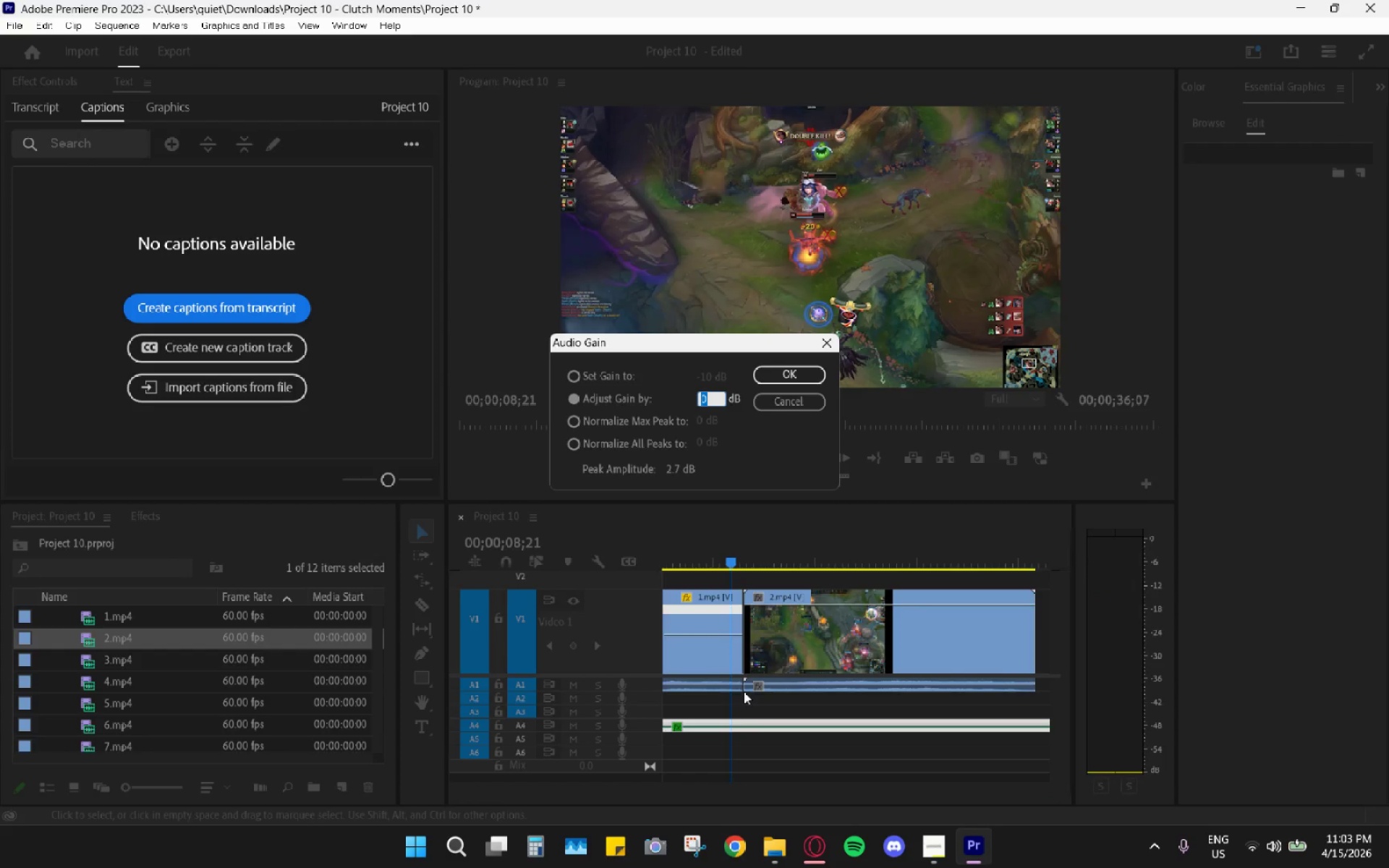 
key(Minus)
 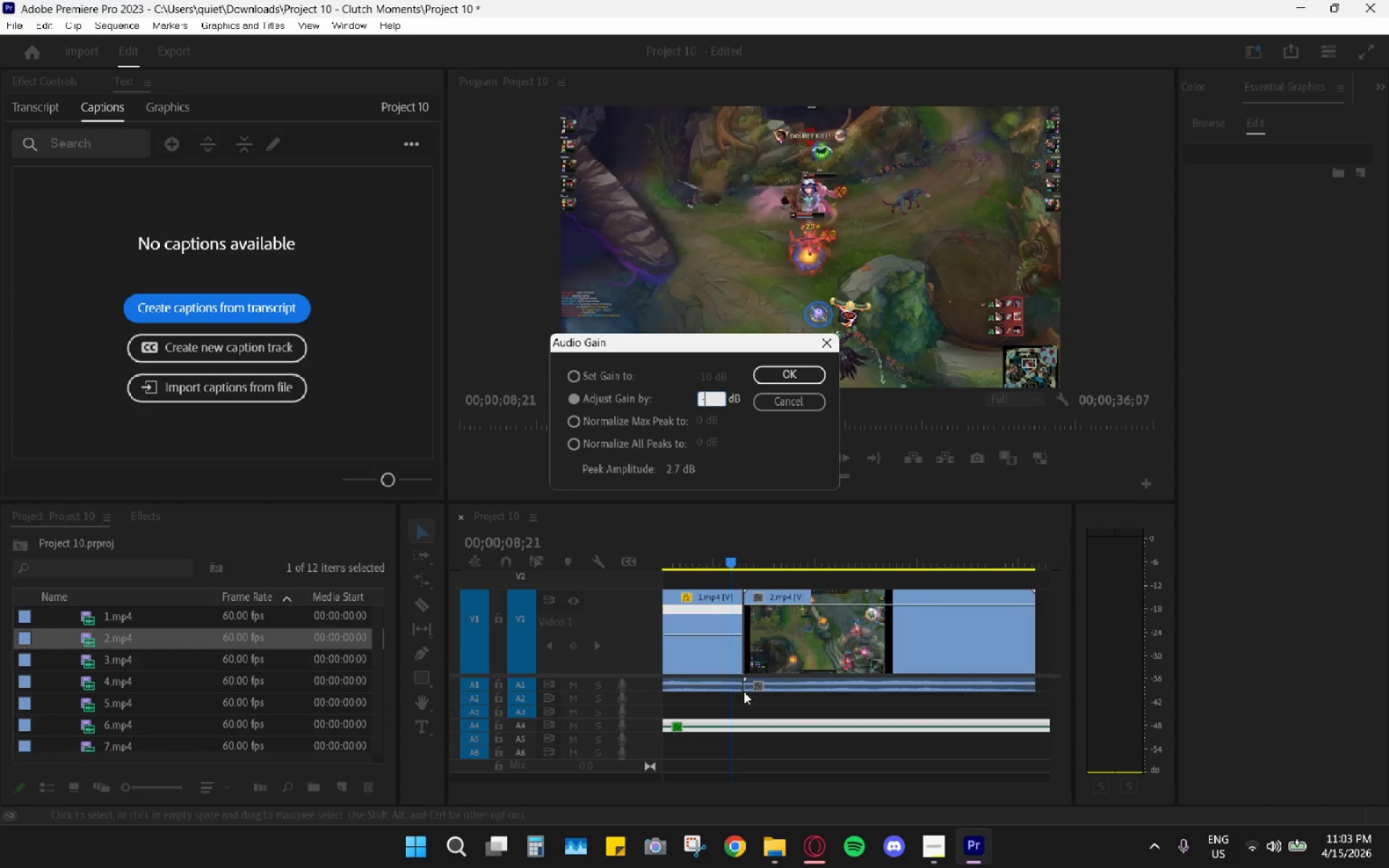 
key(3)
 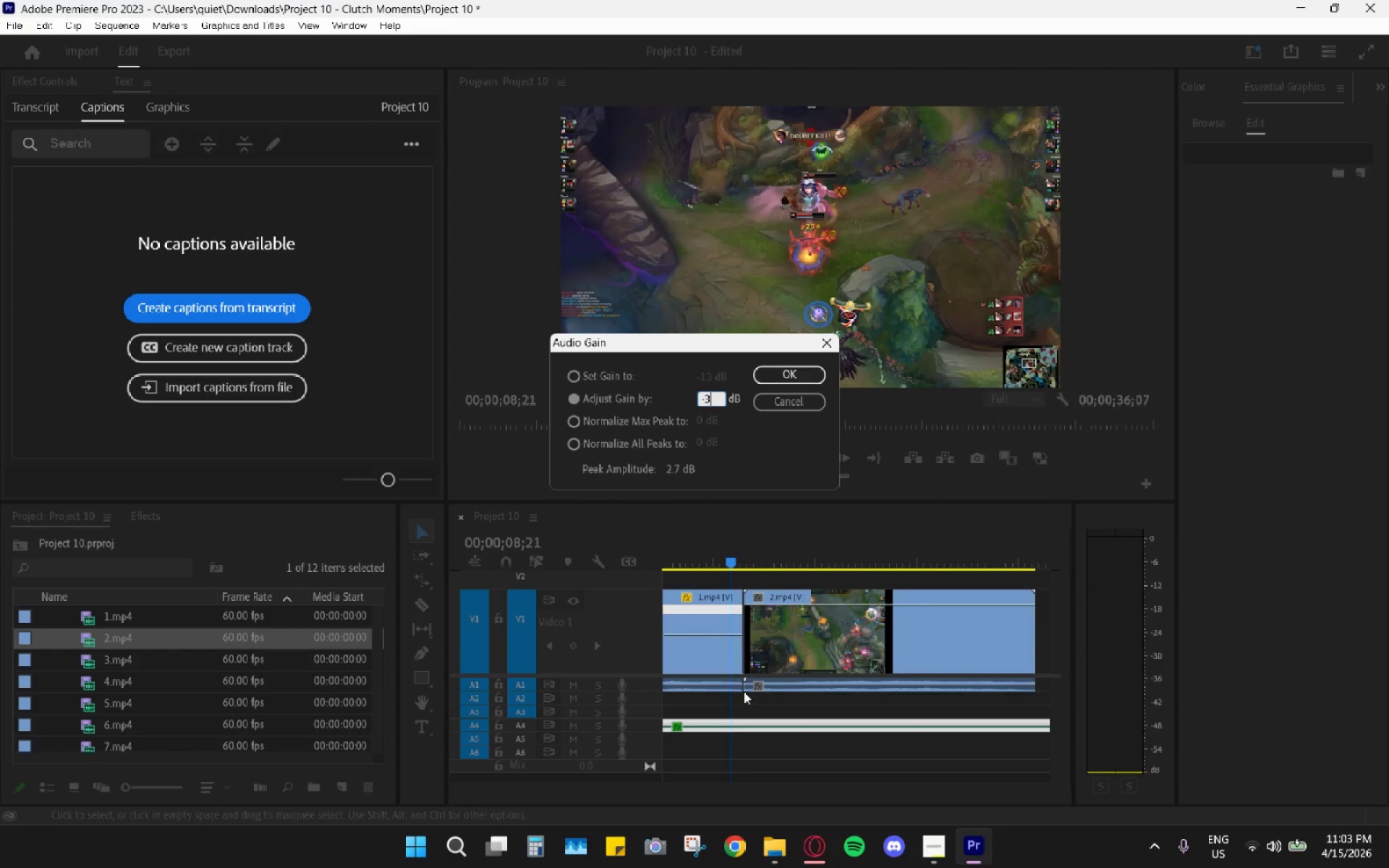 
key(Enter)
 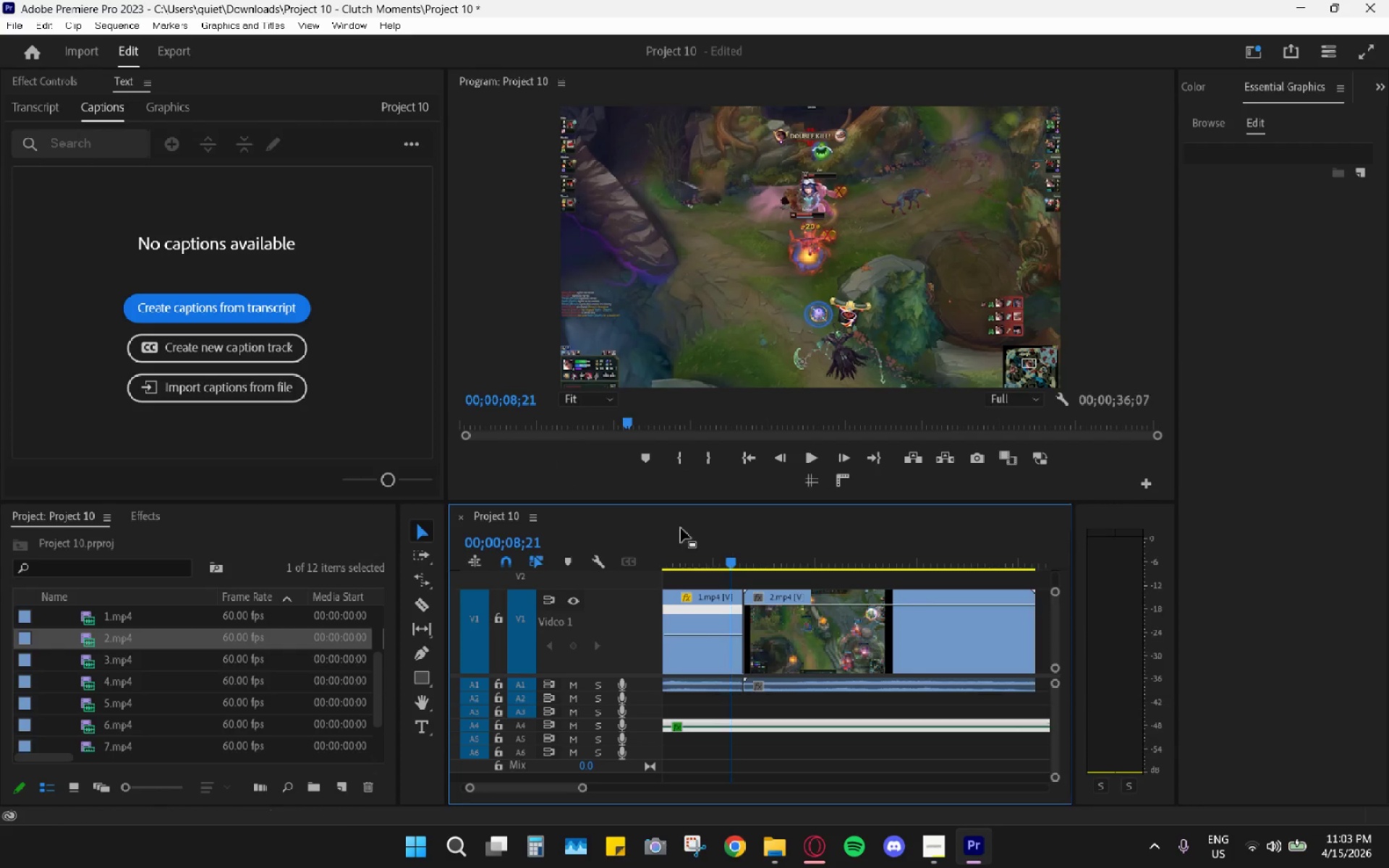 
left_click_drag(start_coordinate=[692, 541], to_coordinate=[638, 556])
 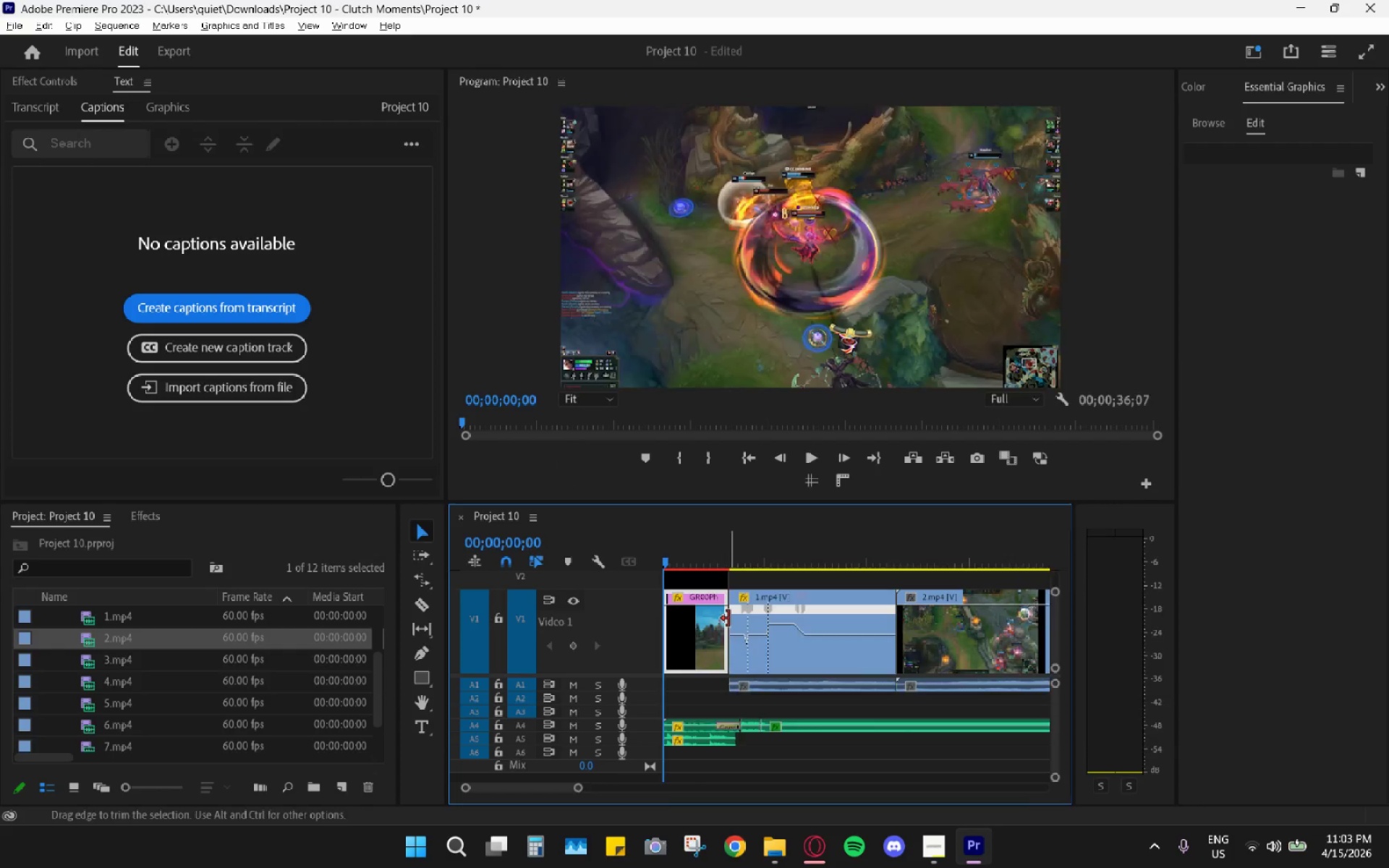 
hold_key(key=AltLeft, duration=0.34)
 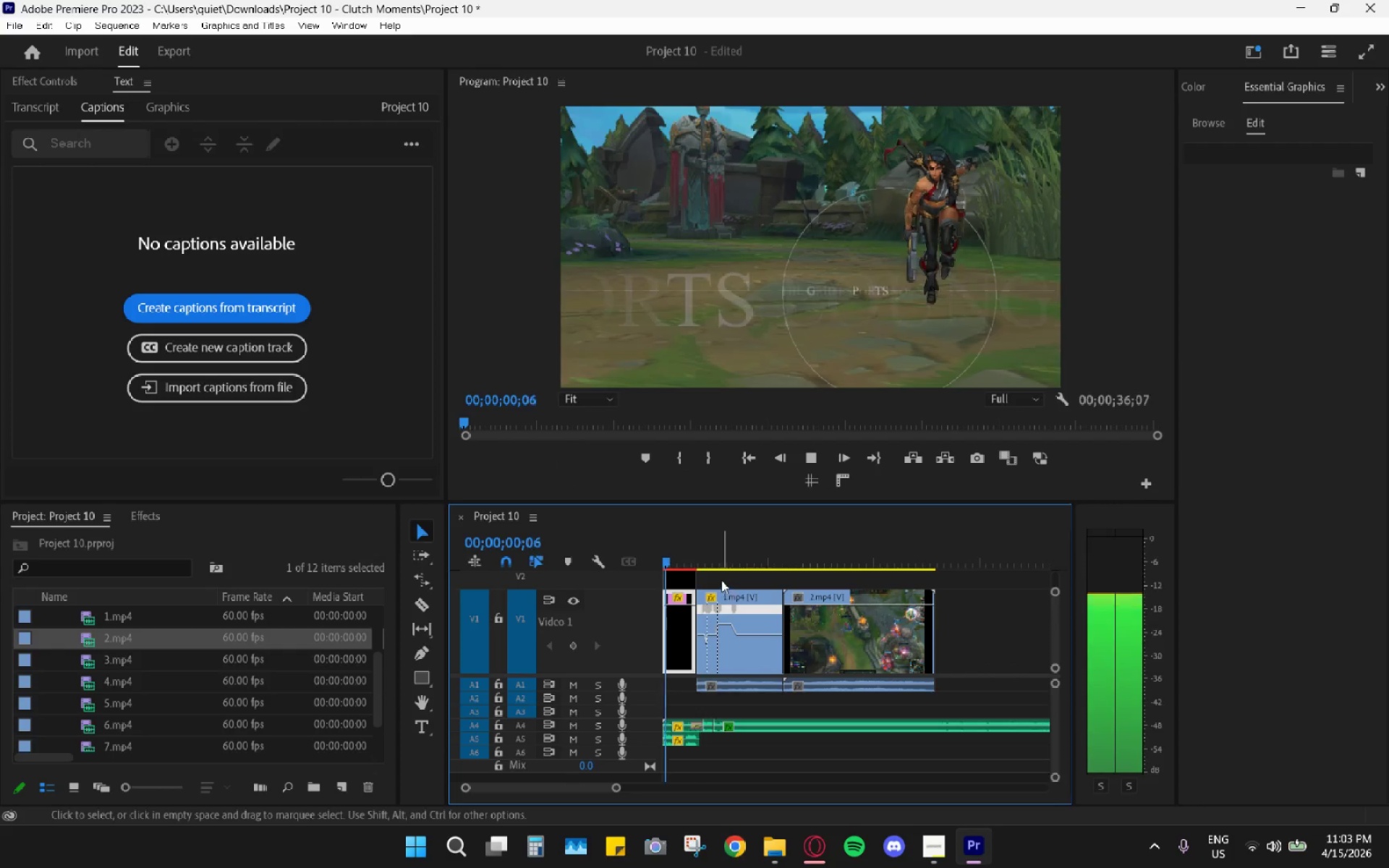 
key(Space)
 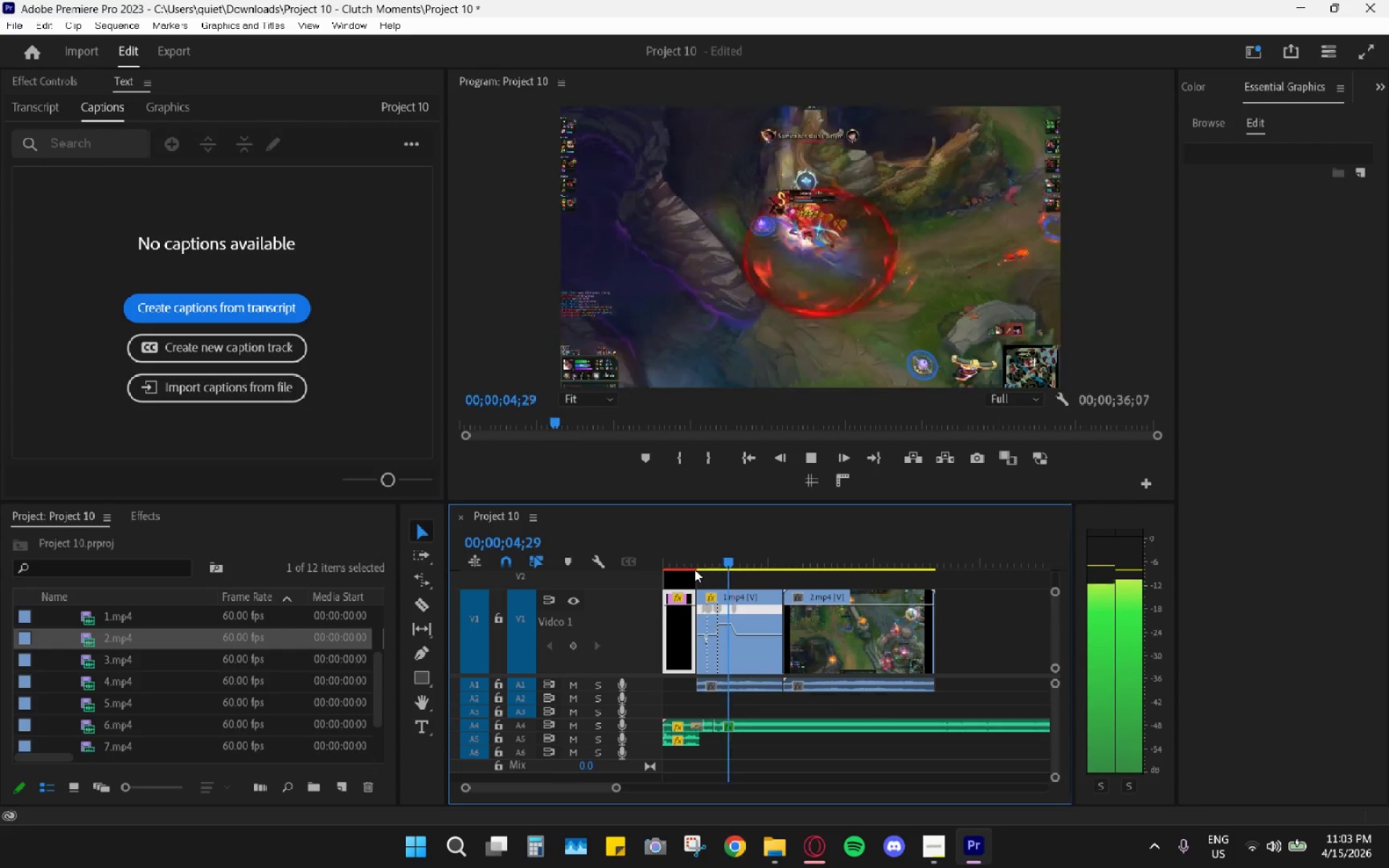 
scroll: coordinate [729, 619], scroll_direction: down, amount: 6.0
 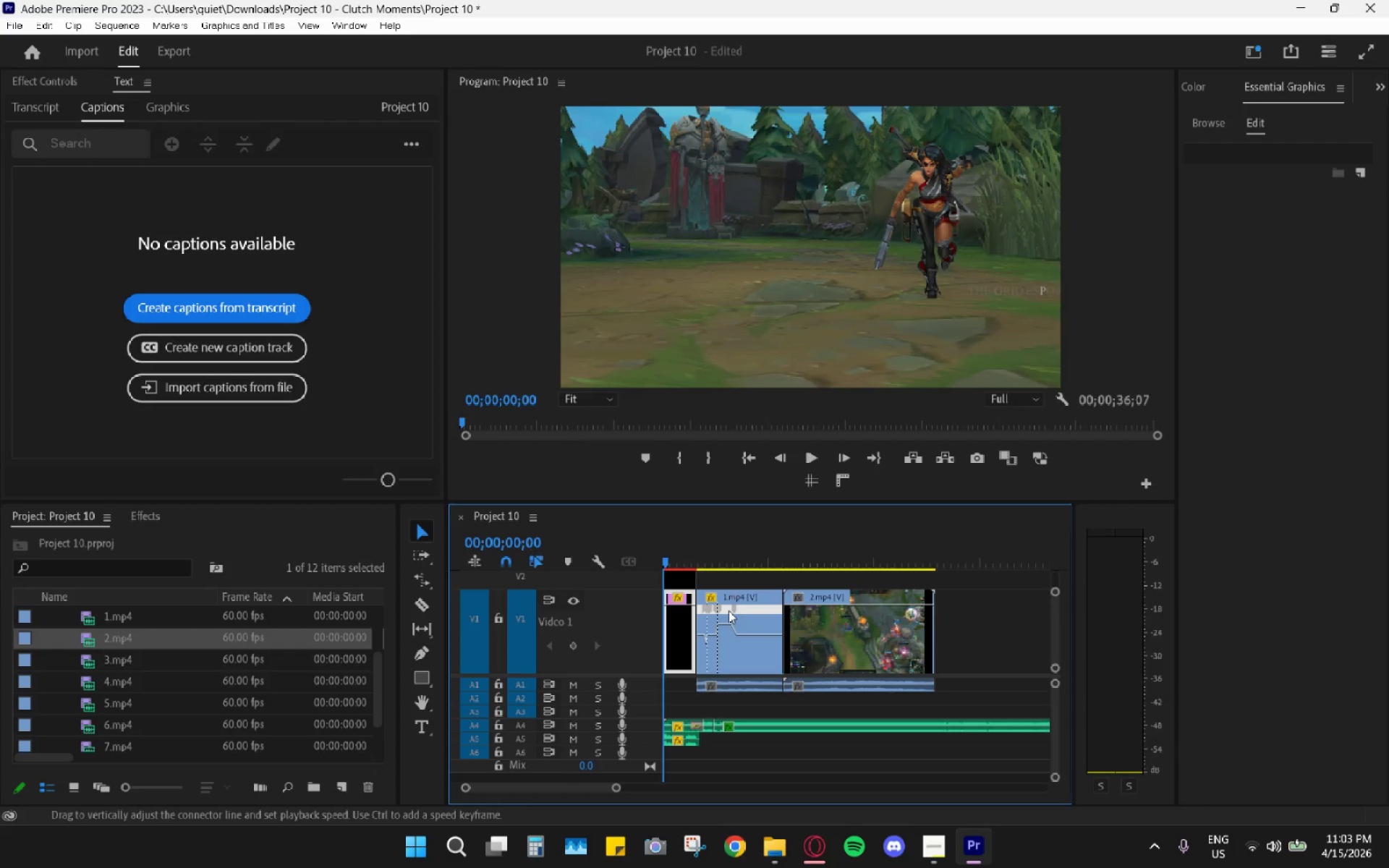 
wait(10.04)
 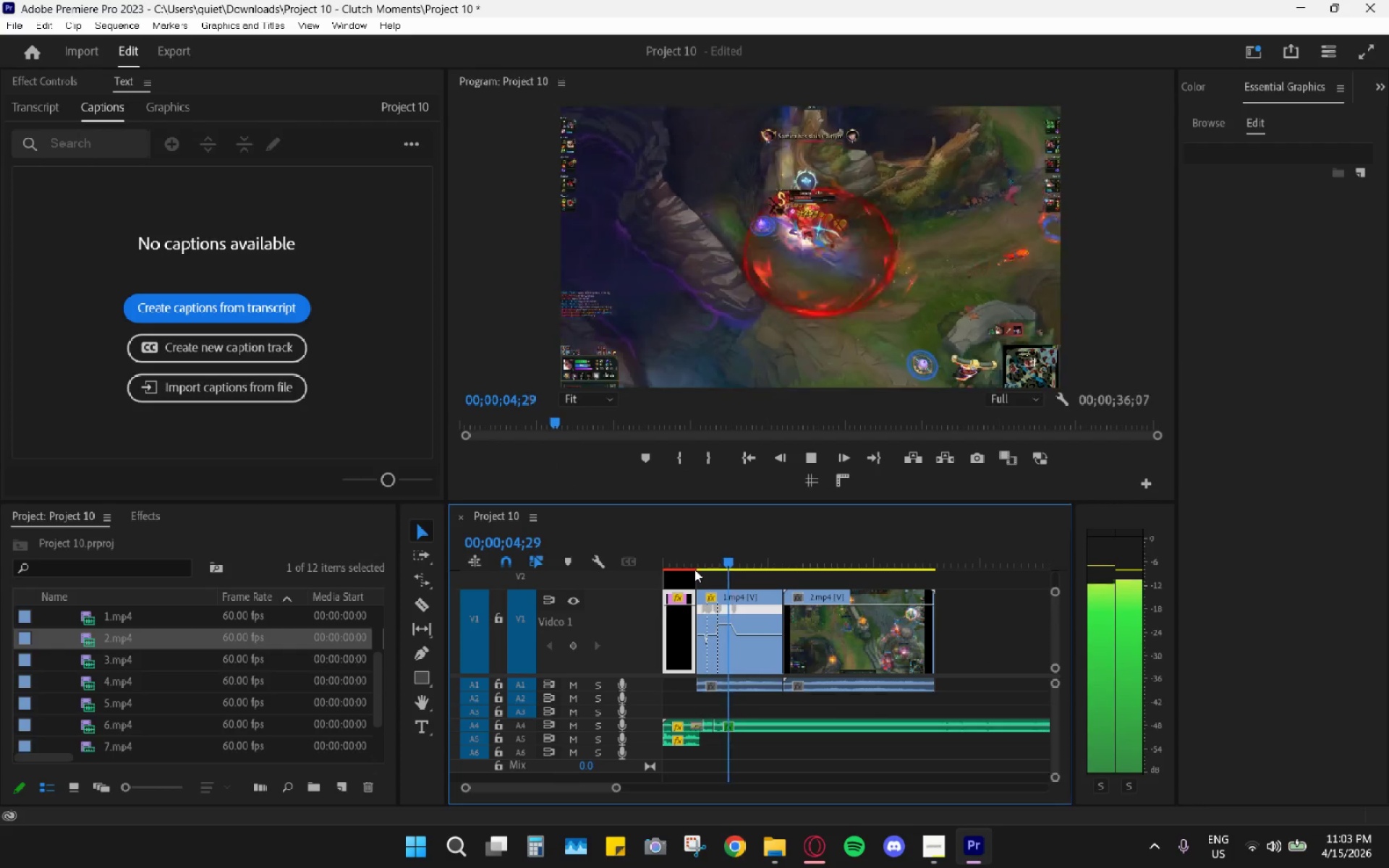 
key(Space)
 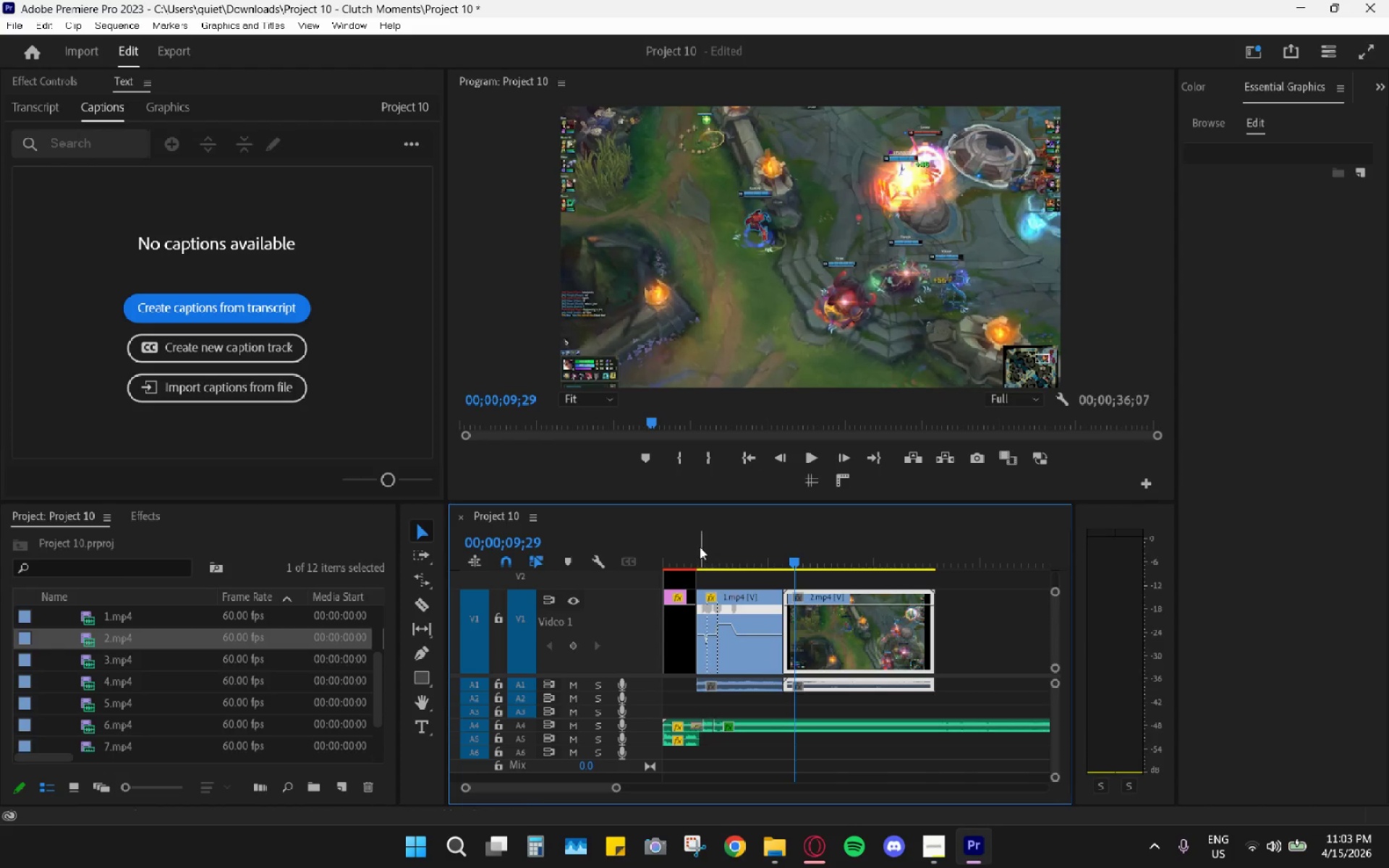 
left_click_drag(start_coordinate=[691, 541], to_coordinate=[642, 544])
 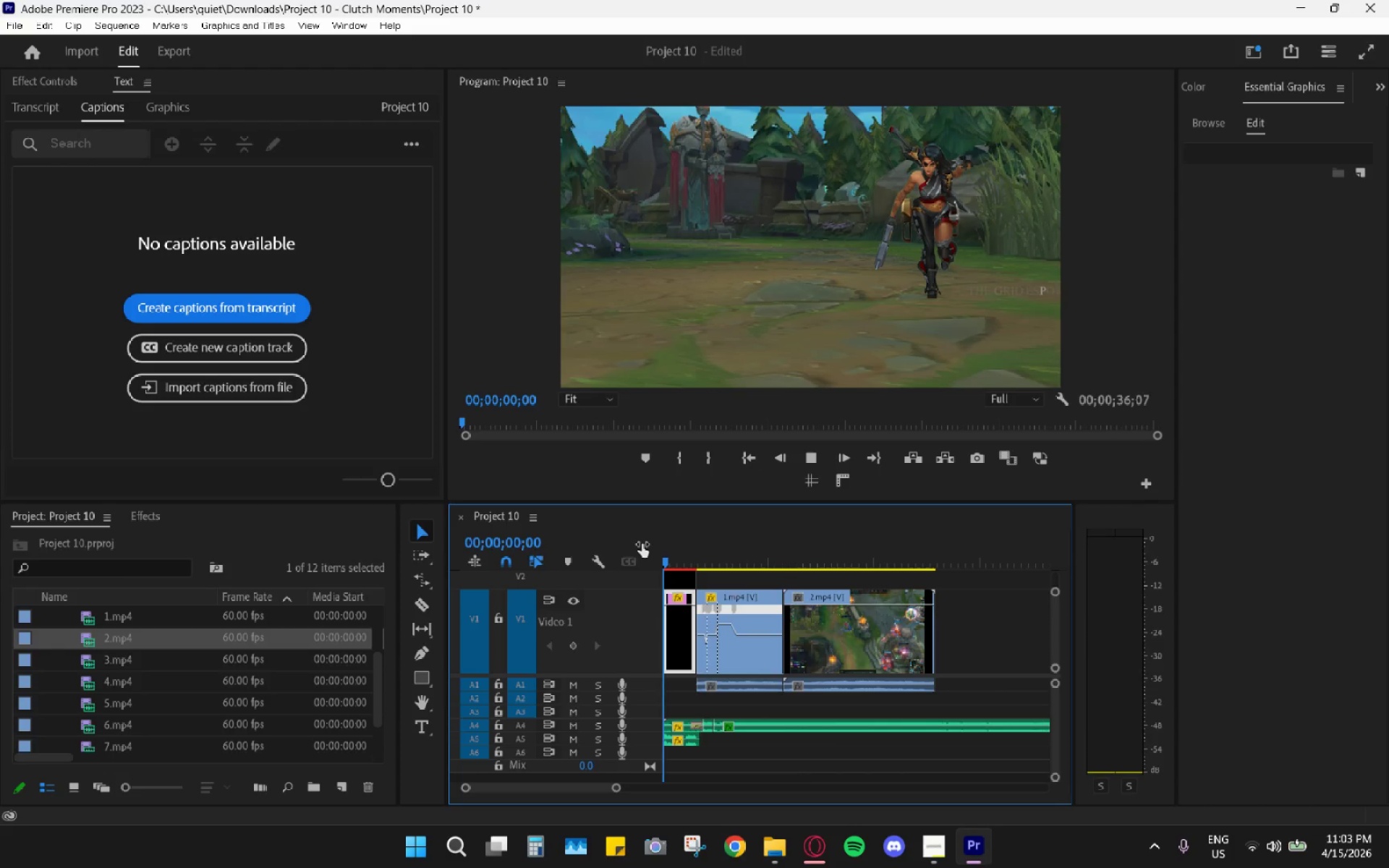 
key(Space)
 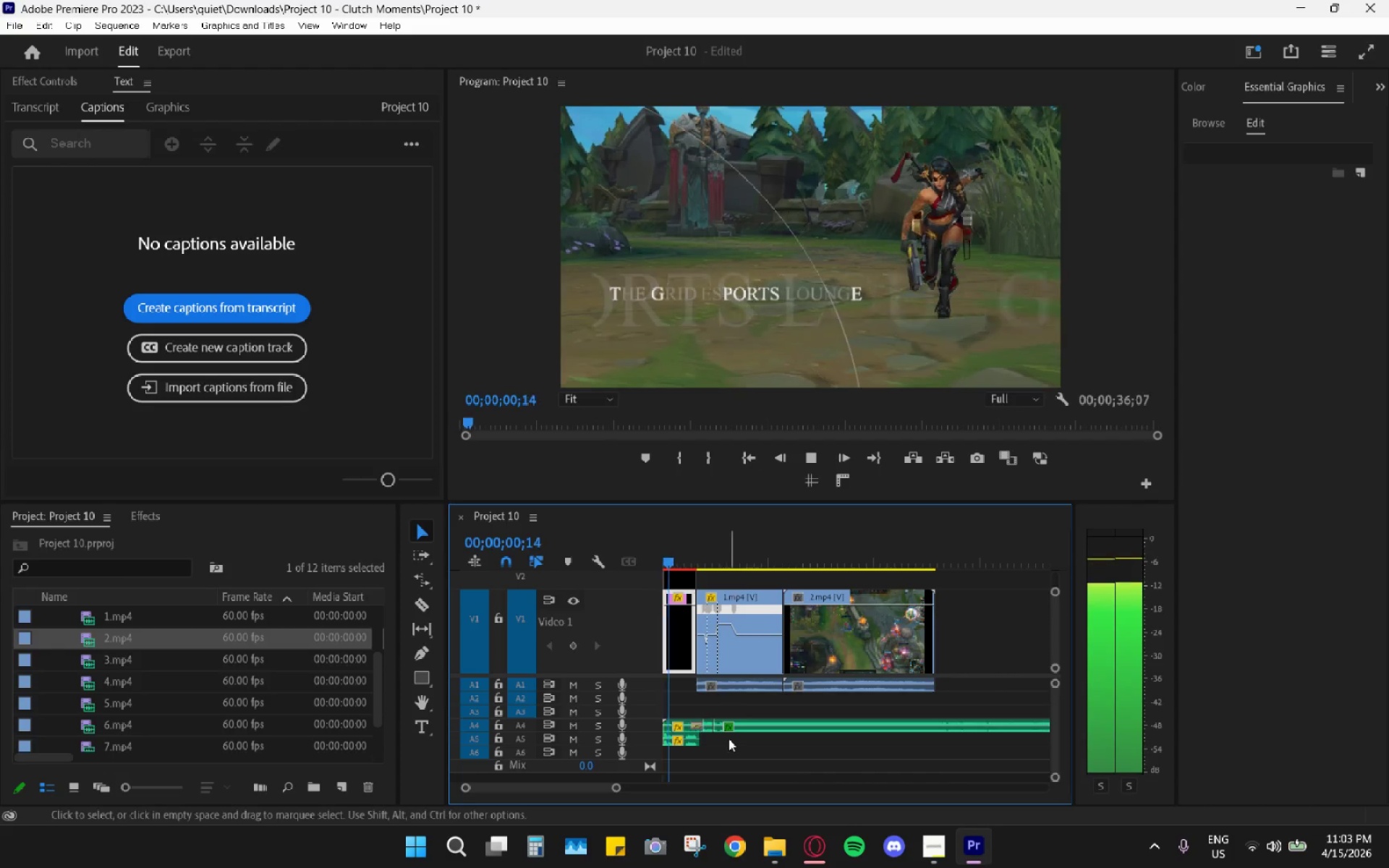 
hold_key(key=AltLeft, duration=0.73)
scroll: coordinate [720, 734], scroll_direction: up, amount: 10.0
 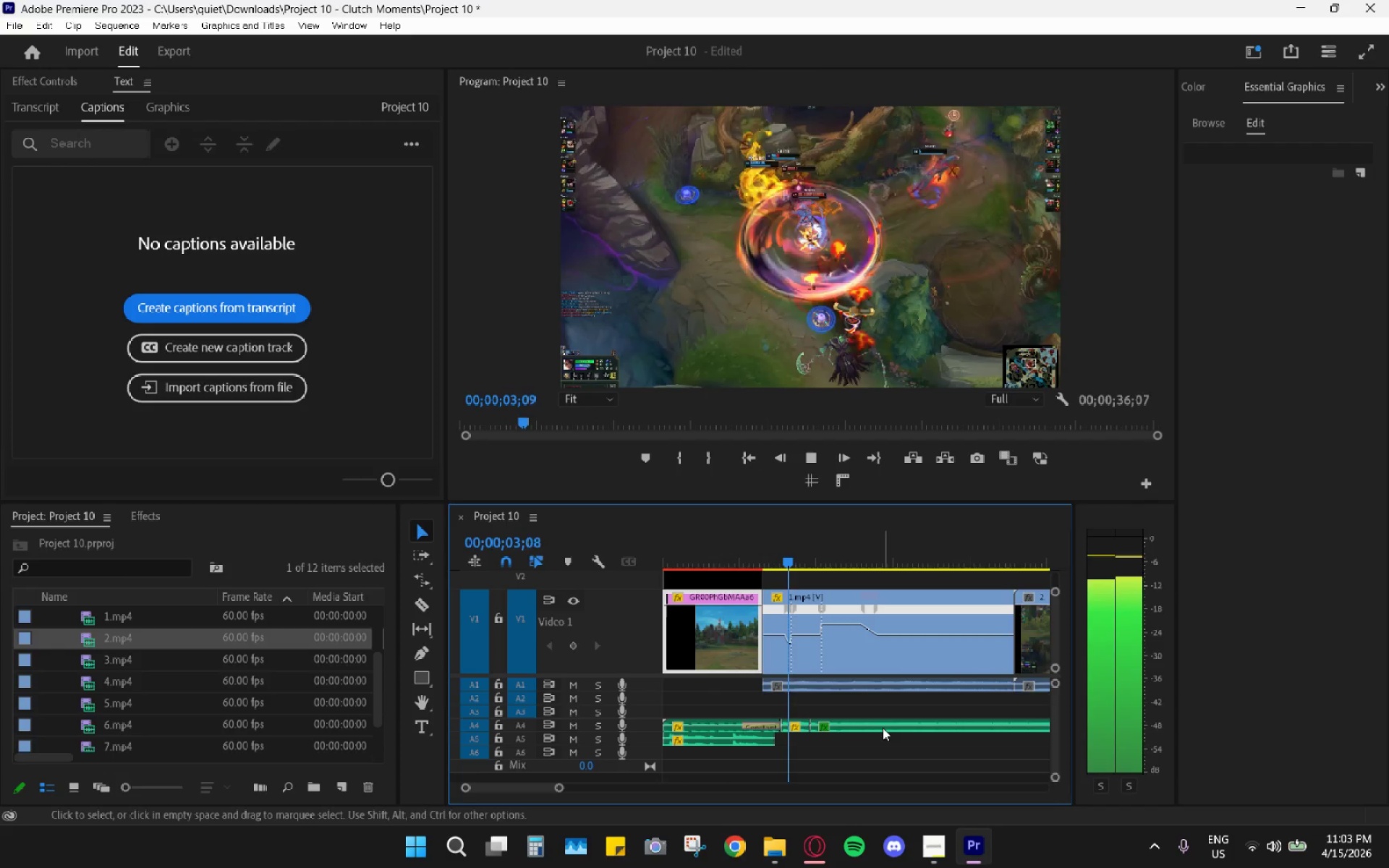 
key(Space)
 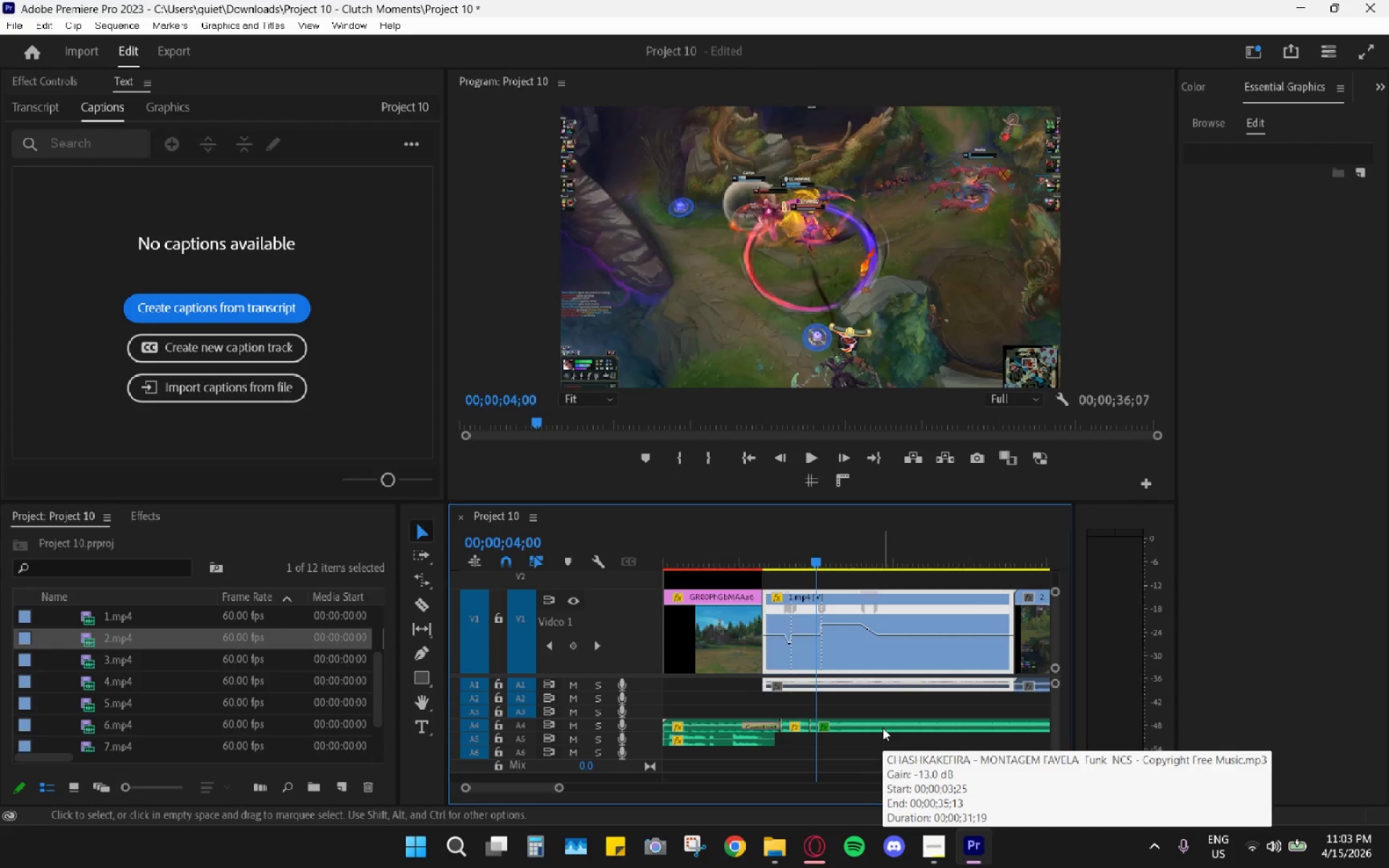 
key(Control+Z)
 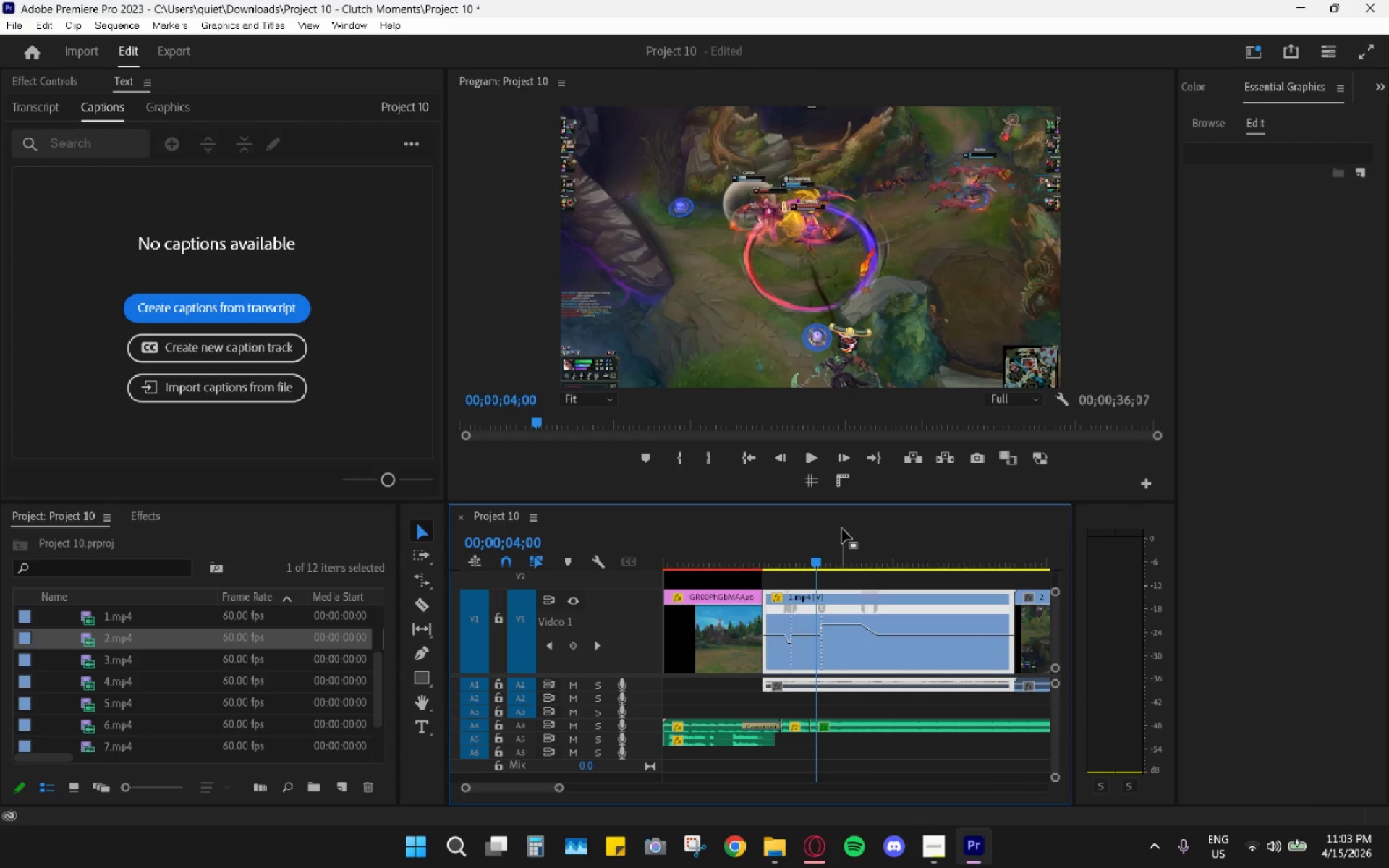 
key(Space)
 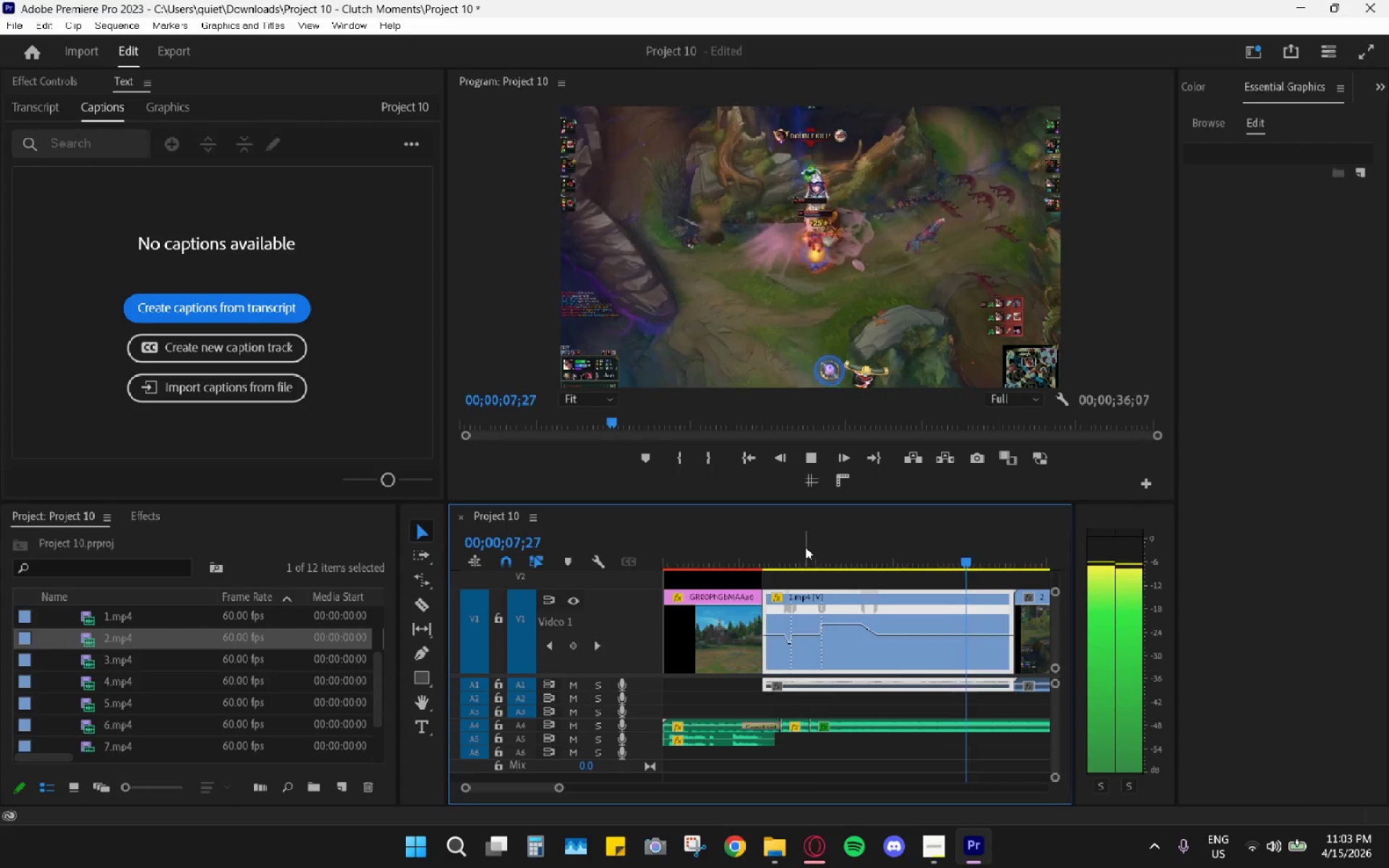 
wait(5.27)
 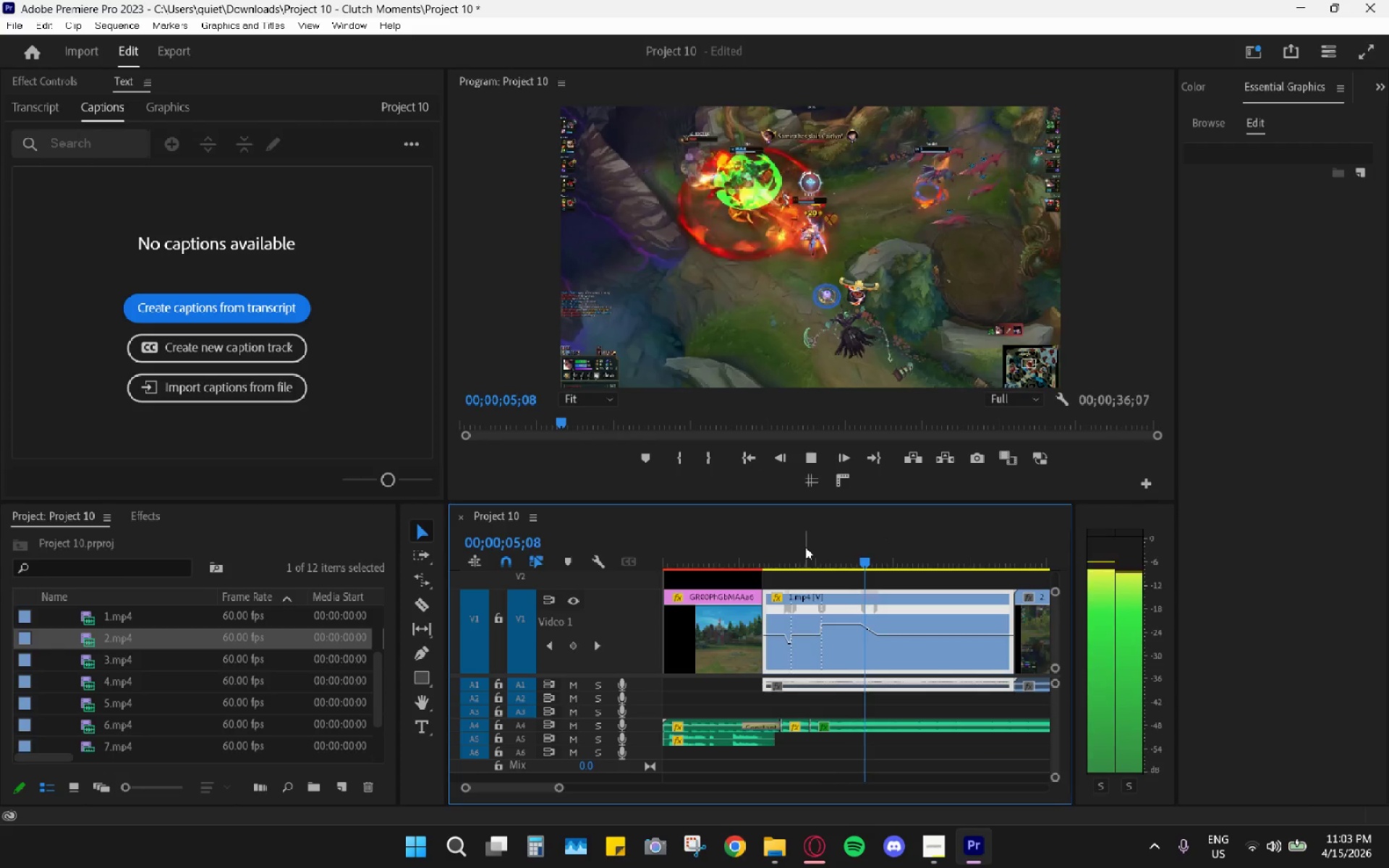 
key(Space)
 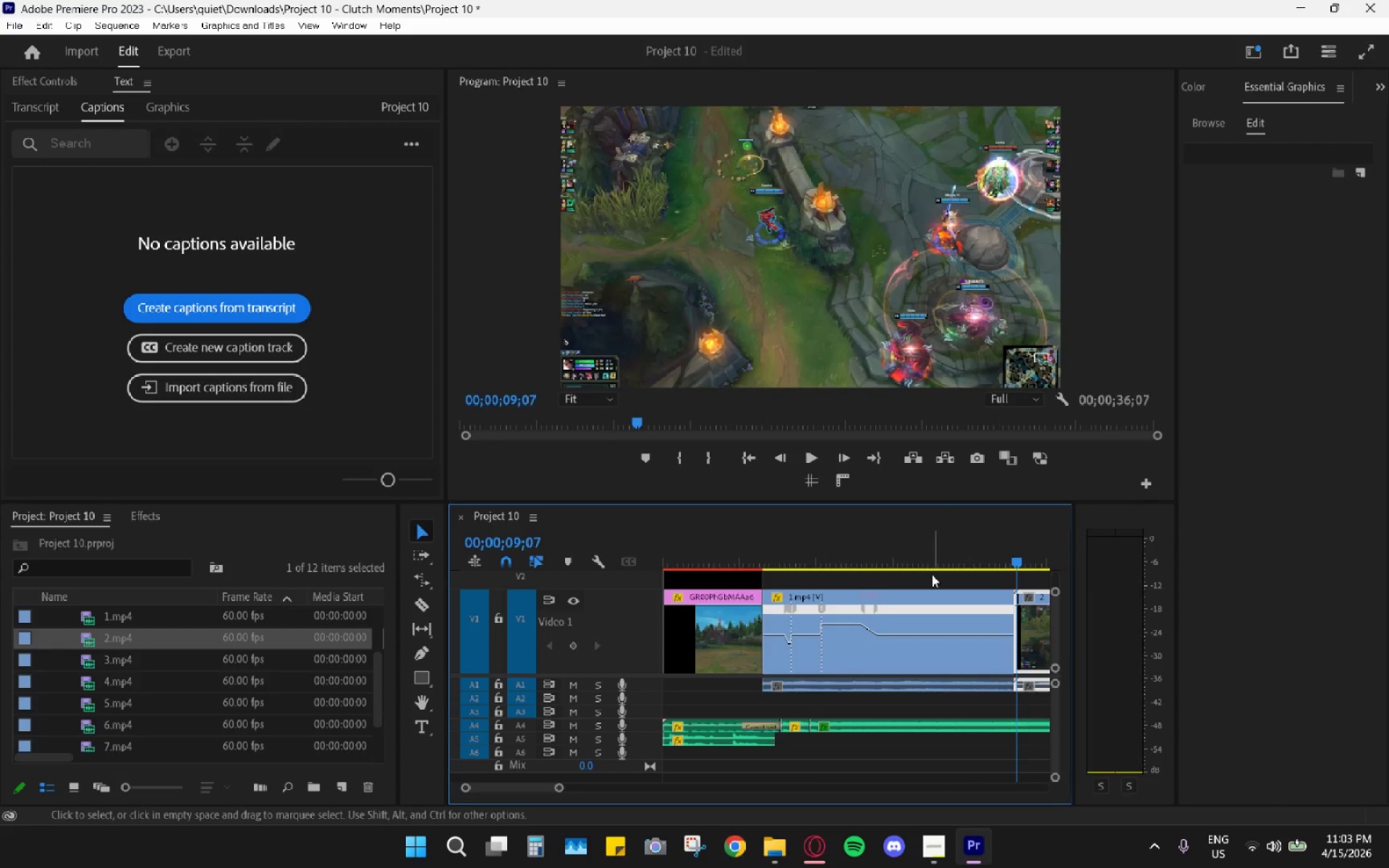 
scroll: coordinate [832, 561], scroll_direction: down, amount: 10.0
 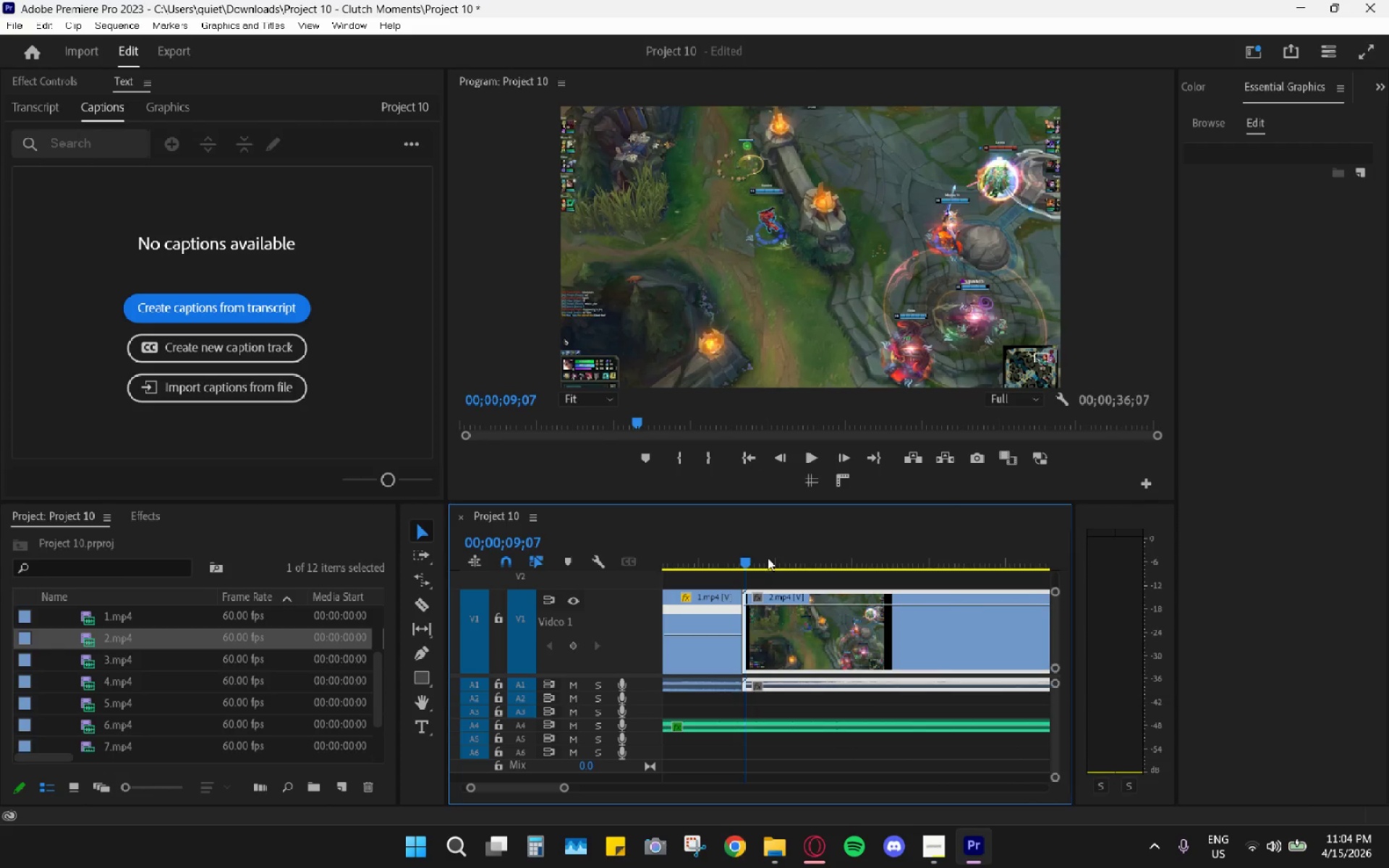 
left_click_drag(start_coordinate=[766, 544], to_coordinate=[783, 548])
 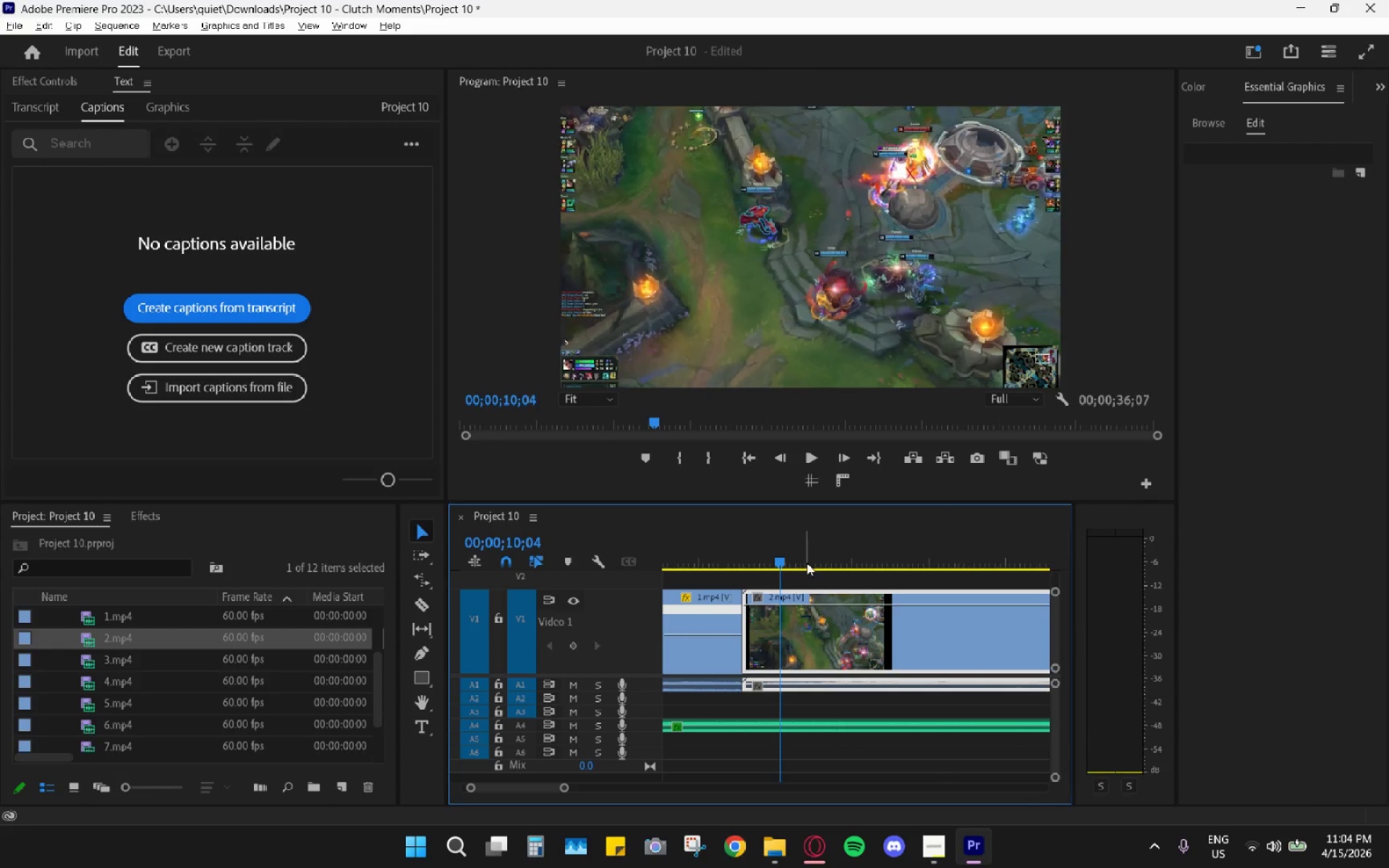 
hold_key(key=AltLeft, duration=0.61)
scroll: coordinate [803, 586], scroll_direction: down, amount: 9.0
 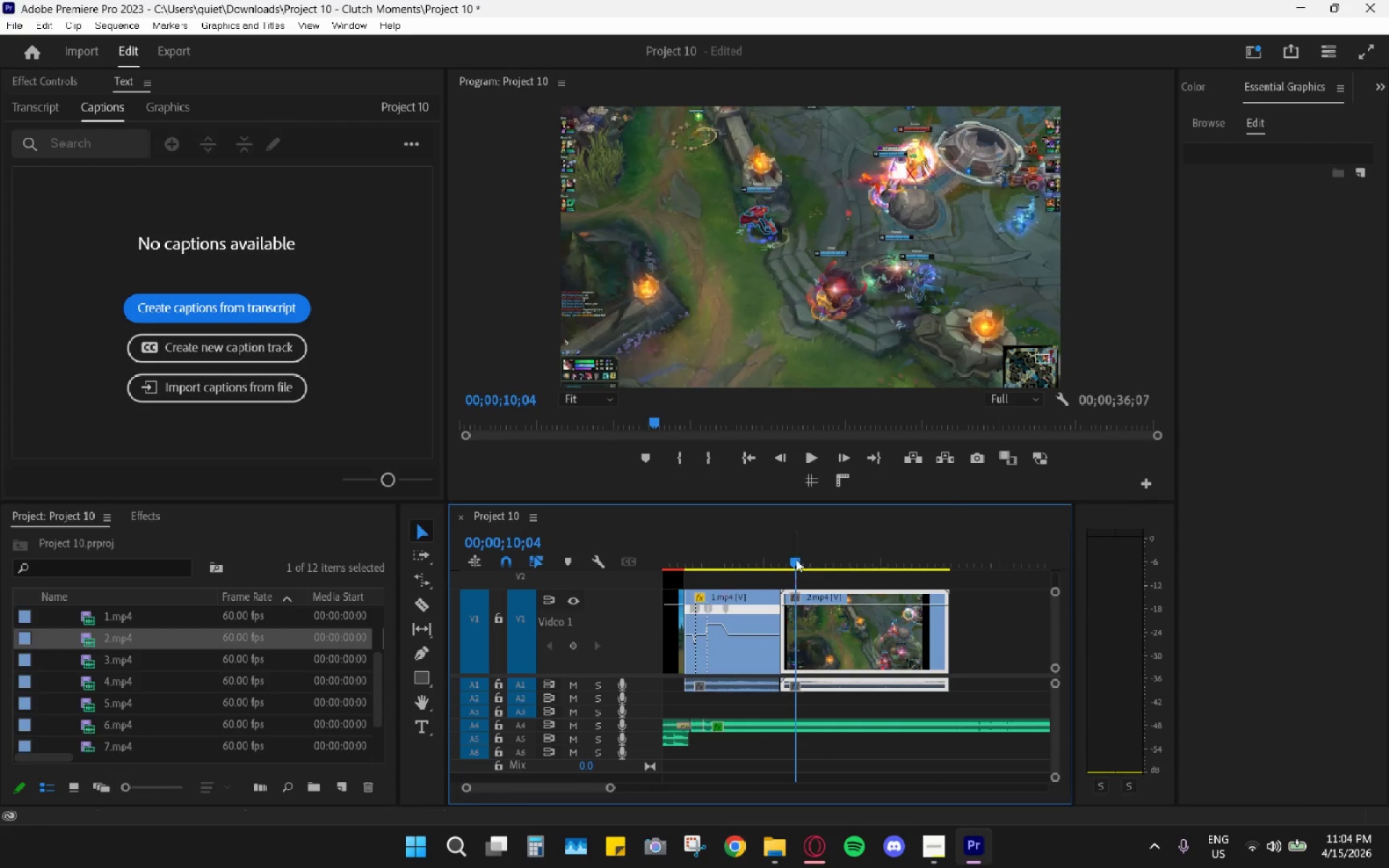 
left_click_drag(start_coordinate=[798, 558], to_coordinate=[812, 561])
 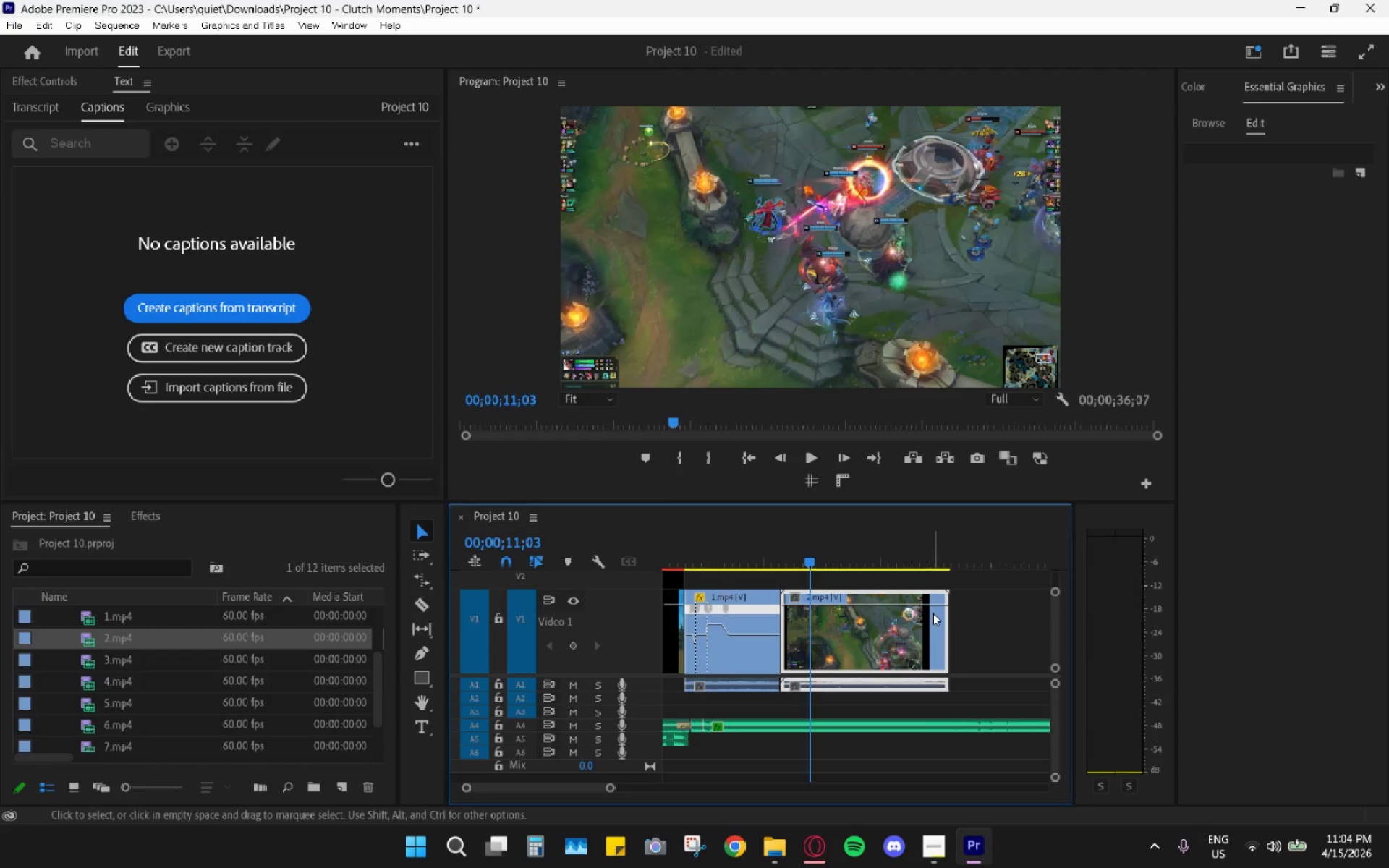 
key(C)
 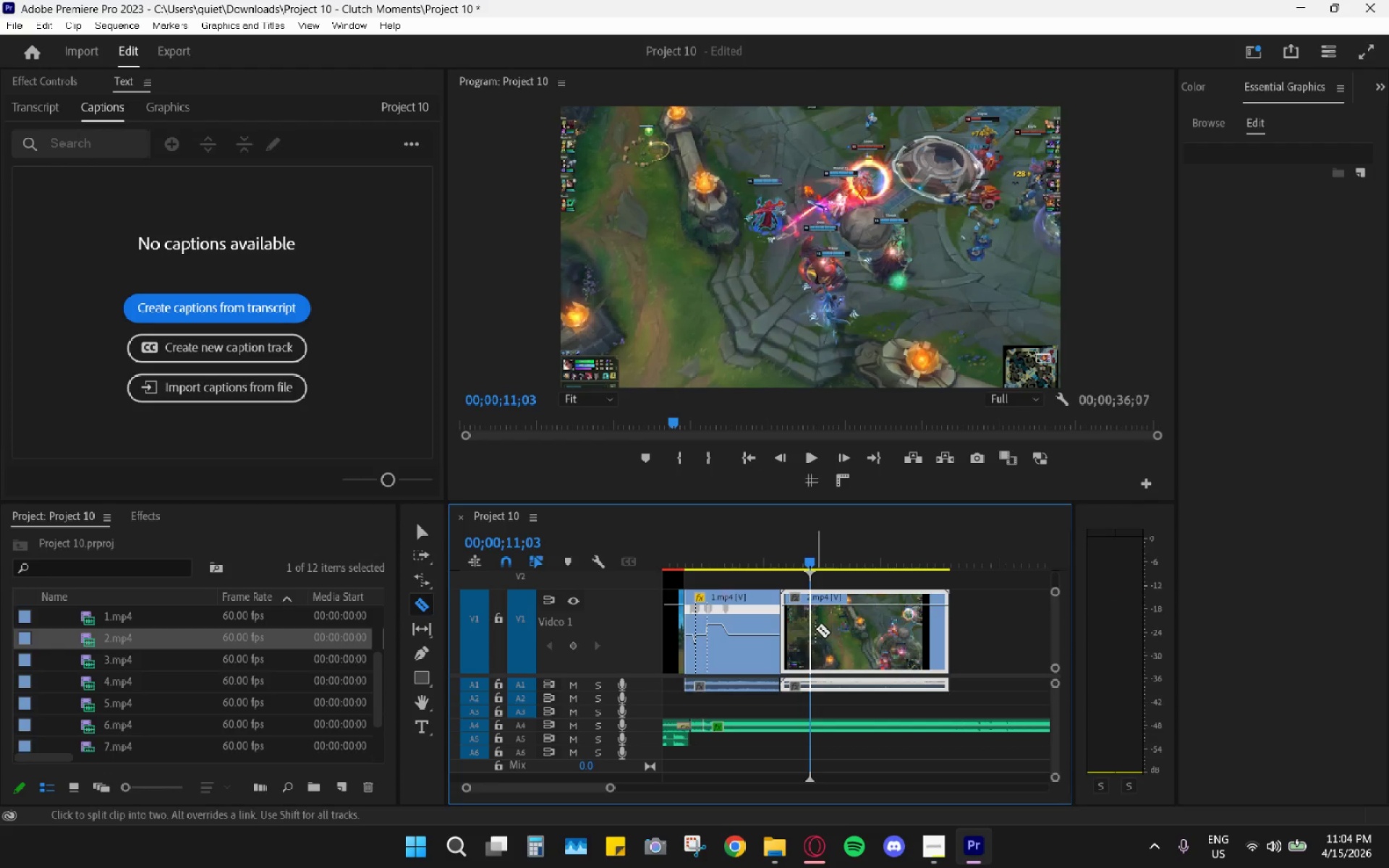 
left_click([815, 629])
 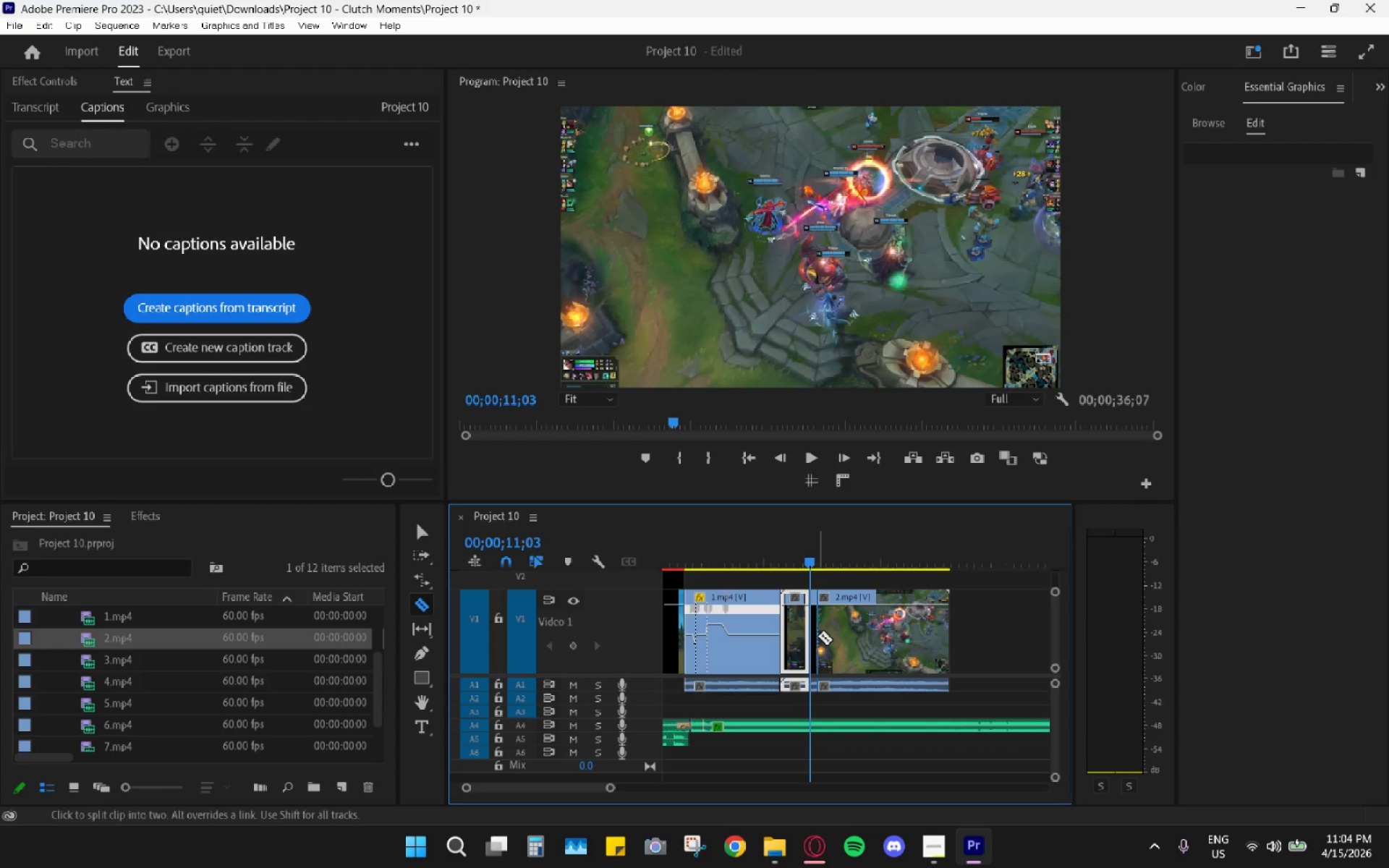 
type(HV)
 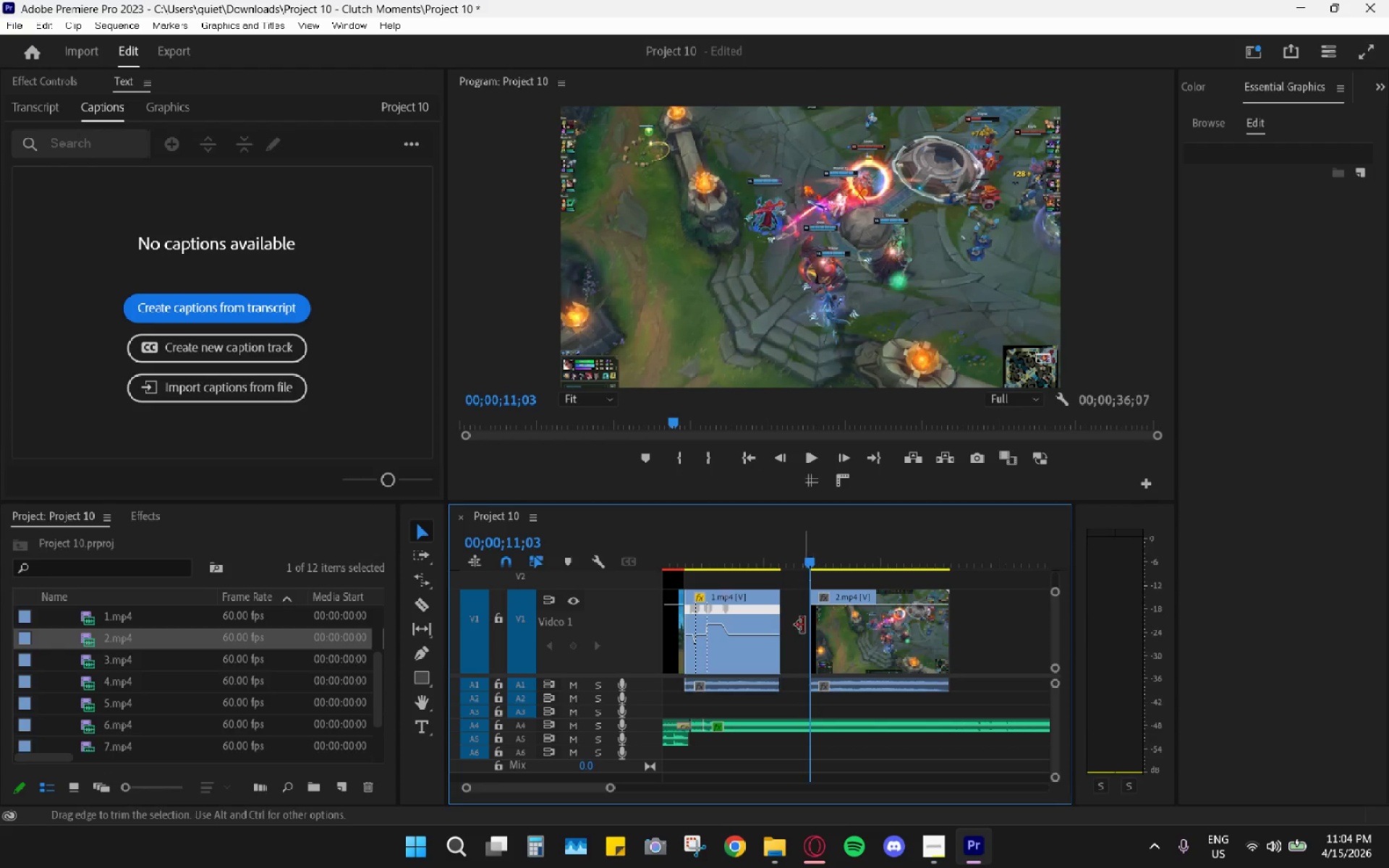 
left_click([801, 625])
 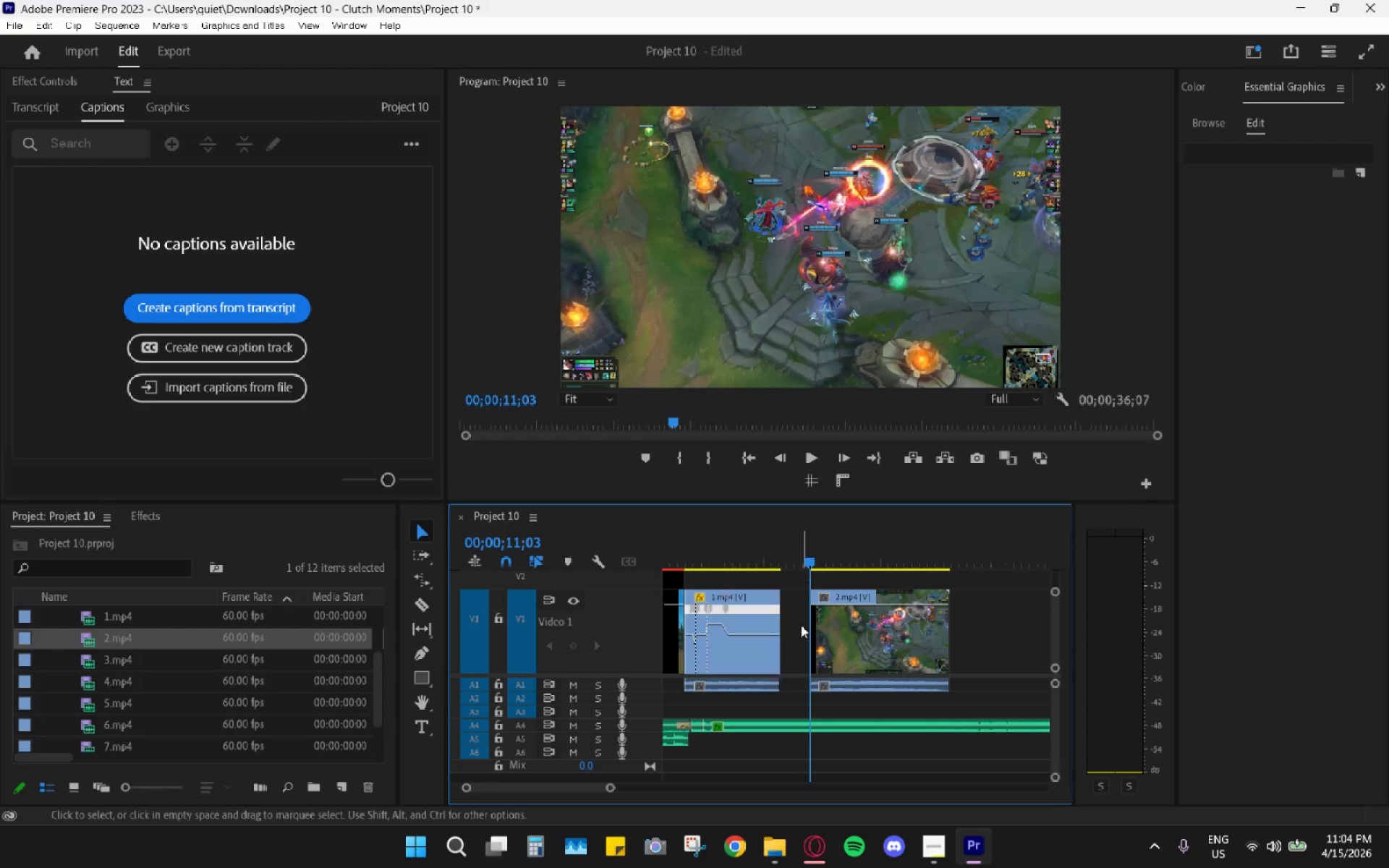 
key(H)
 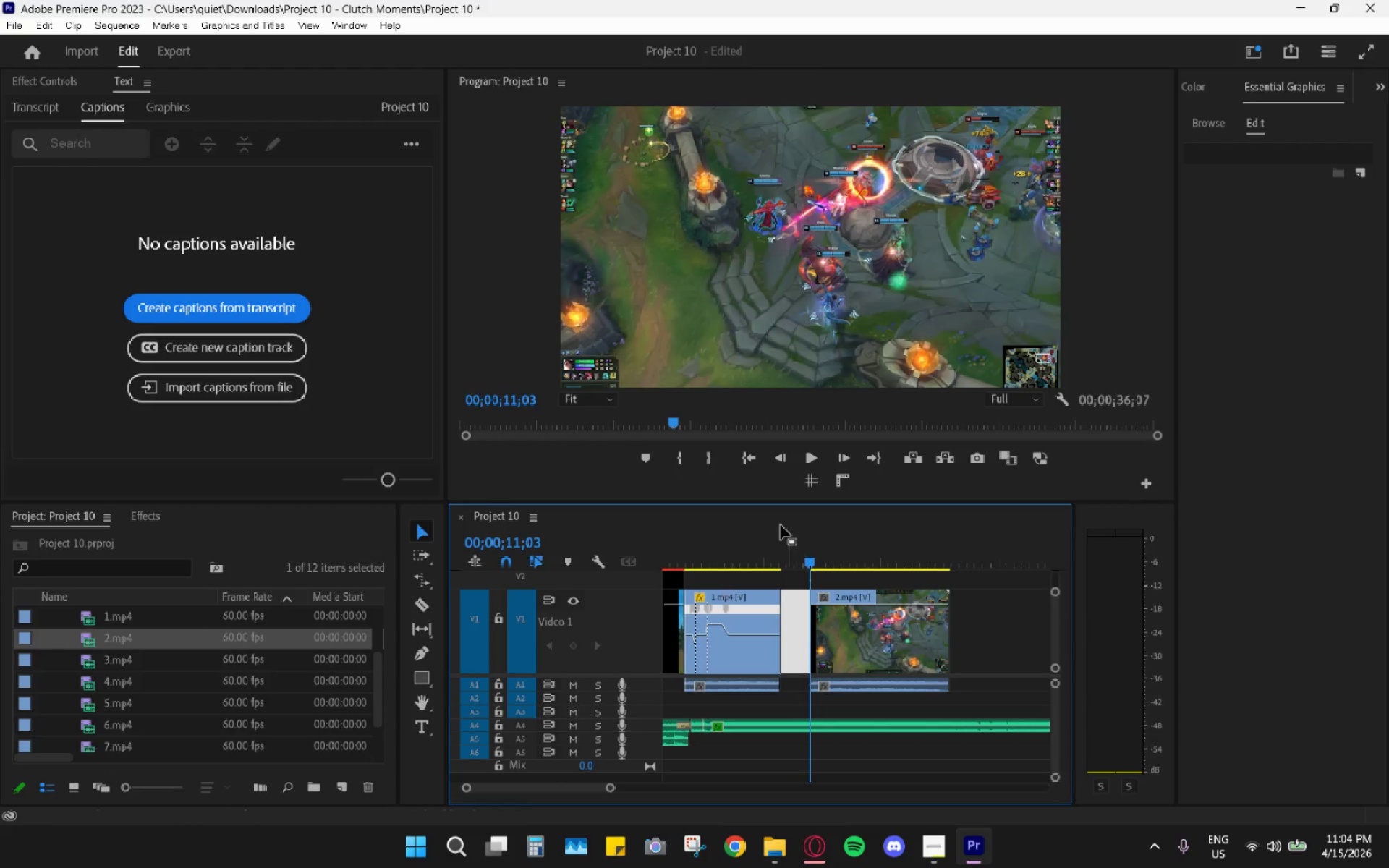 
left_click_drag(start_coordinate=[773, 520], to_coordinate=[759, 525])
 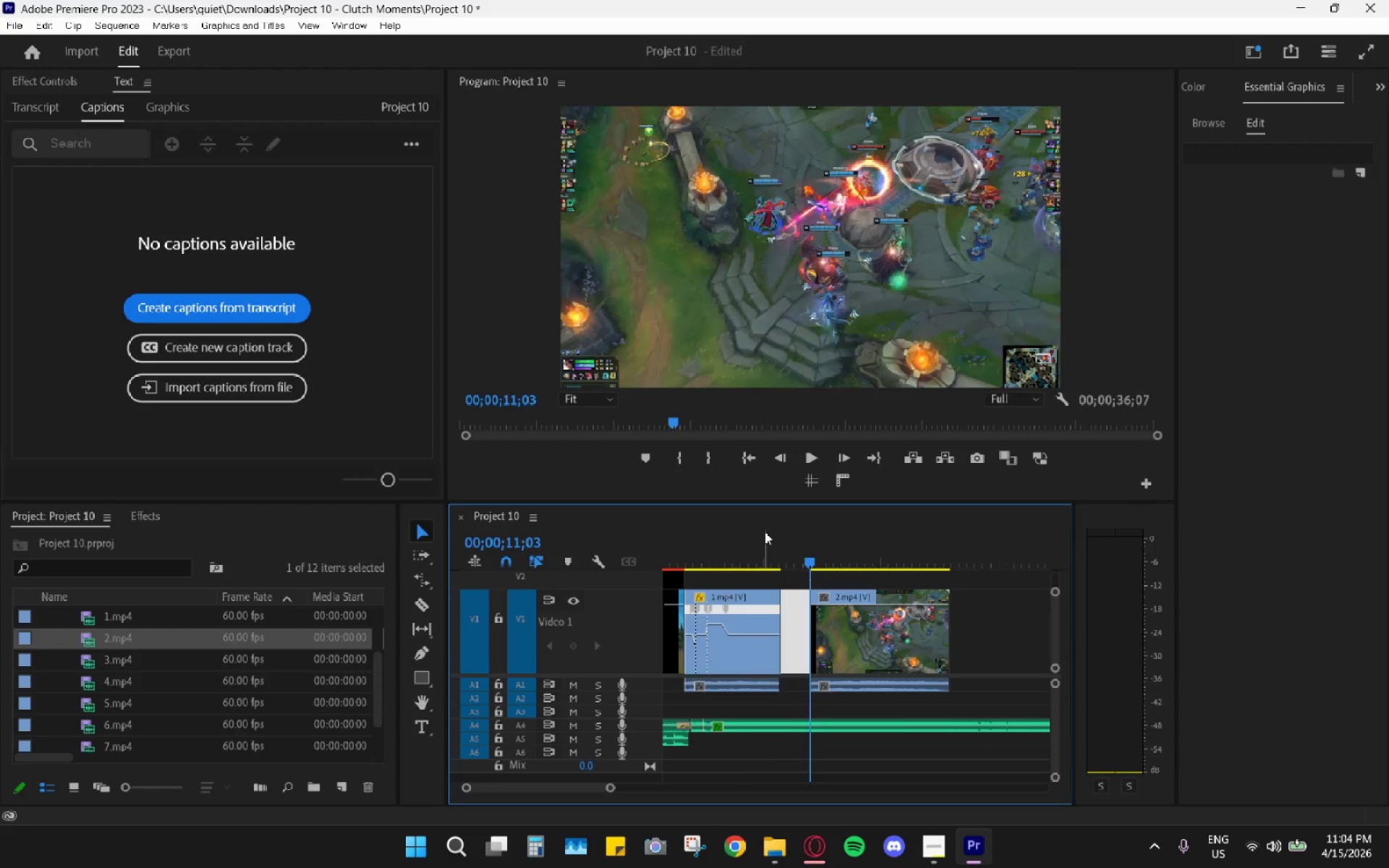 
left_click_drag(start_coordinate=[767, 533], to_coordinate=[770, 536])
 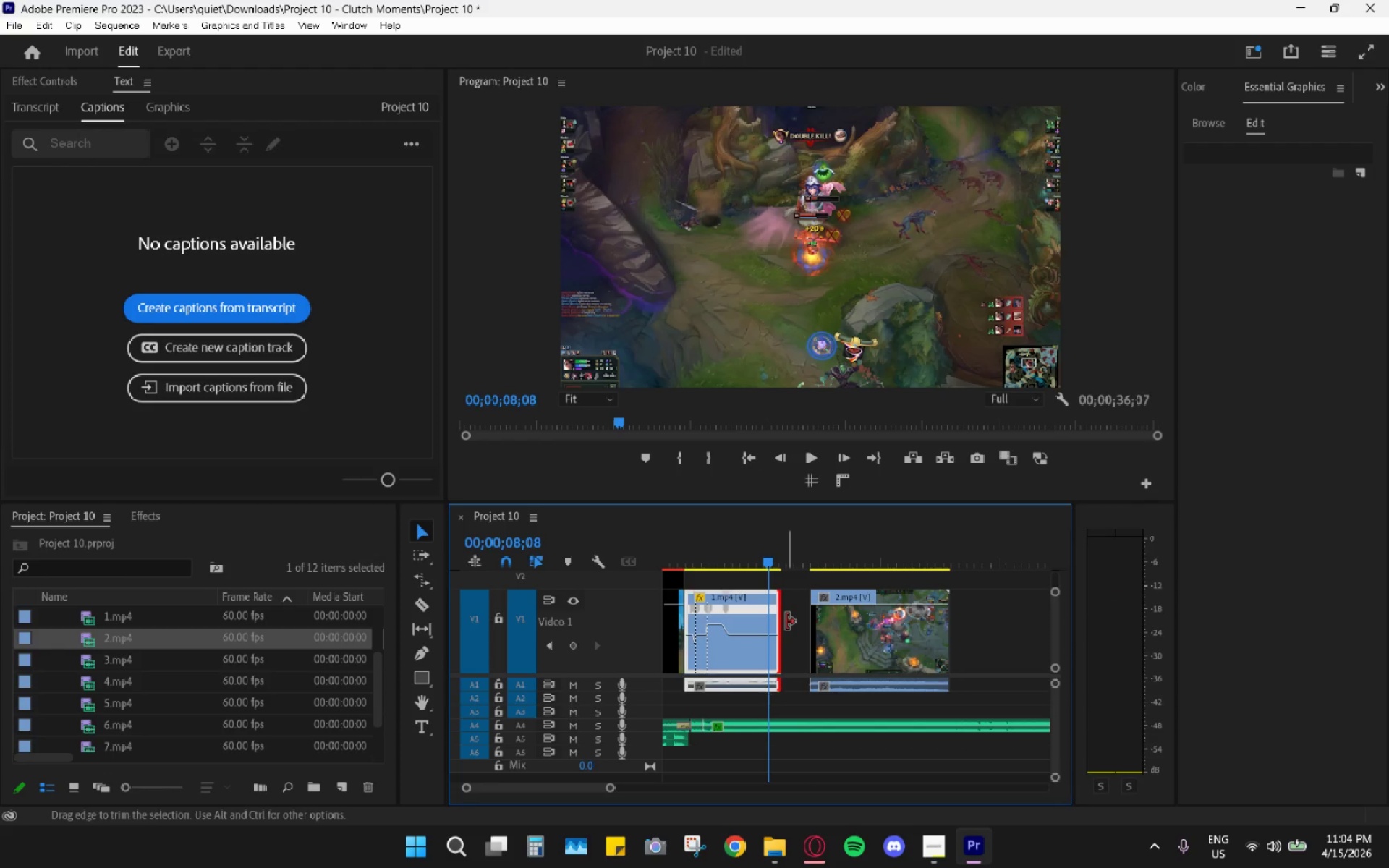 
double_click([799, 629])
 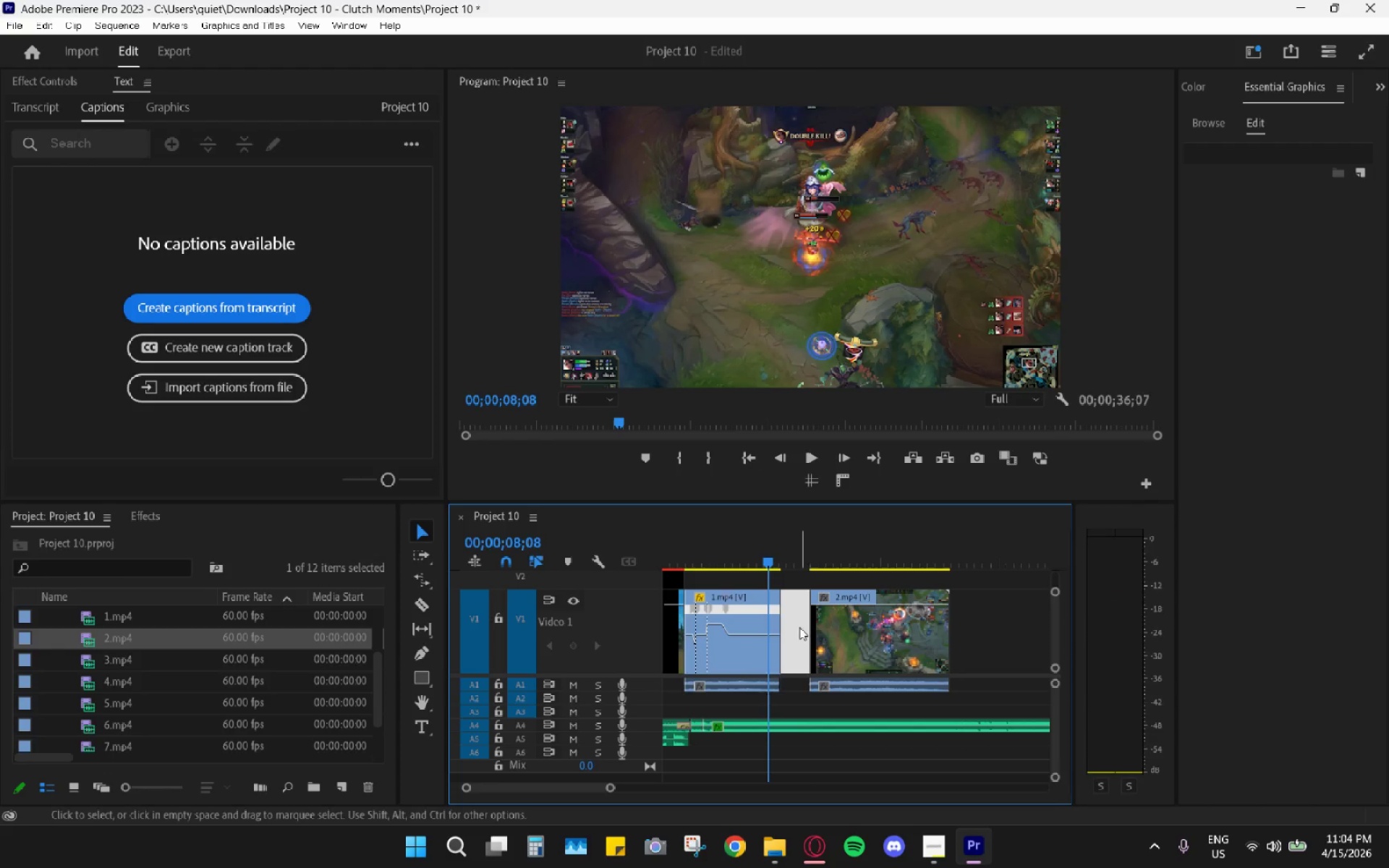 
key(H)
 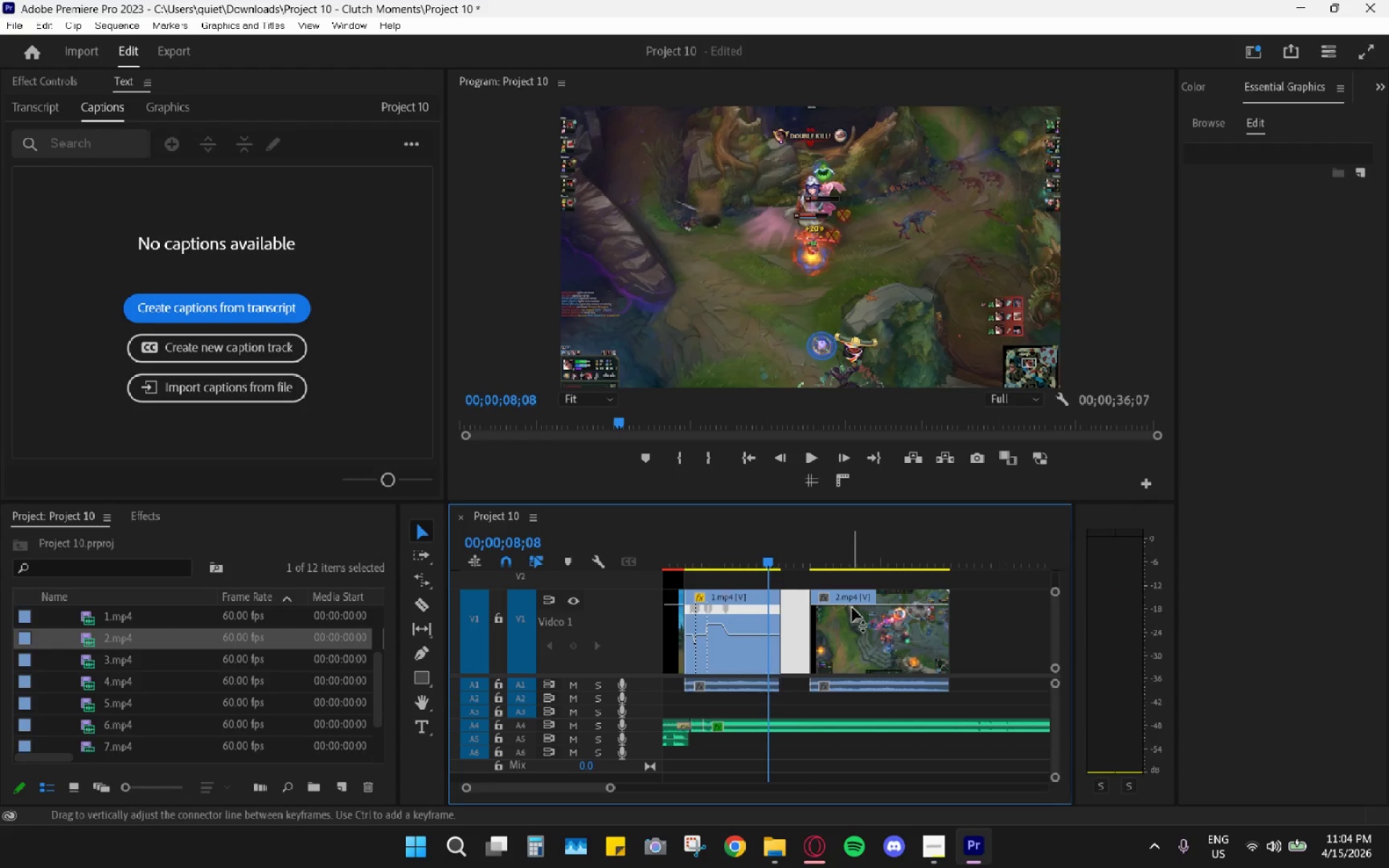 
left_click_drag(start_coordinate=[854, 608], to_coordinate=[827, 613])
 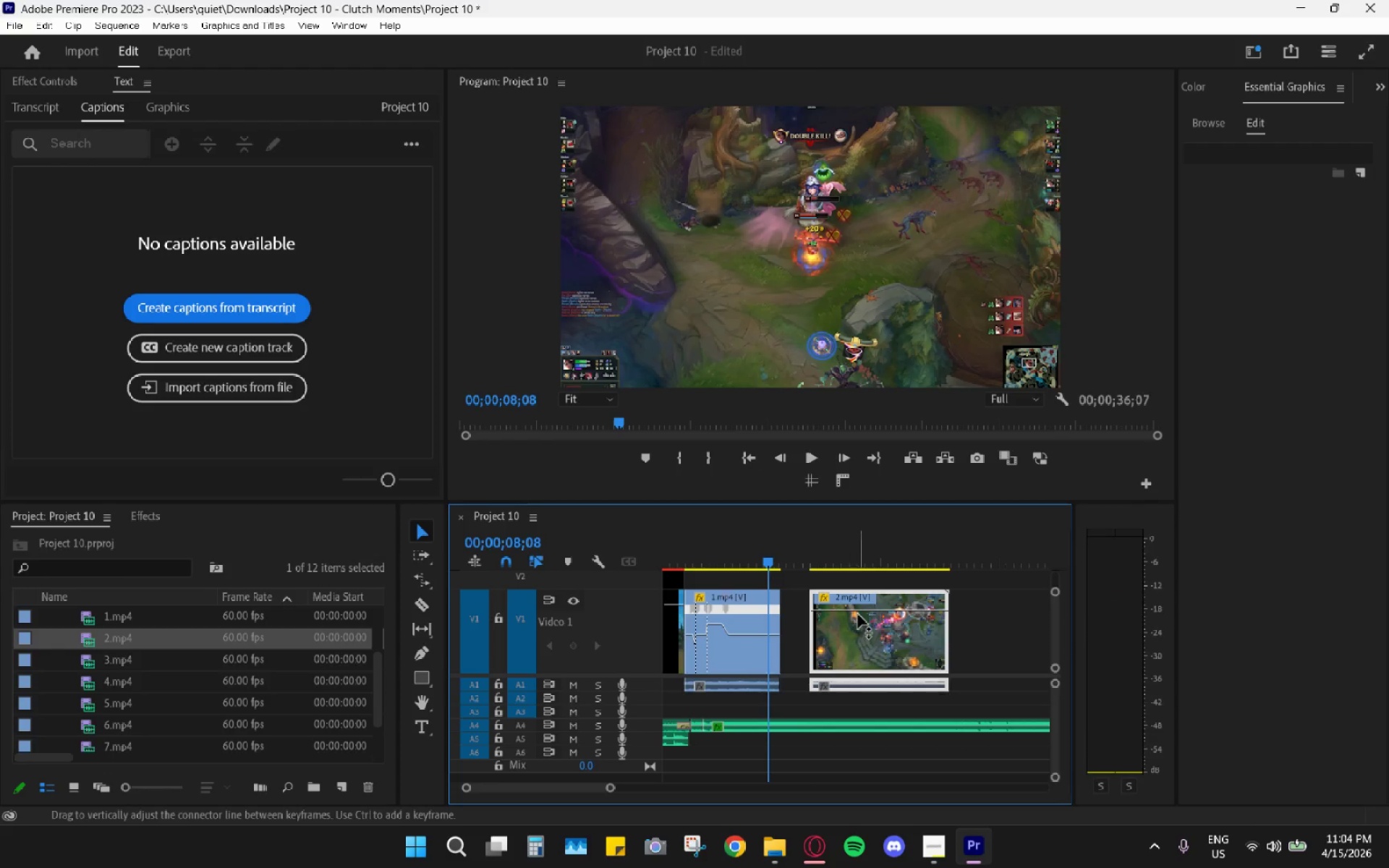 
key(Control+Z)
 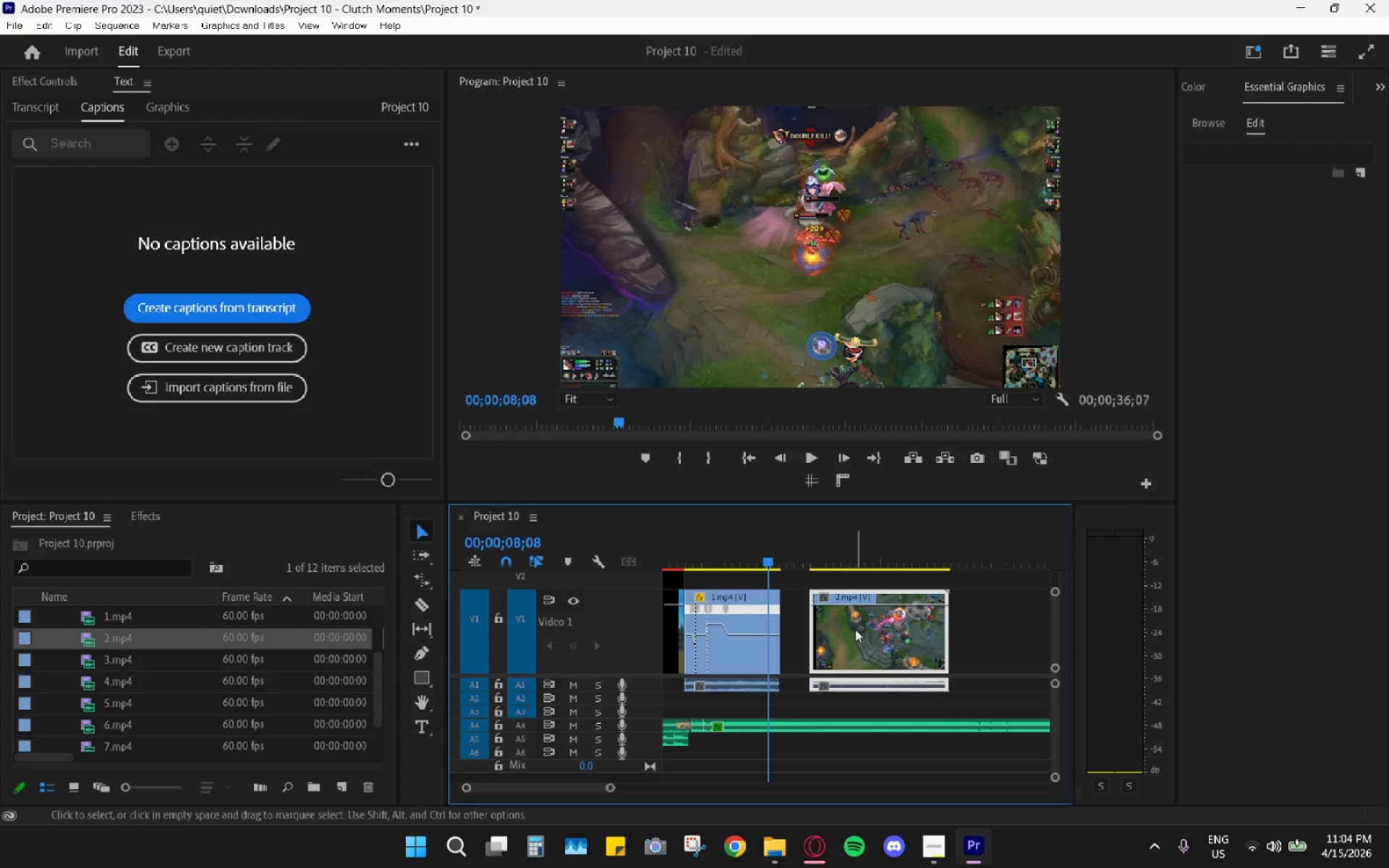 
left_click_drag(start_coordinate=[855, 629], to_coordinate=[833, 628])
 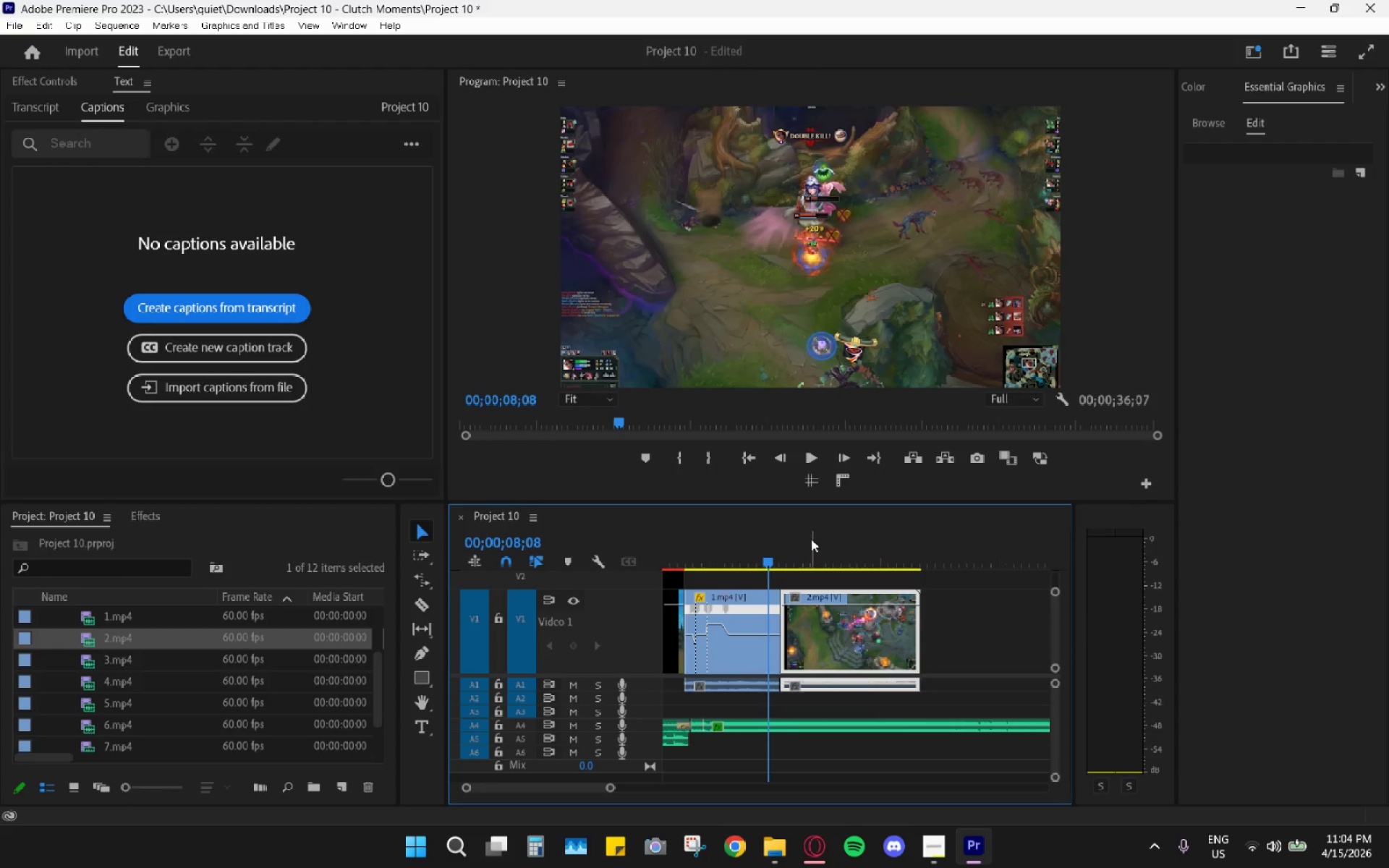 
key(Space)
 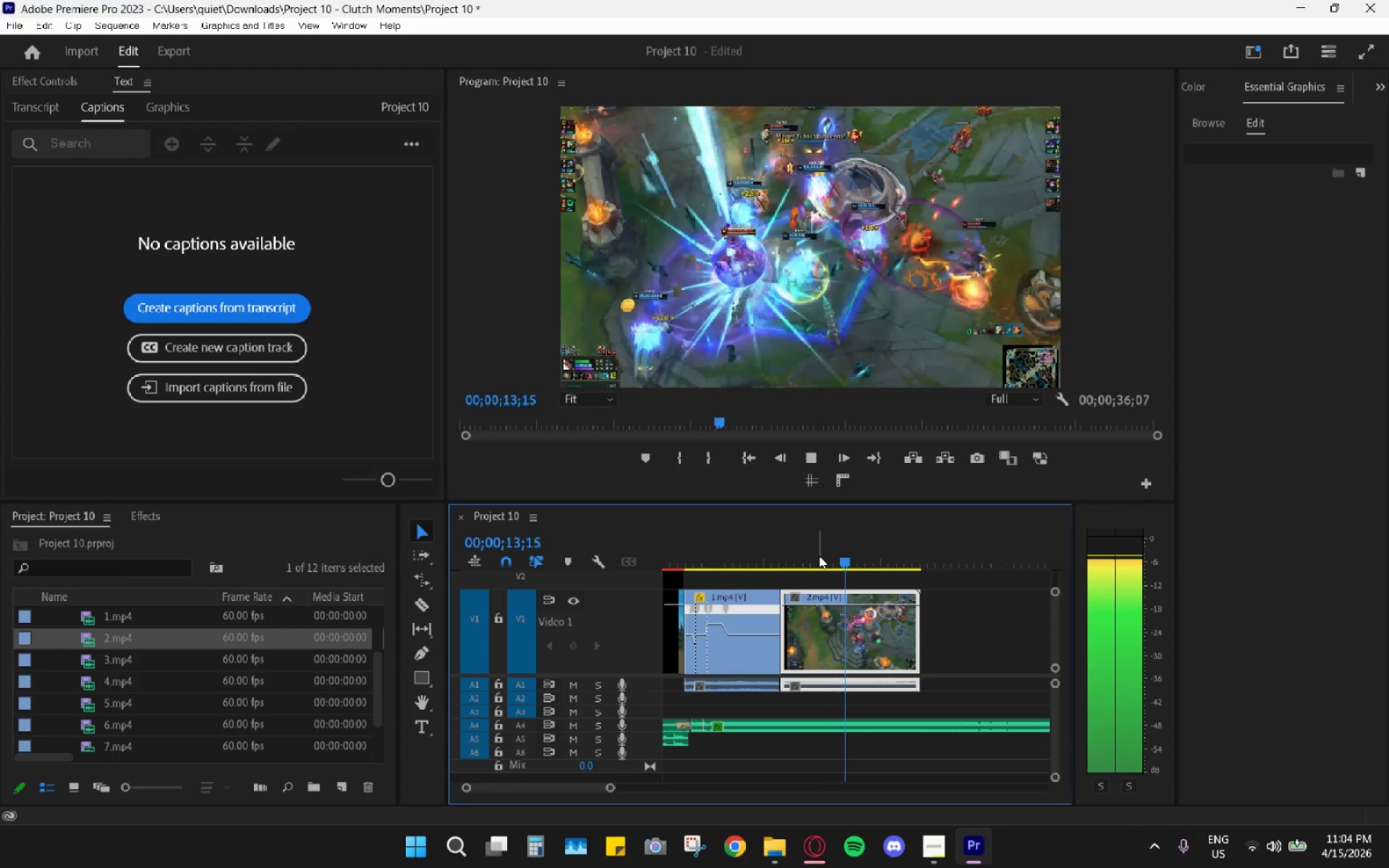 
wait(10.34)
 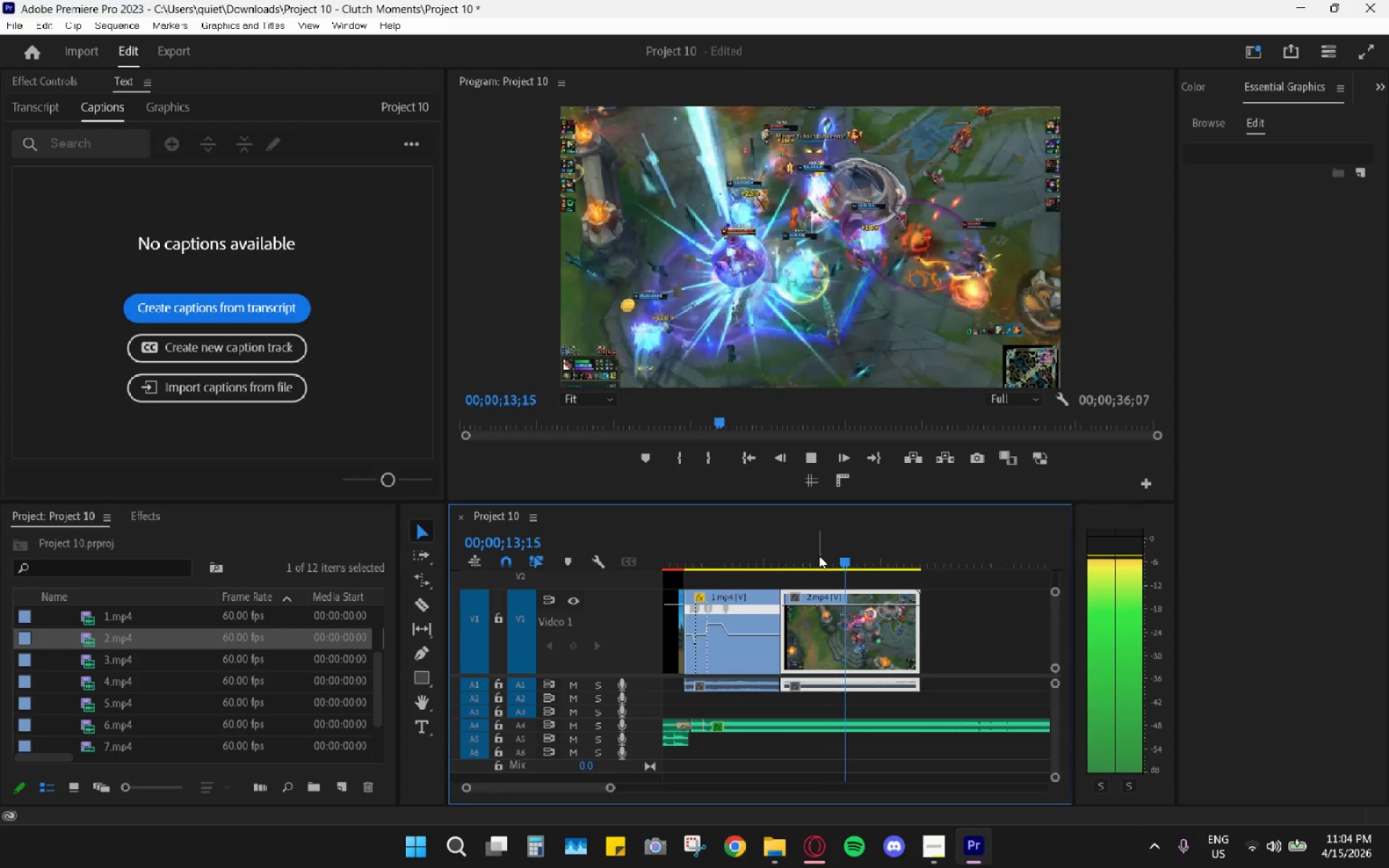 
key(Space)
 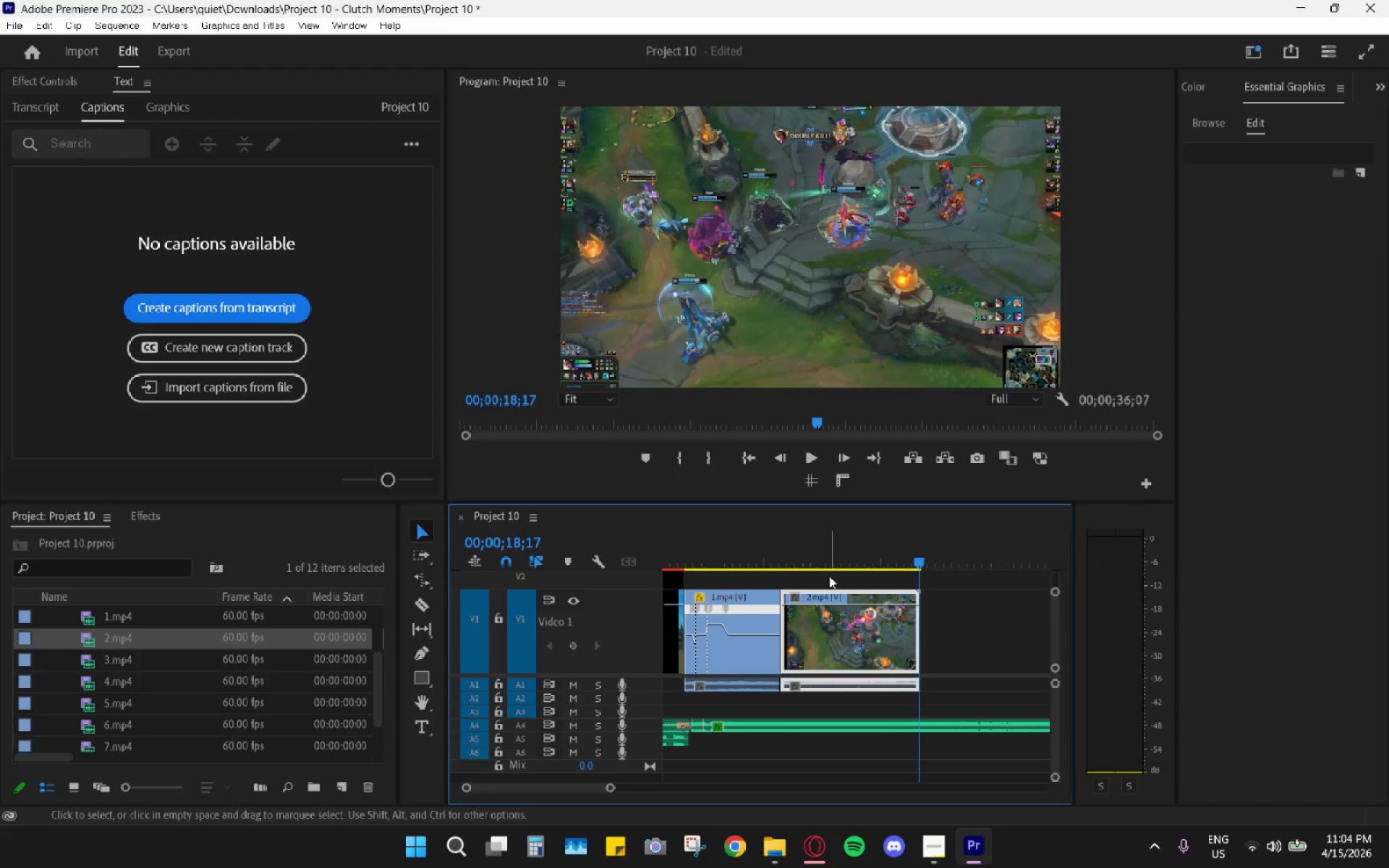 
hold_key(key=AltLeft, duration=0.92)
hold_key(key=AltLeft, duration=0.53)
scroll: coordinate [835, 625], scroll_direction: up, amount: 13.0
 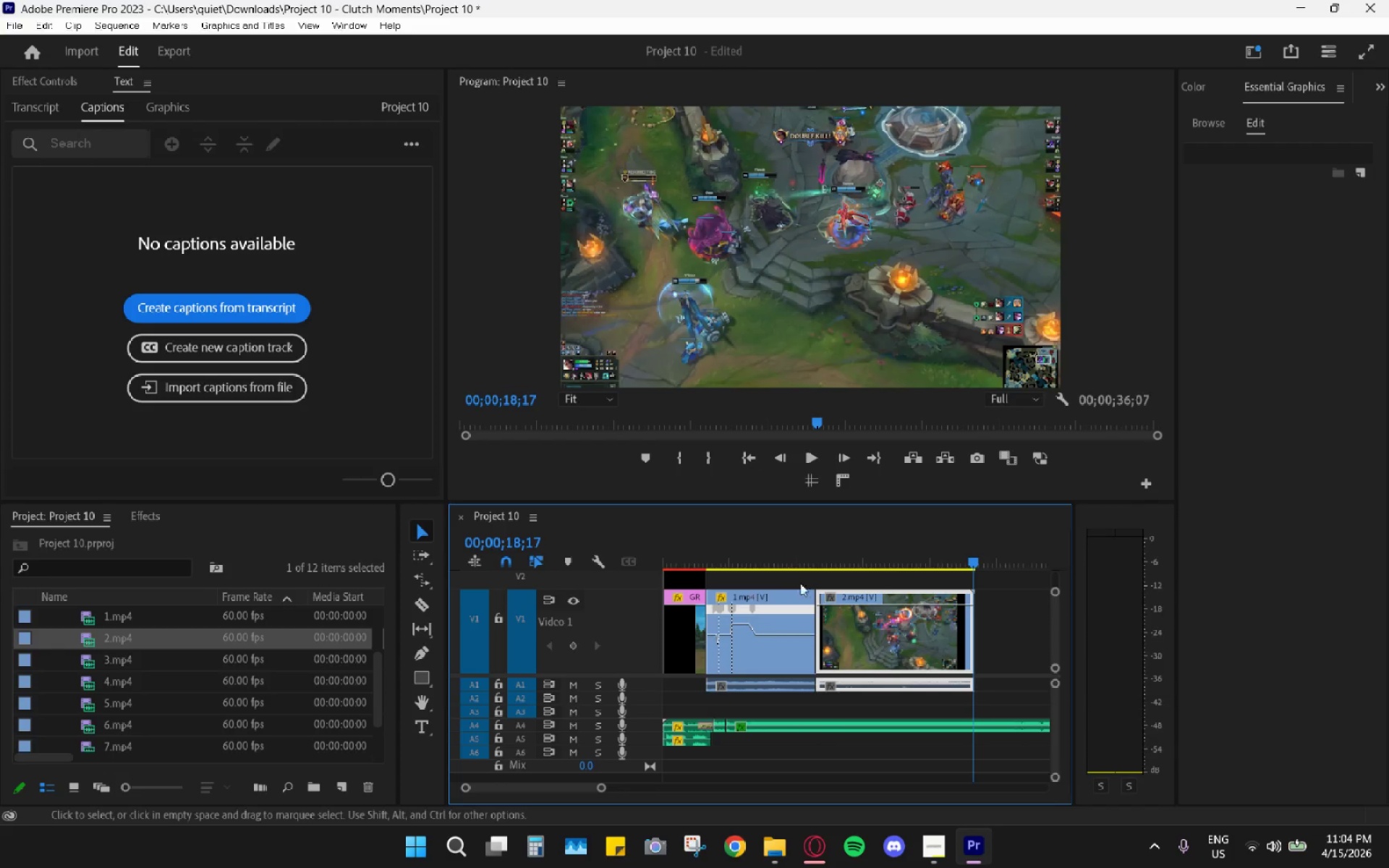 
left_click_drag(start_coordinate=[730, 534], to_coordinate=[712, 530])
 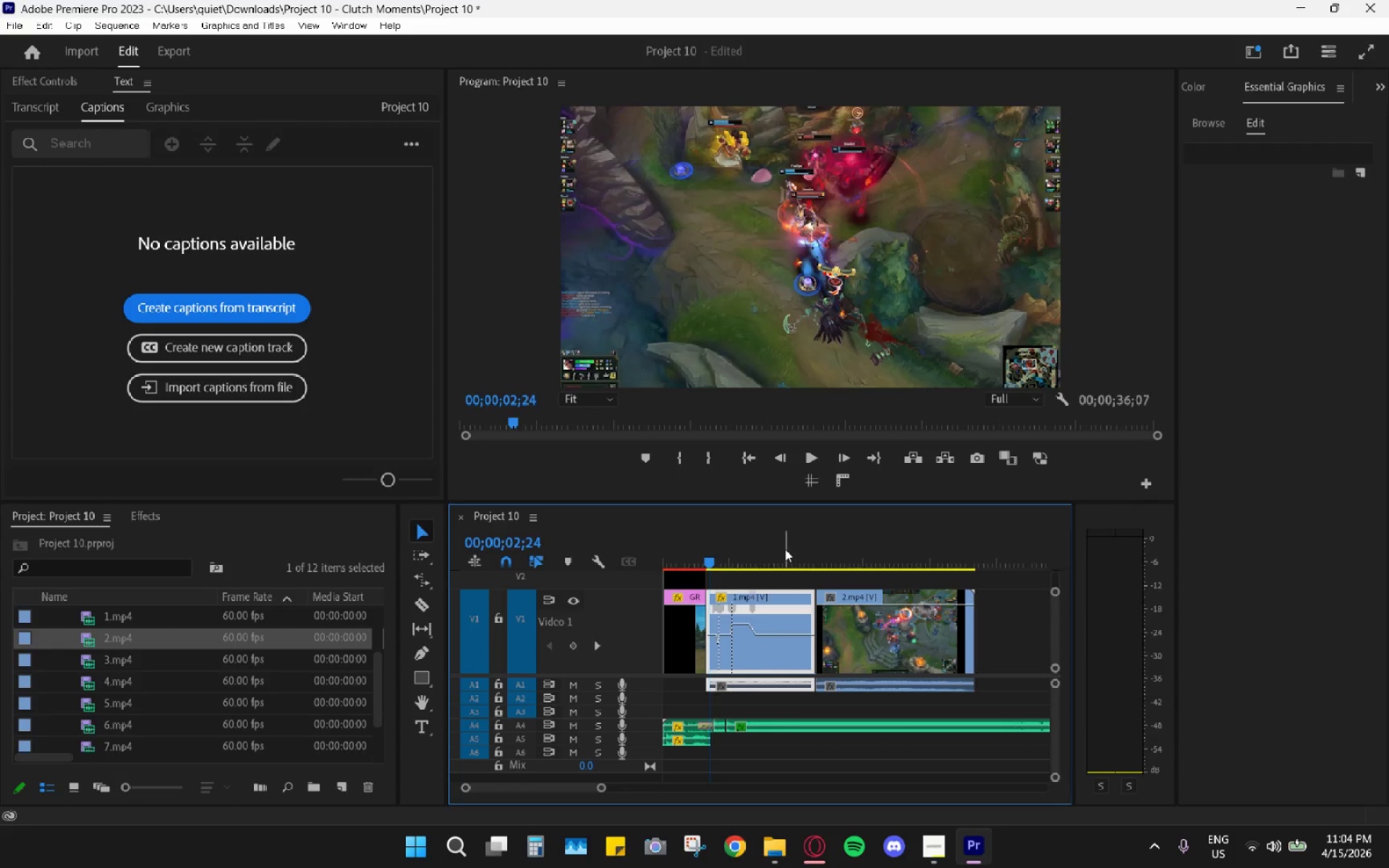 
key(Space)
 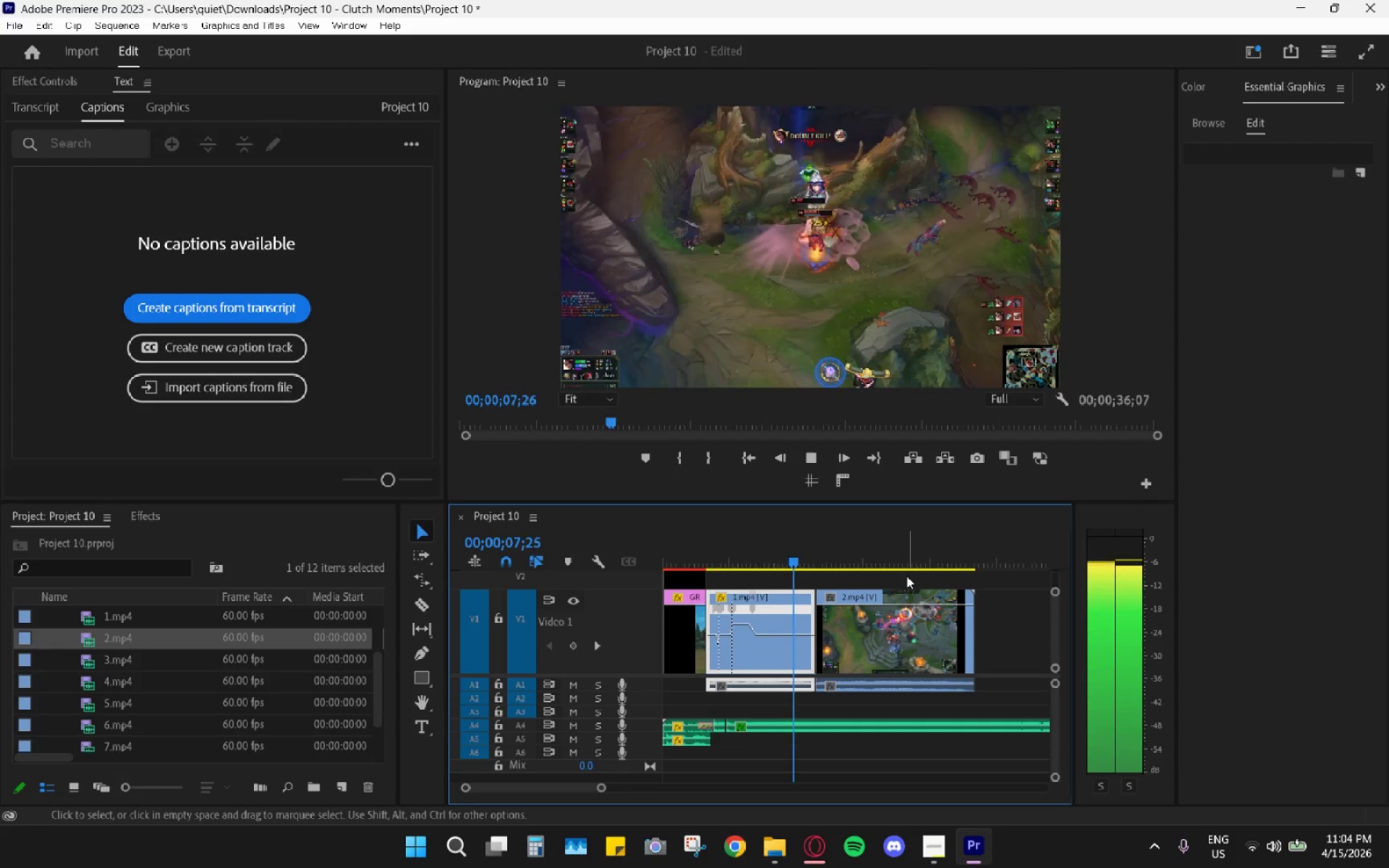 
wait(10.16)
 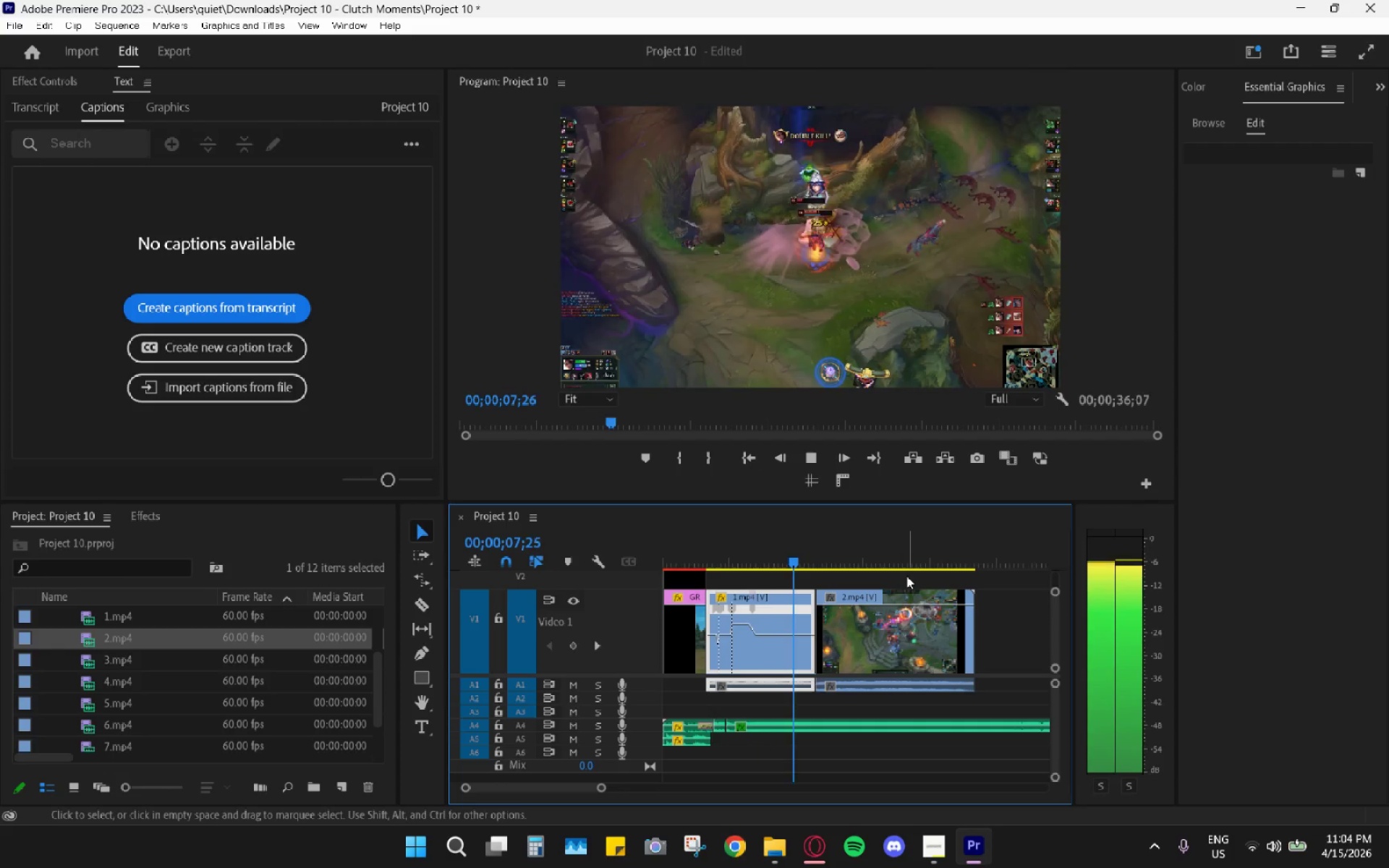 
key(Space)
 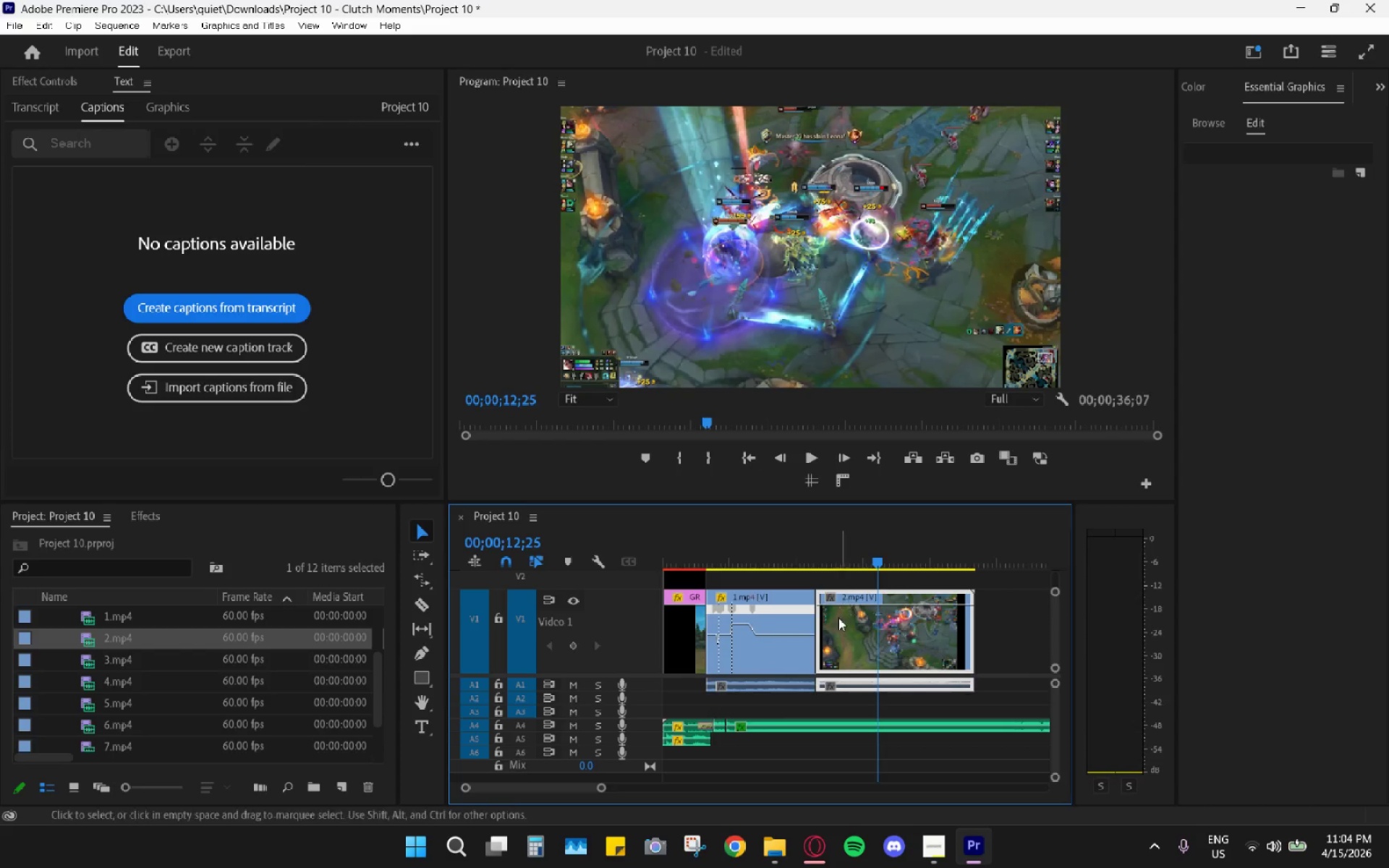 
hold_key(key=AltLeft, duration=0.45)
scroll: coordinate [833, 624], scroll_direction: up, amount: 5.0
 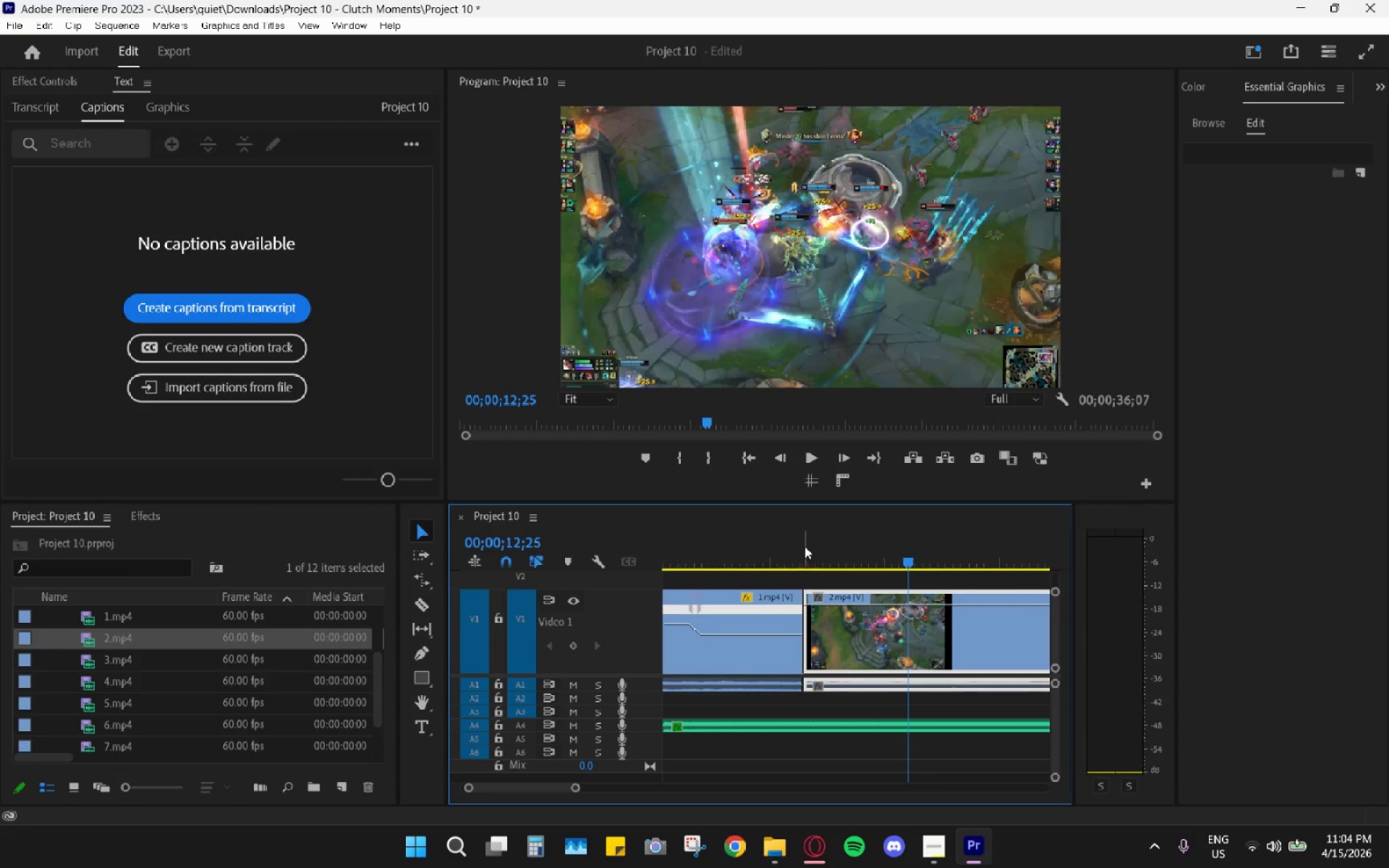 
hold_key(key=AltLeft, duration=0.78)
hold_key(key=AltLeft, duration=0.47)
scroll: coordinate [761, 677], scroll_direction: down, amount: 2.0
 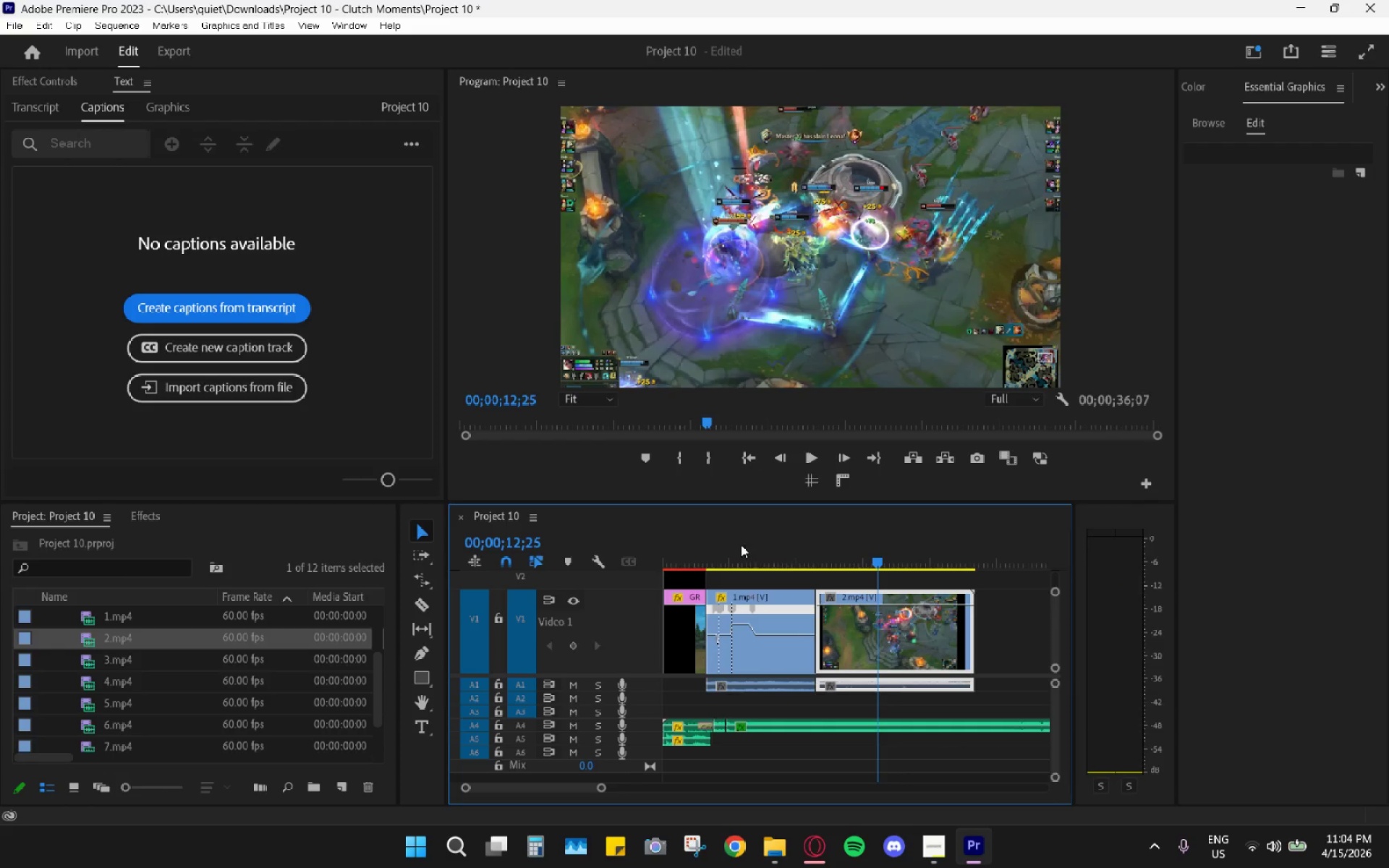 
left_click_drag(start_coordinate=[741, 545], to_coordinate=[710, 548])
 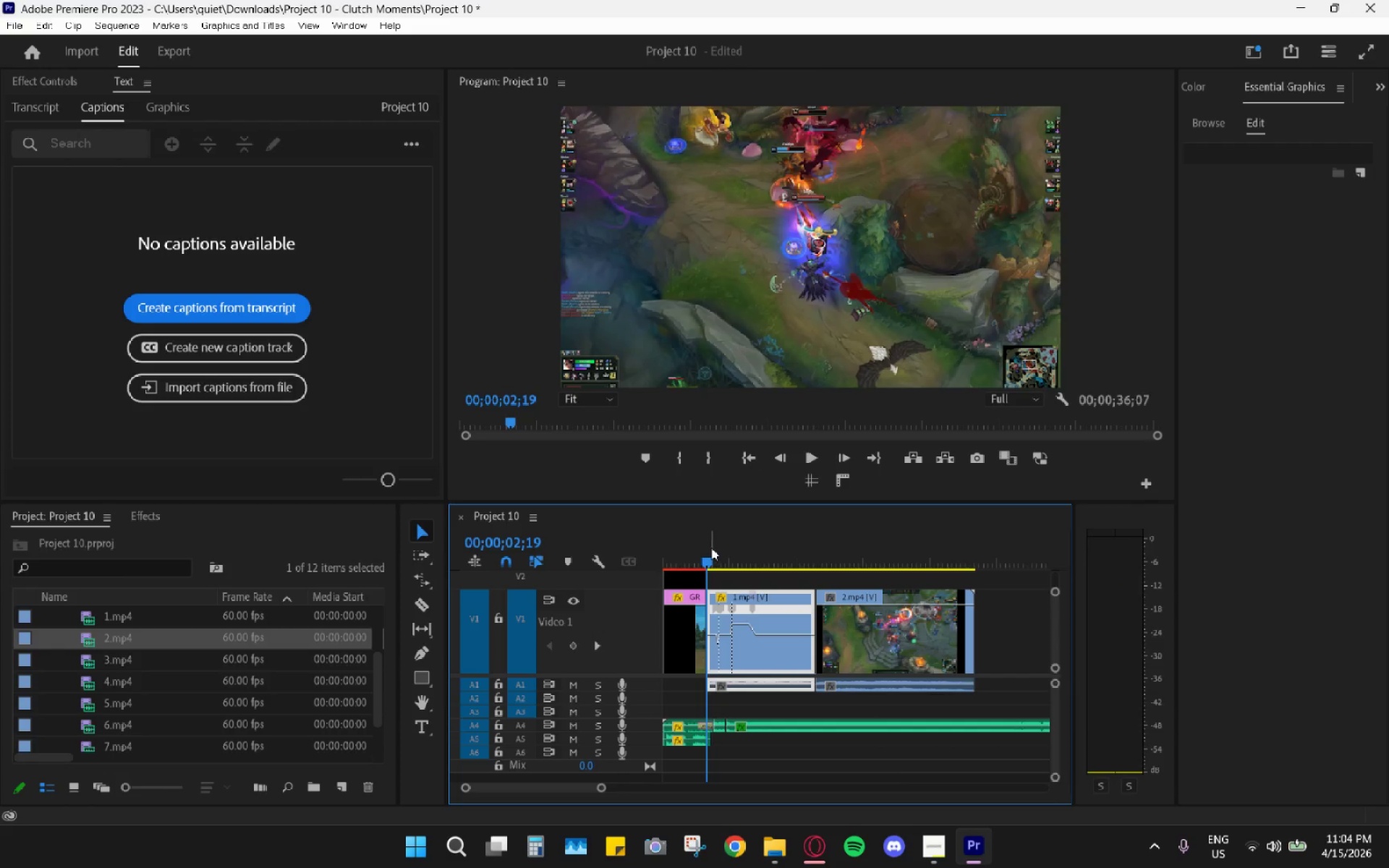 
key(Space)
 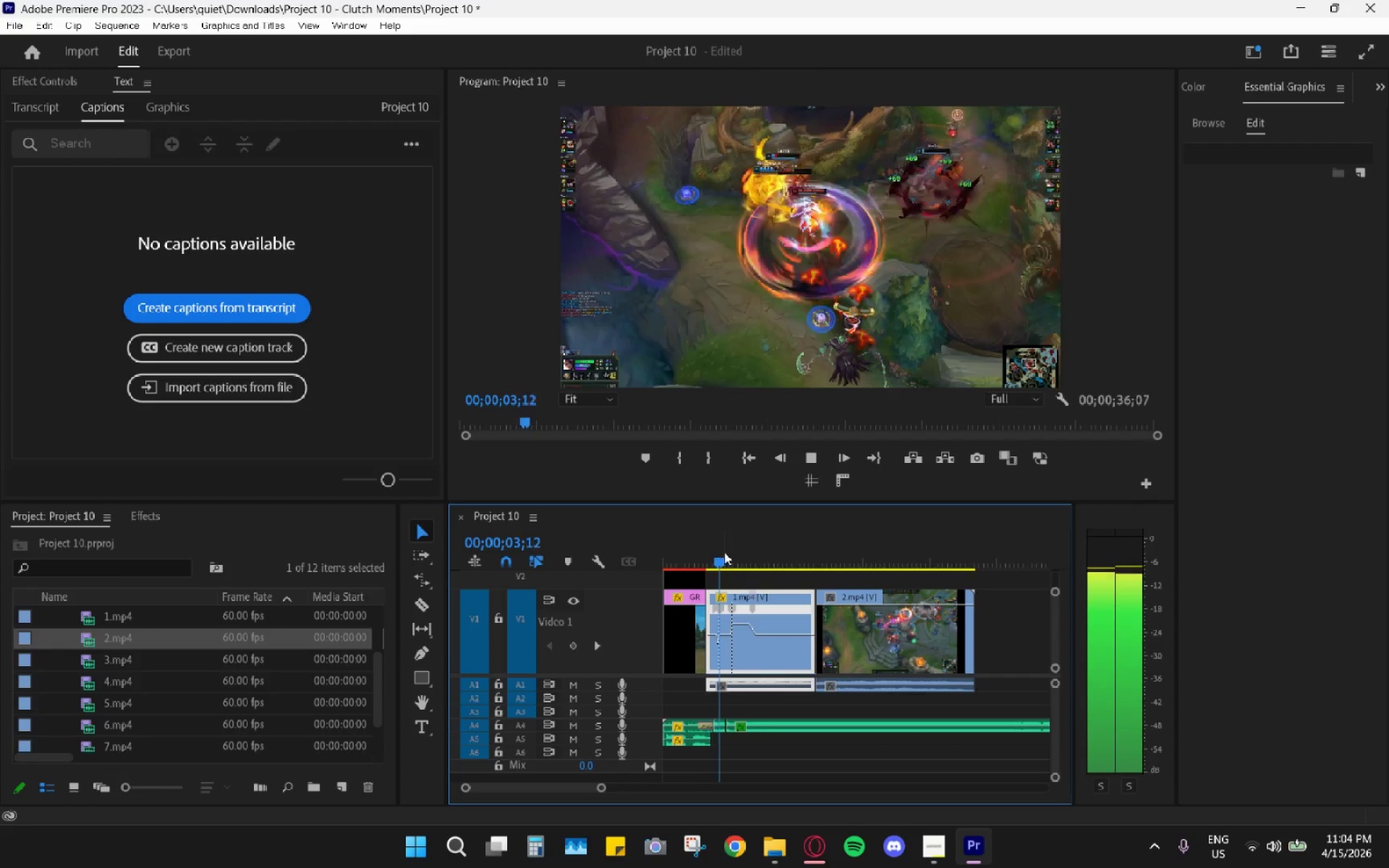 
hold_key(key=AltLeft, duration=0.45)
scroll: coordinate [742, 676], scroll_direction: up, amount: 5.0
 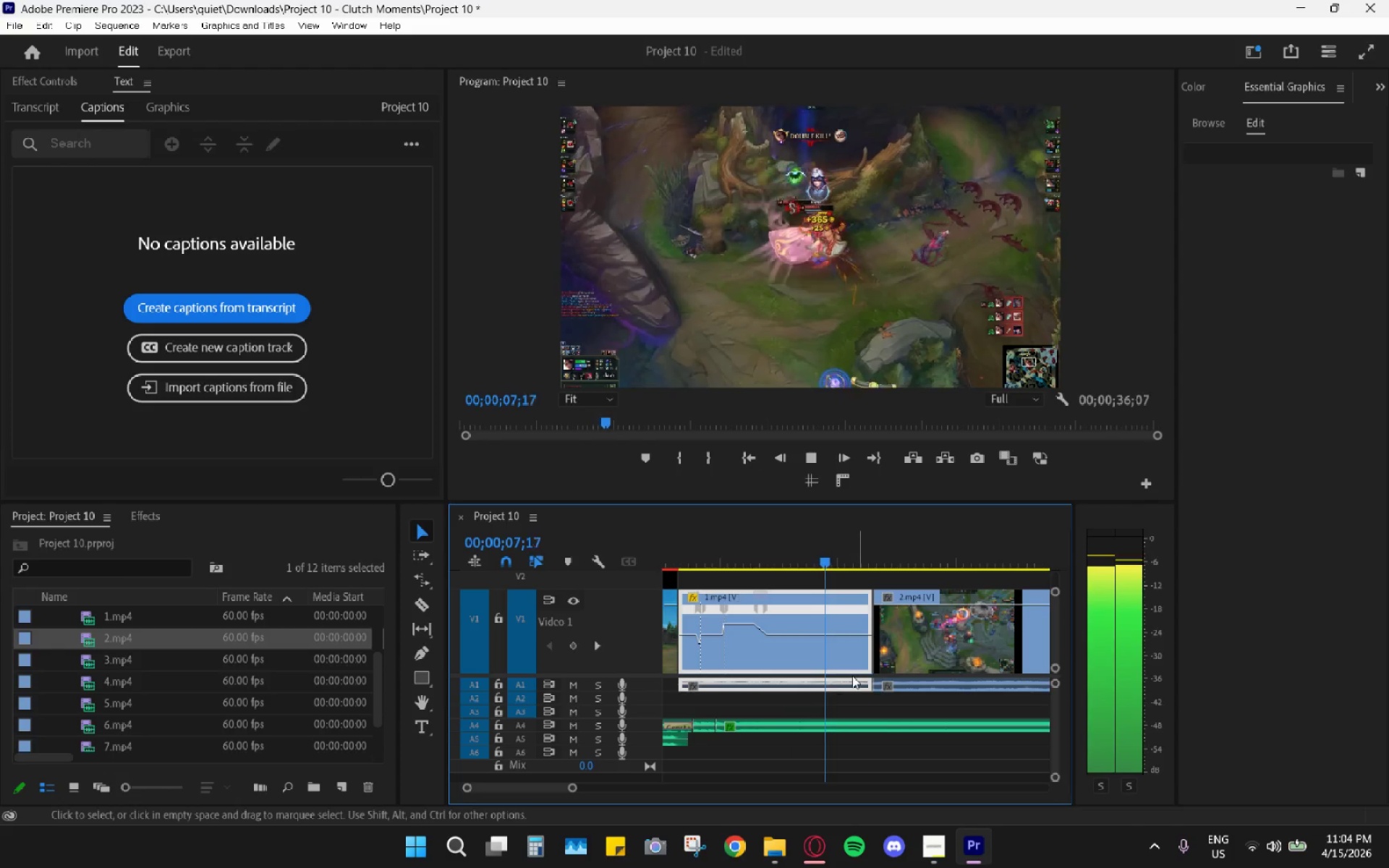 
key(Space)
 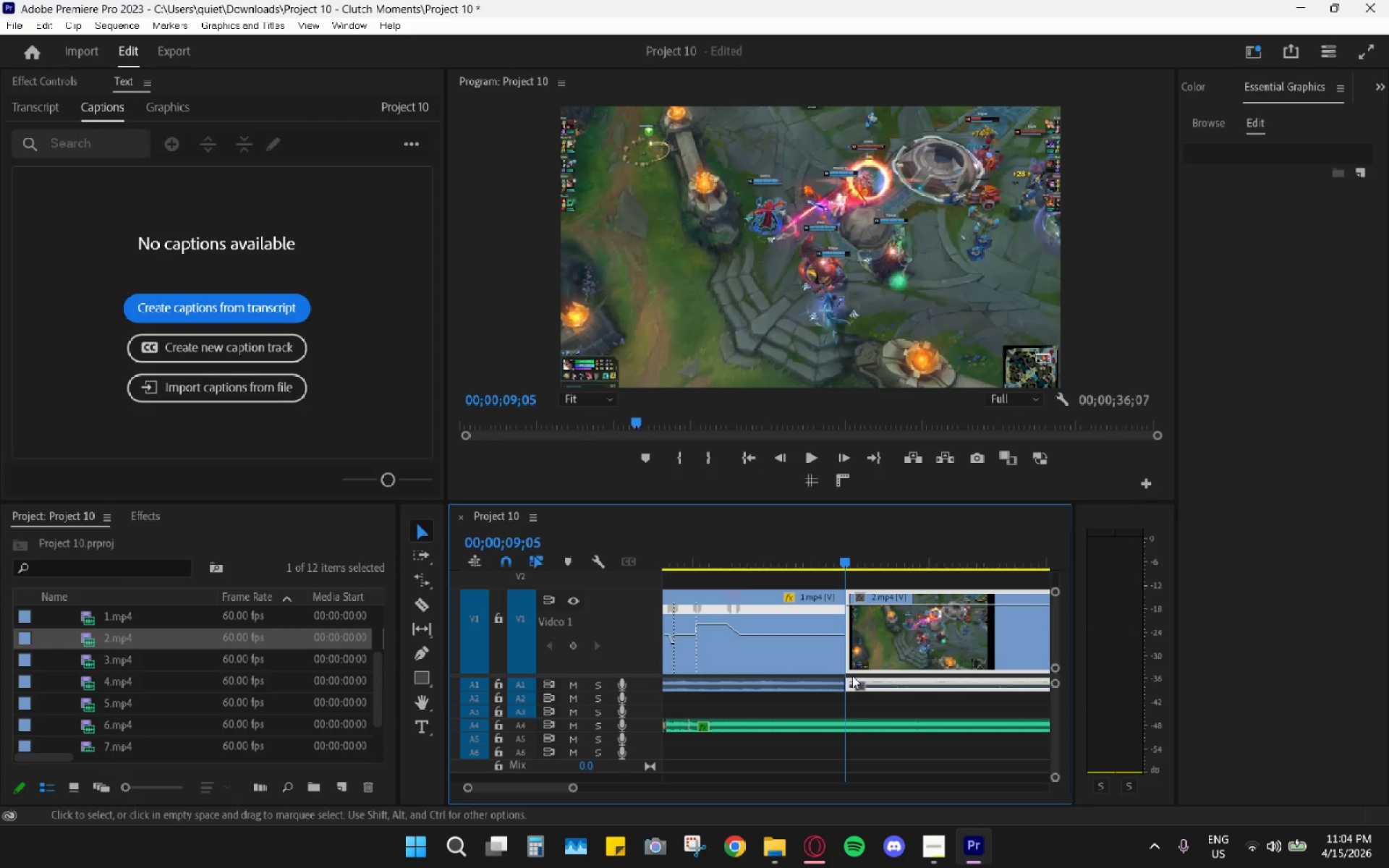 
scroll: coordinate [852, 676], scroll_direction: down, amount: 1.0
 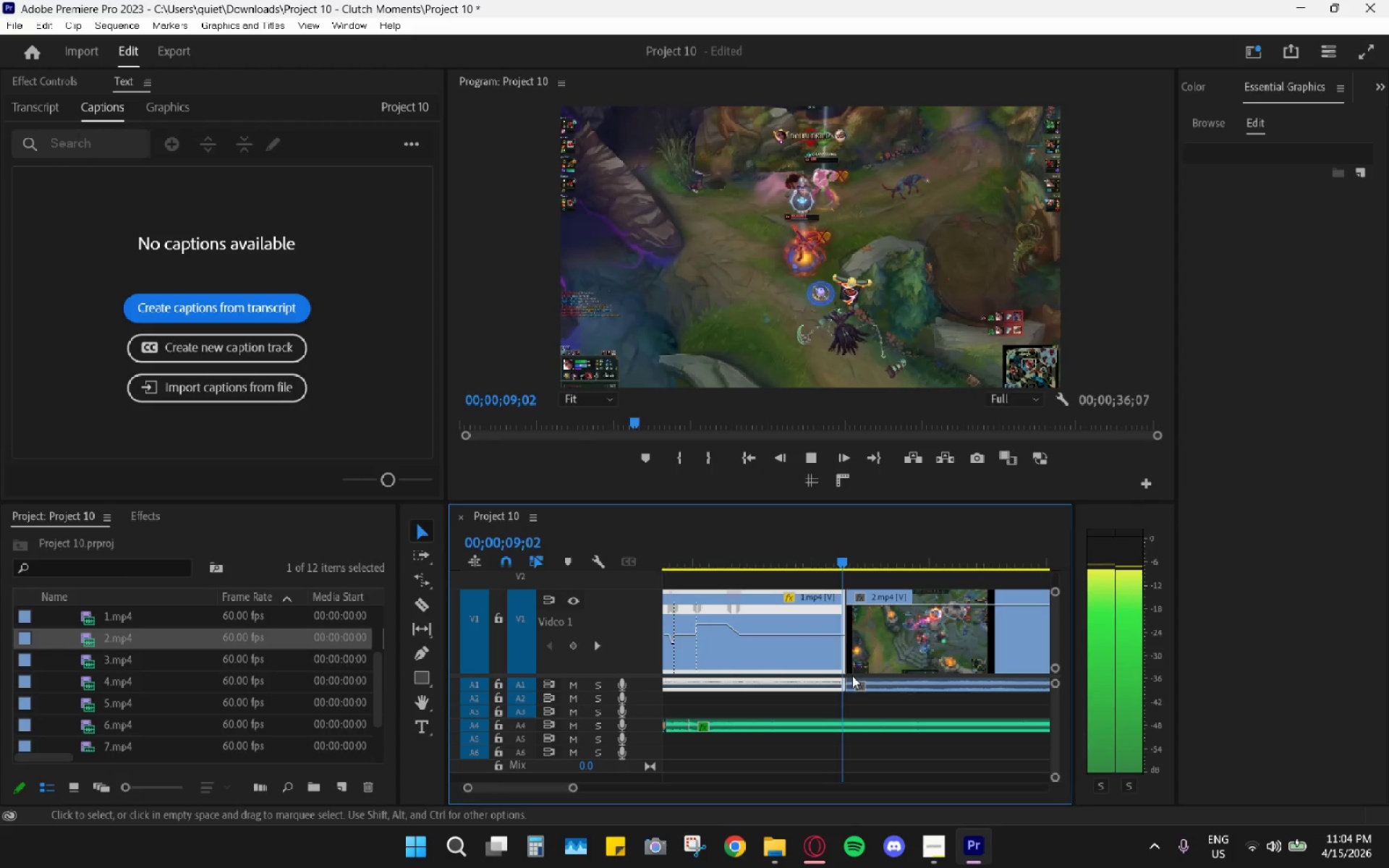 
hold_key(key=AltLeft, duration=0.36)
 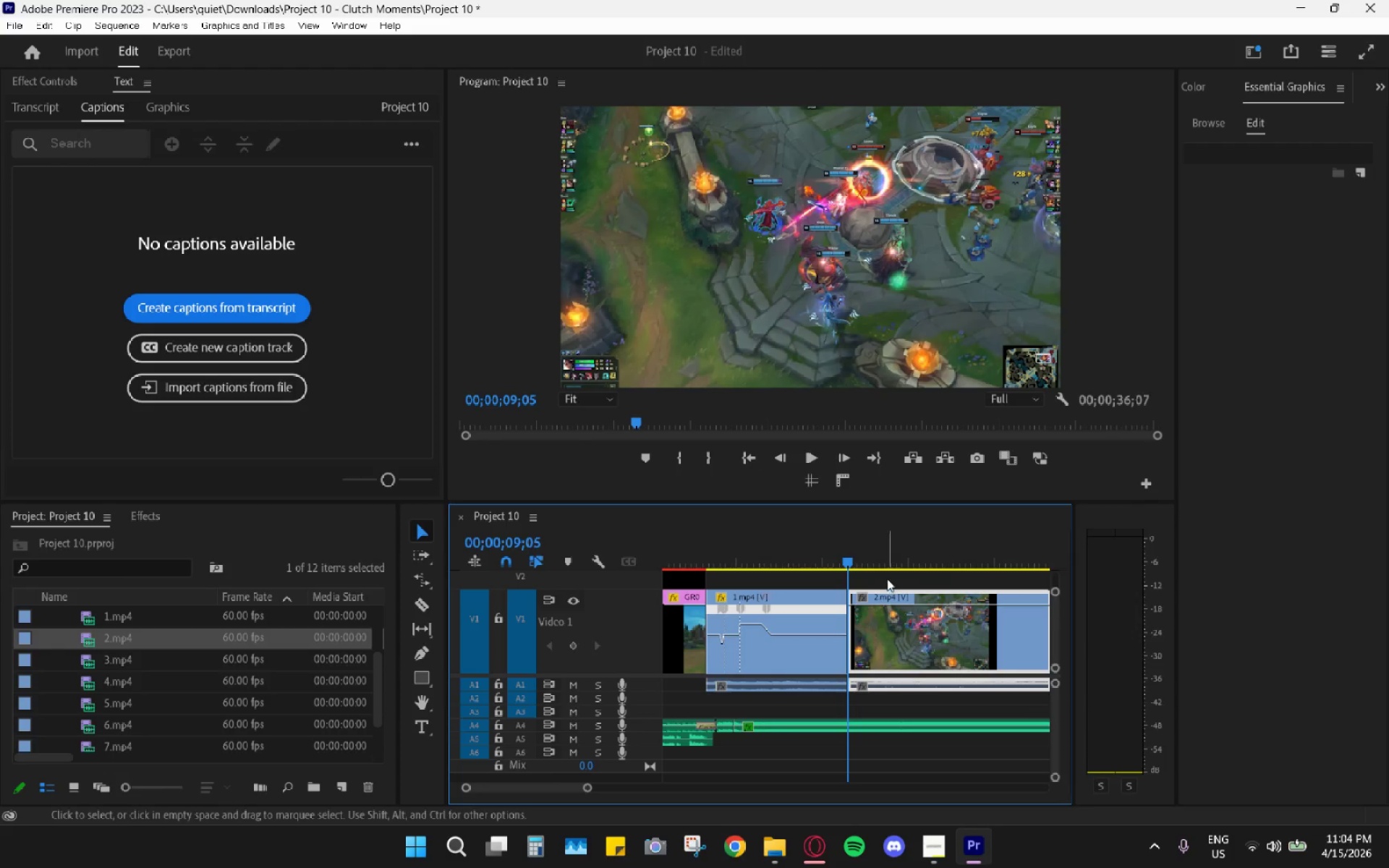 
key(Space)
 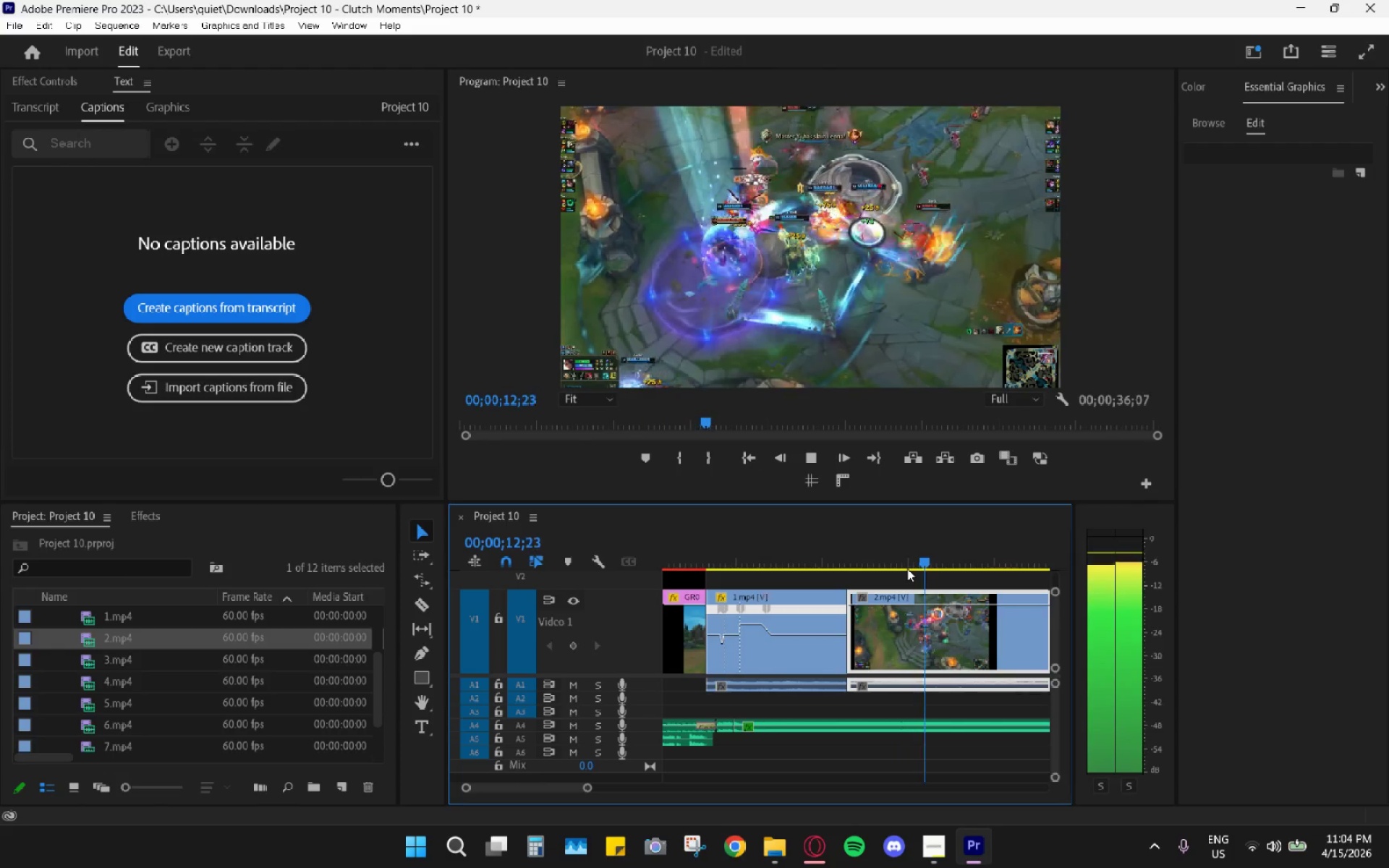 
wait(5.05)
 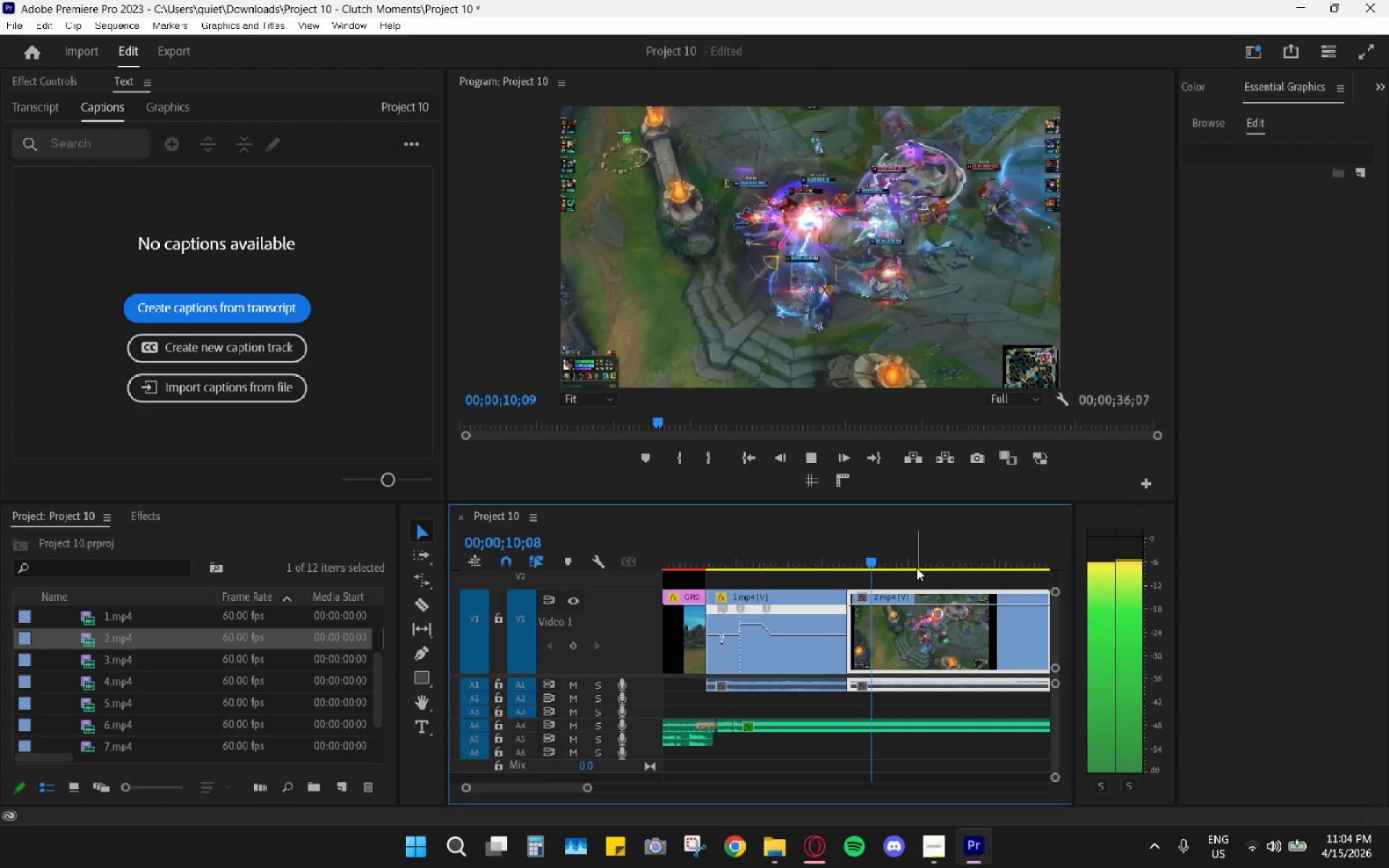 
key(Space)
 